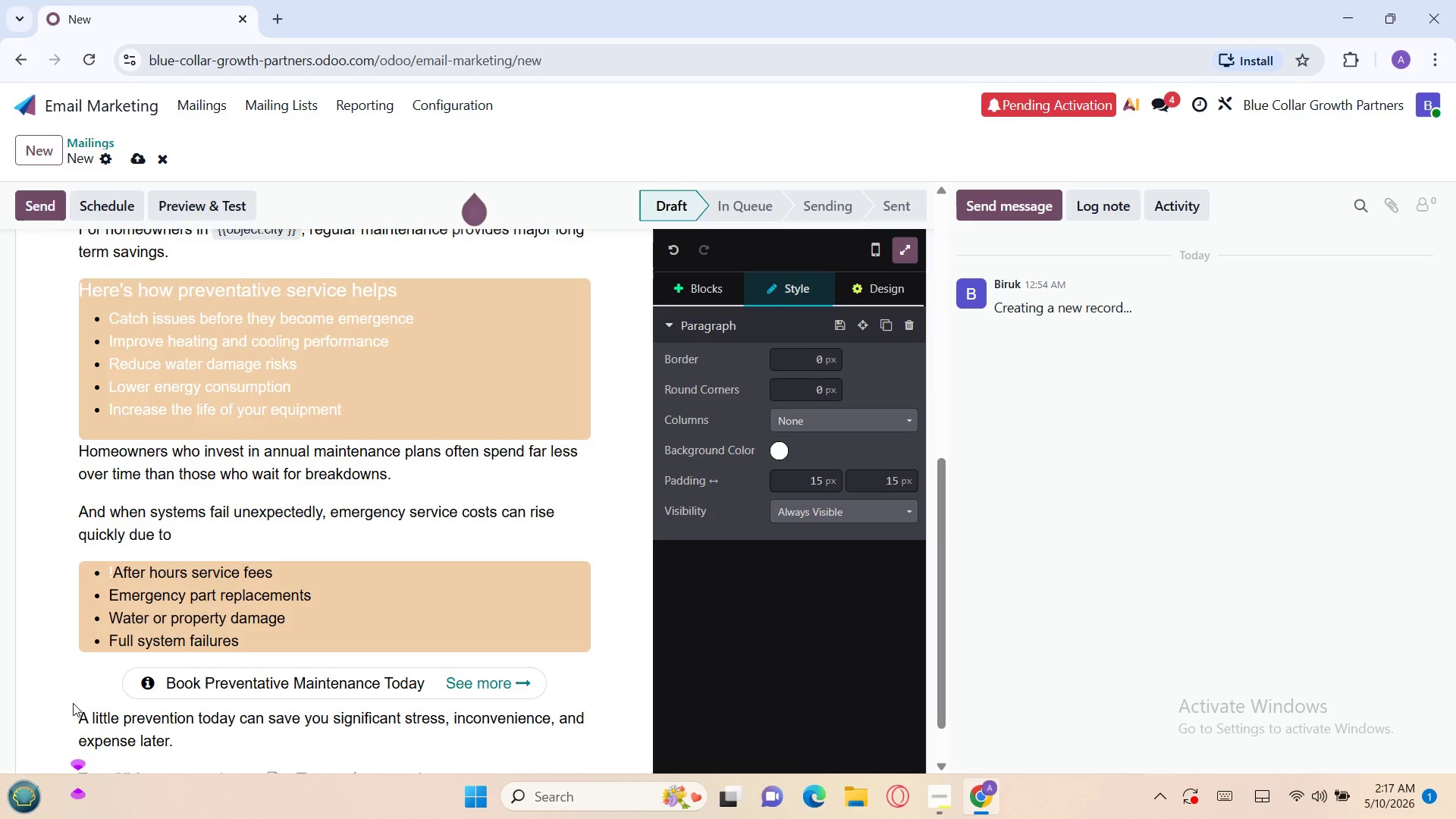 
type(Our team is ready to help you )
 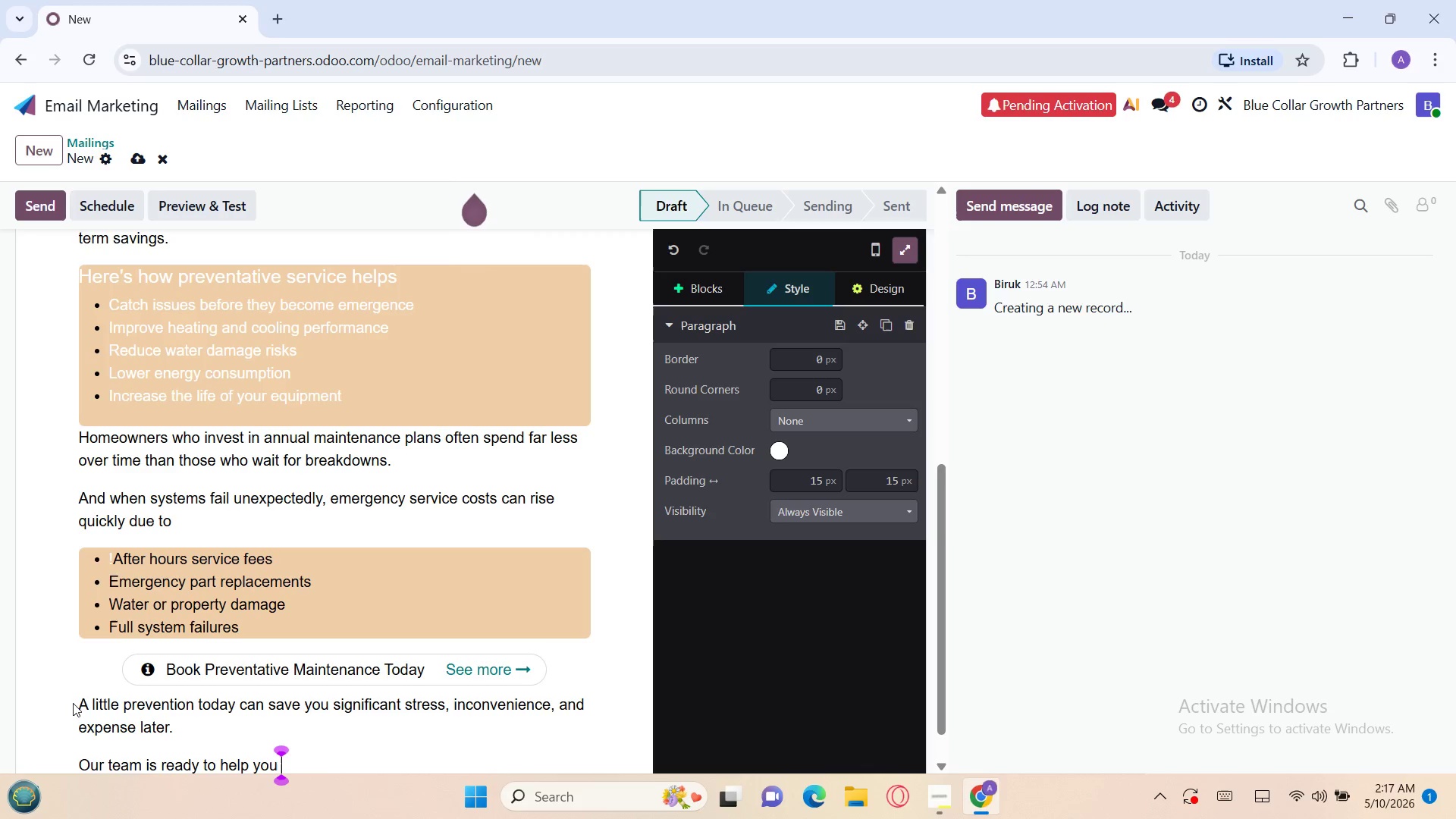 
wait(6.33)
 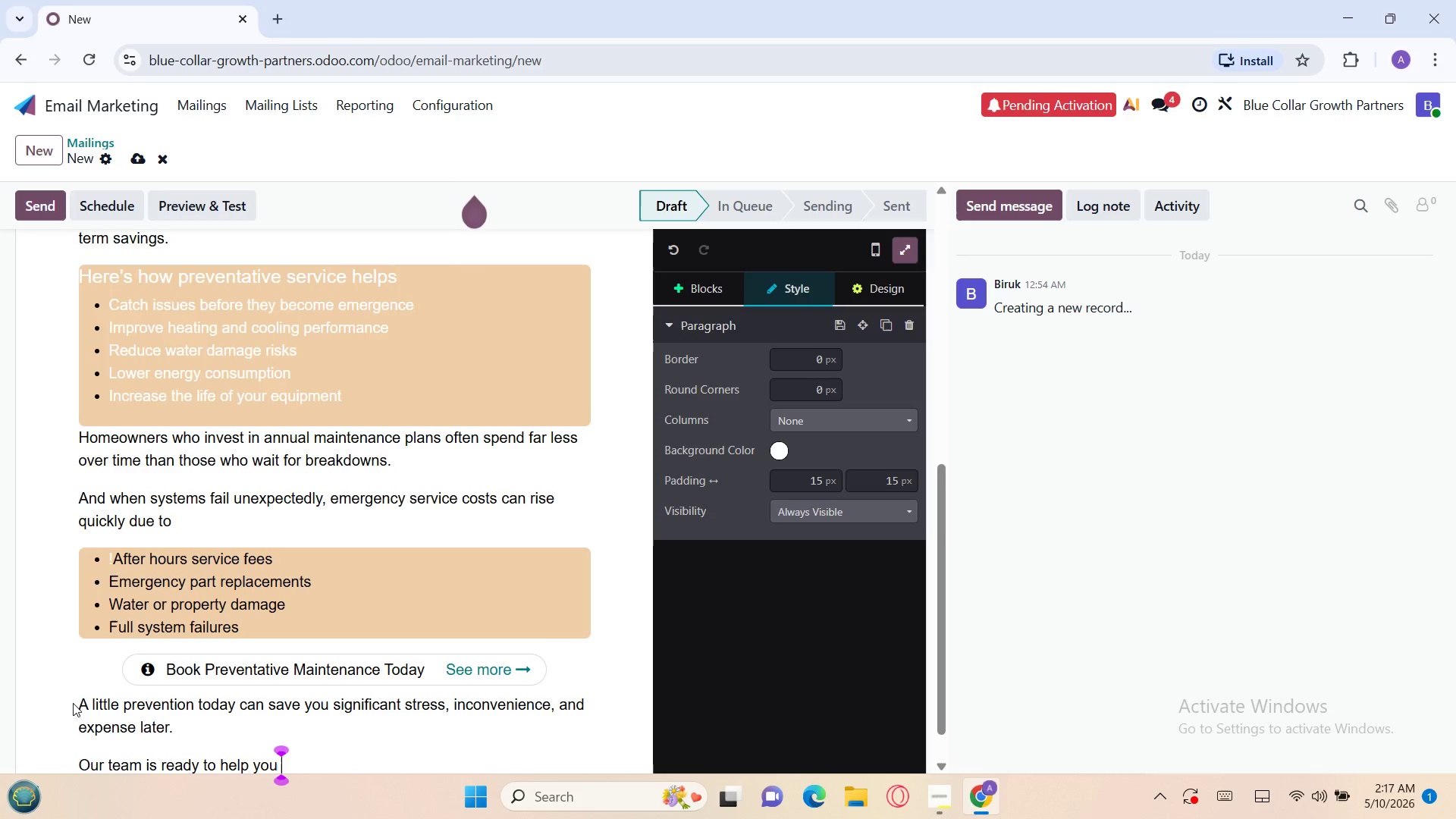 
type(protect your home with)
 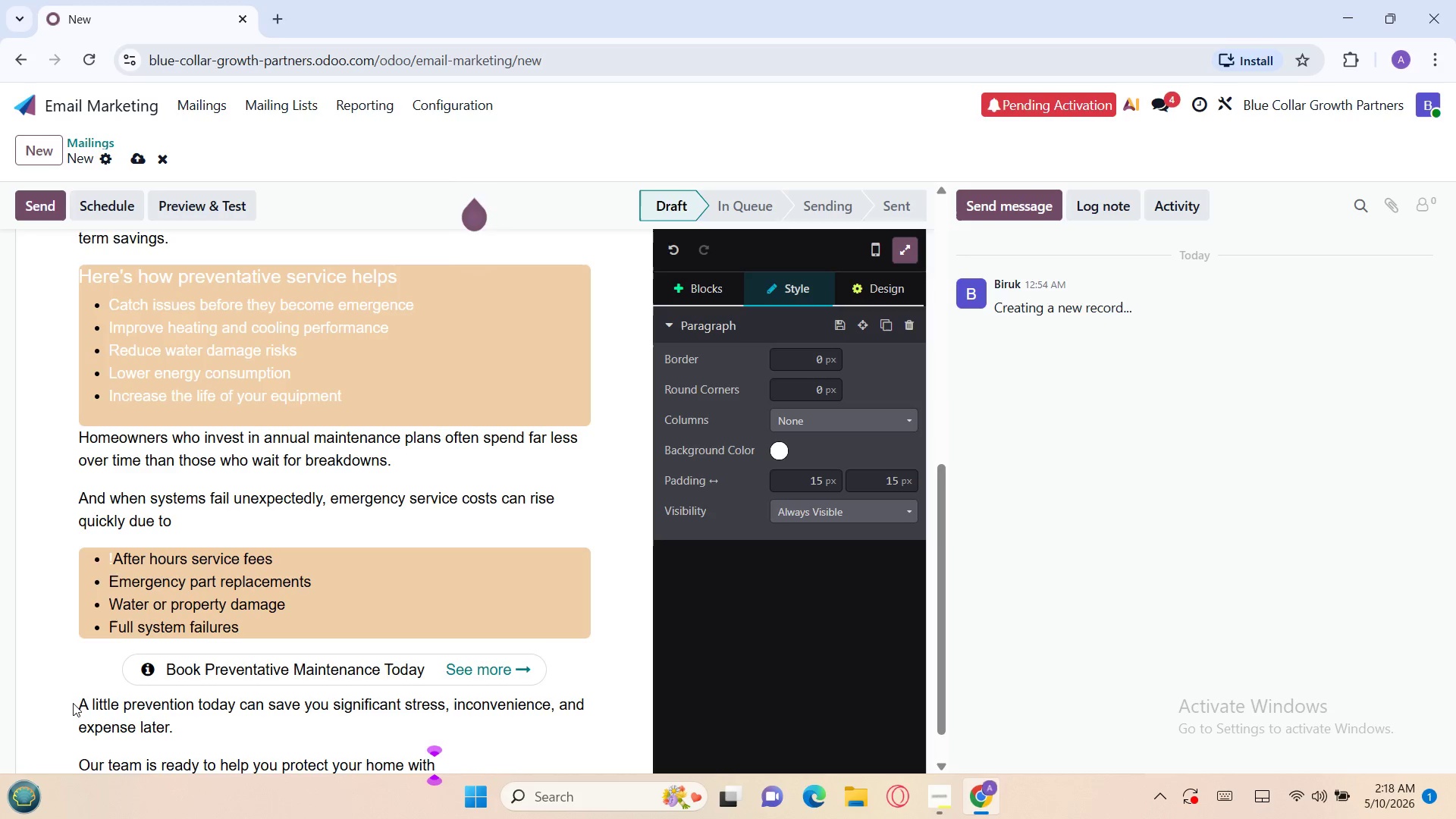 
type( reliable preventio)
key(Backspace)
type(ative care.)
 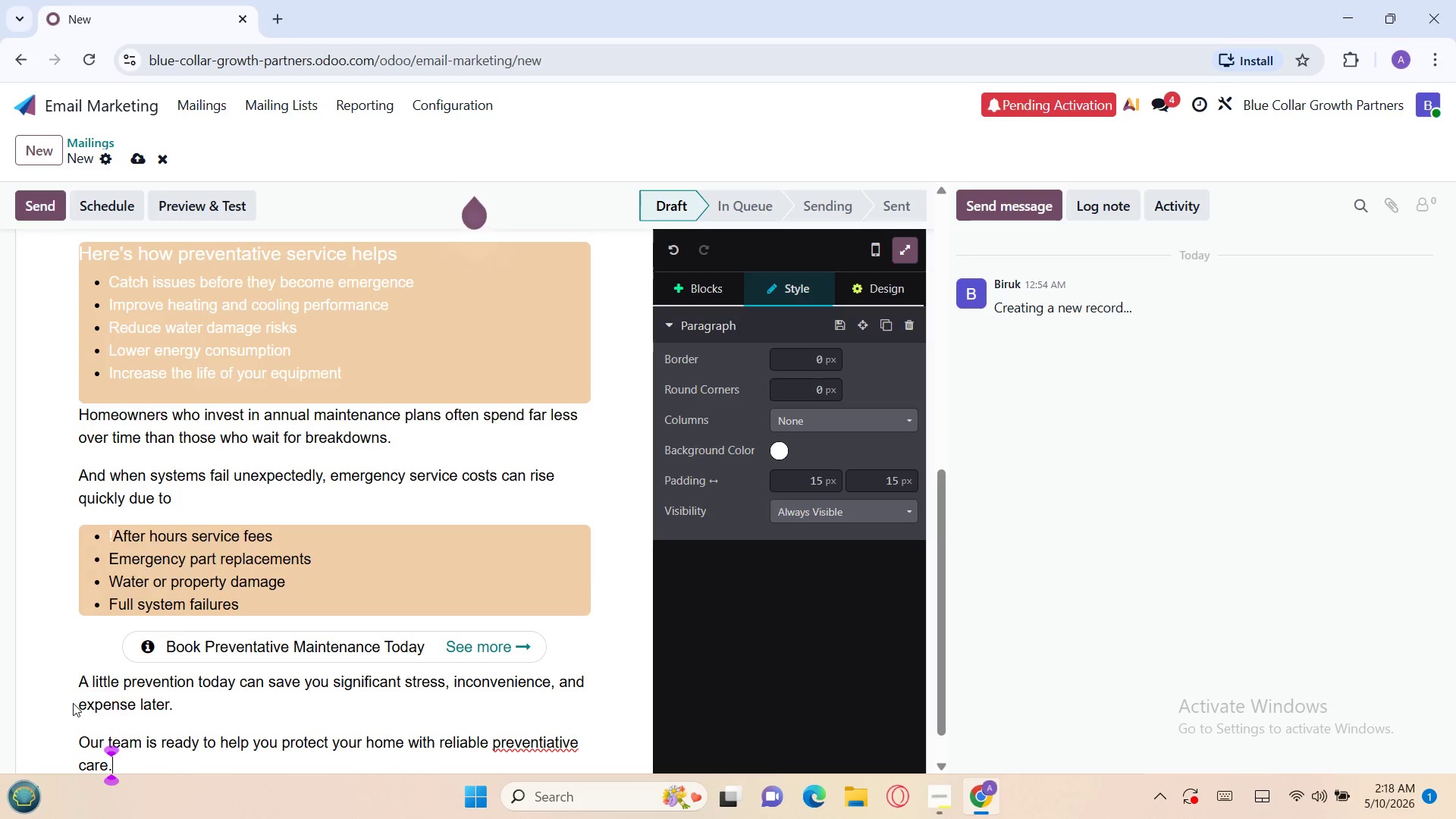 
wait(5.97)
 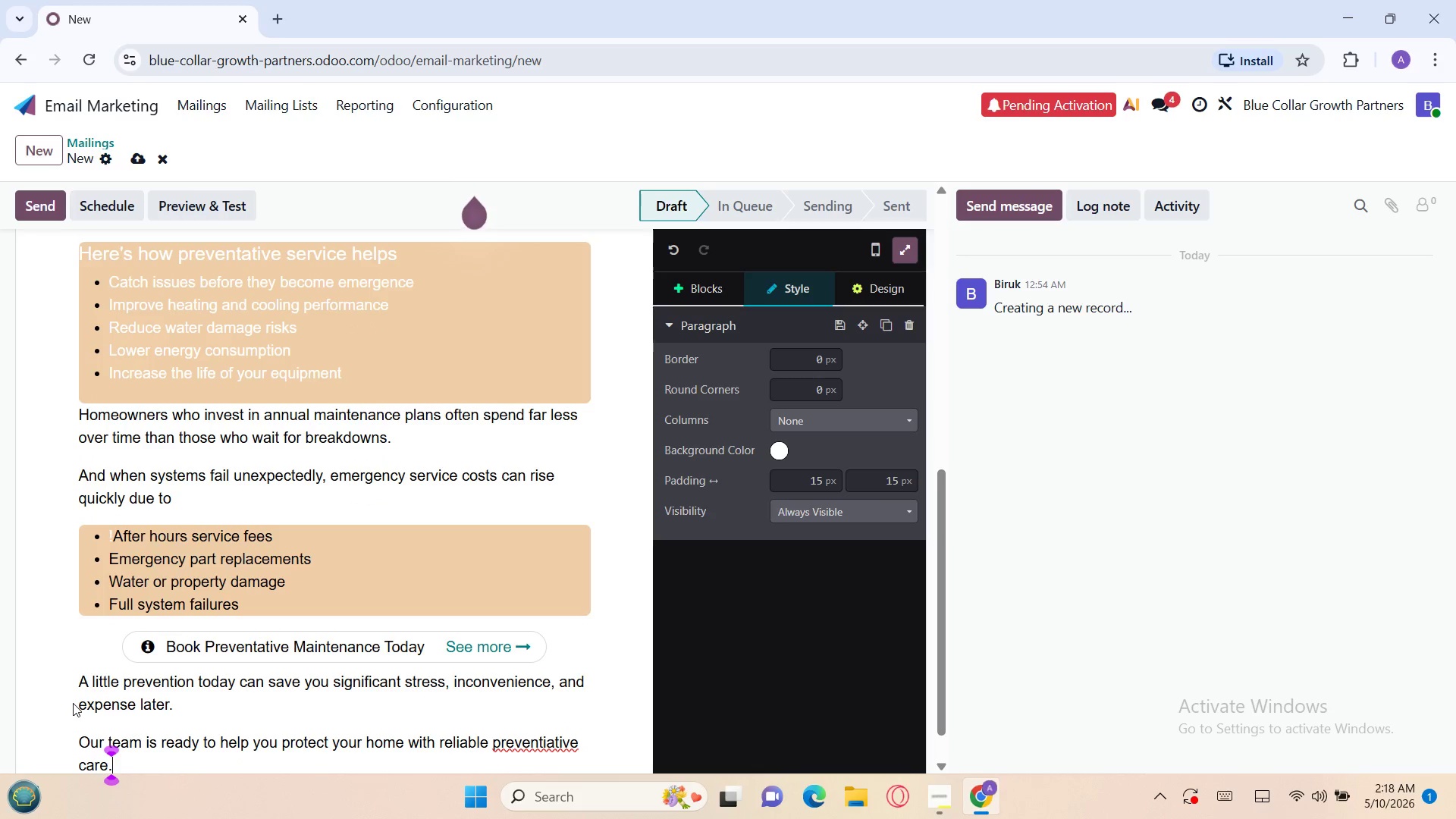 
key(Enter)
 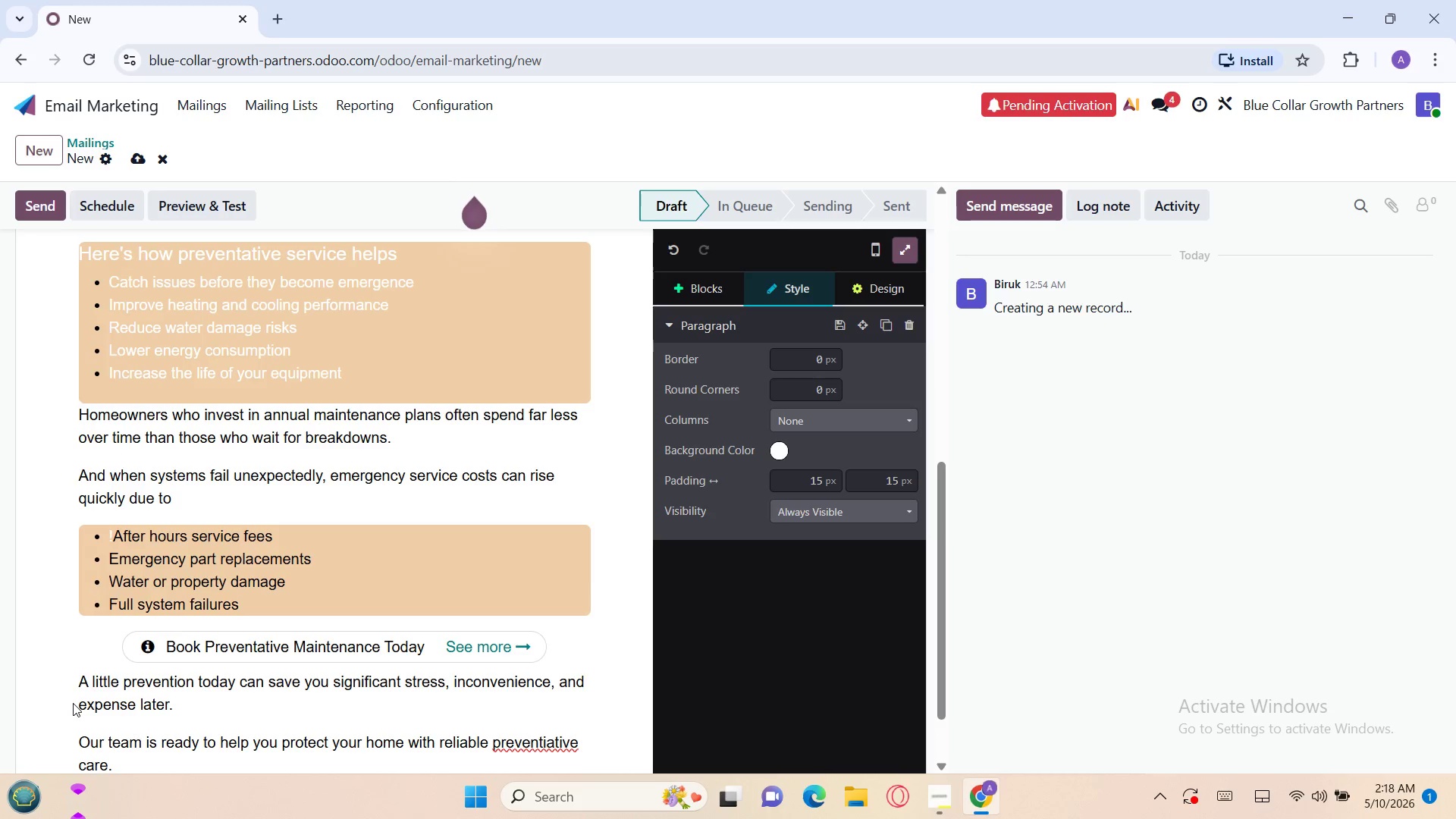 
type(Sin)
 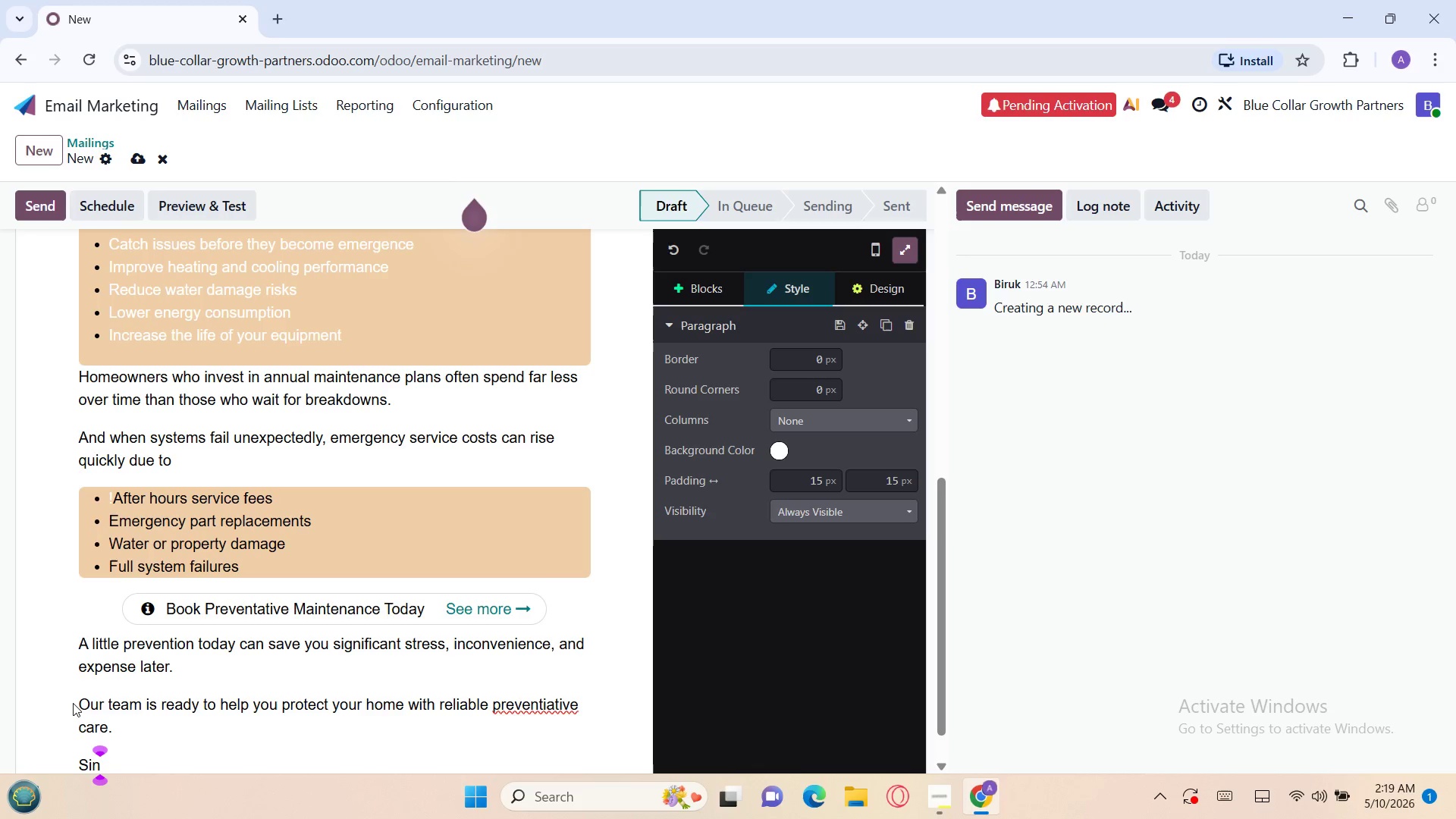 
wait(6.66)
 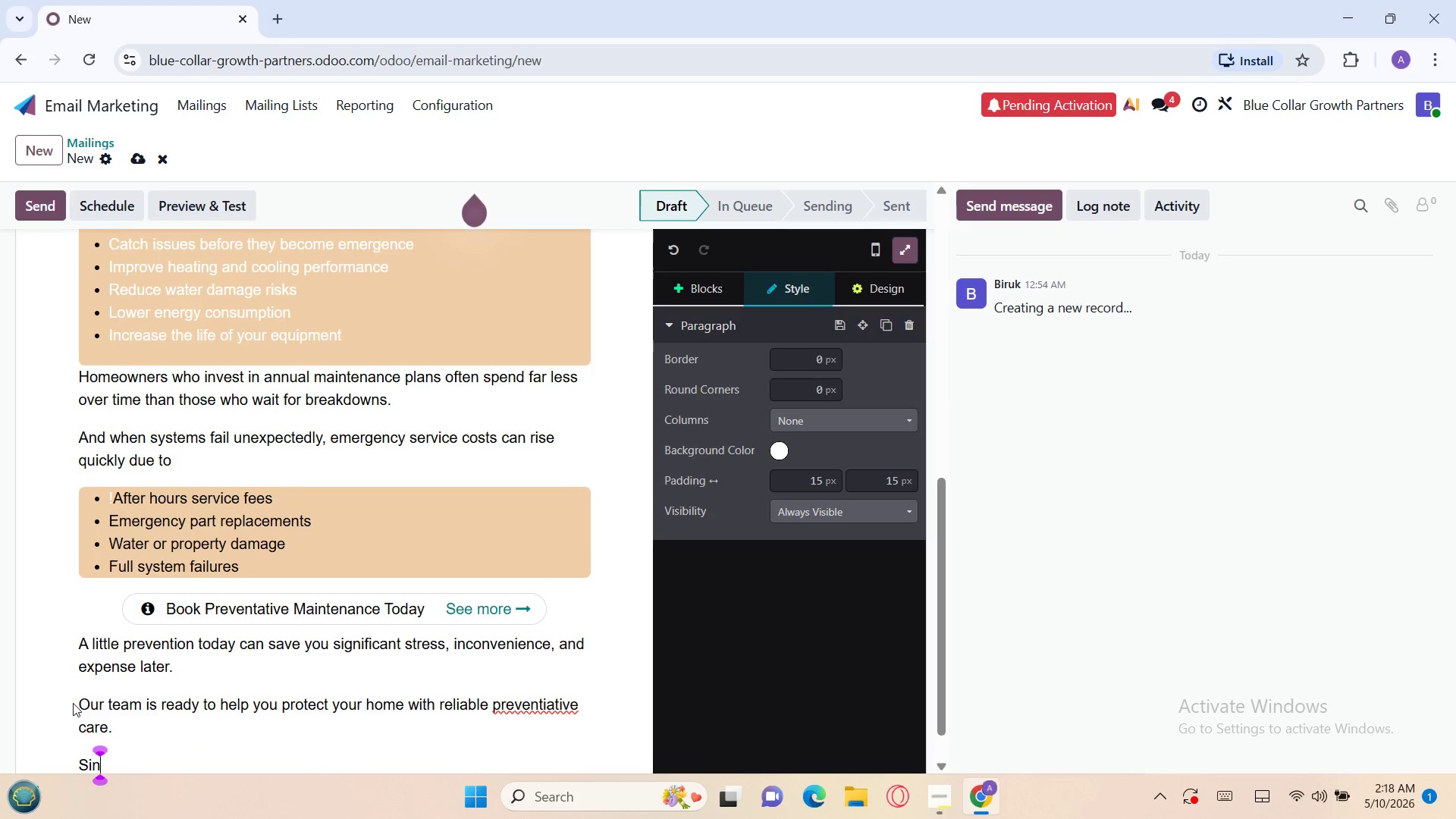 
type(cerely )
 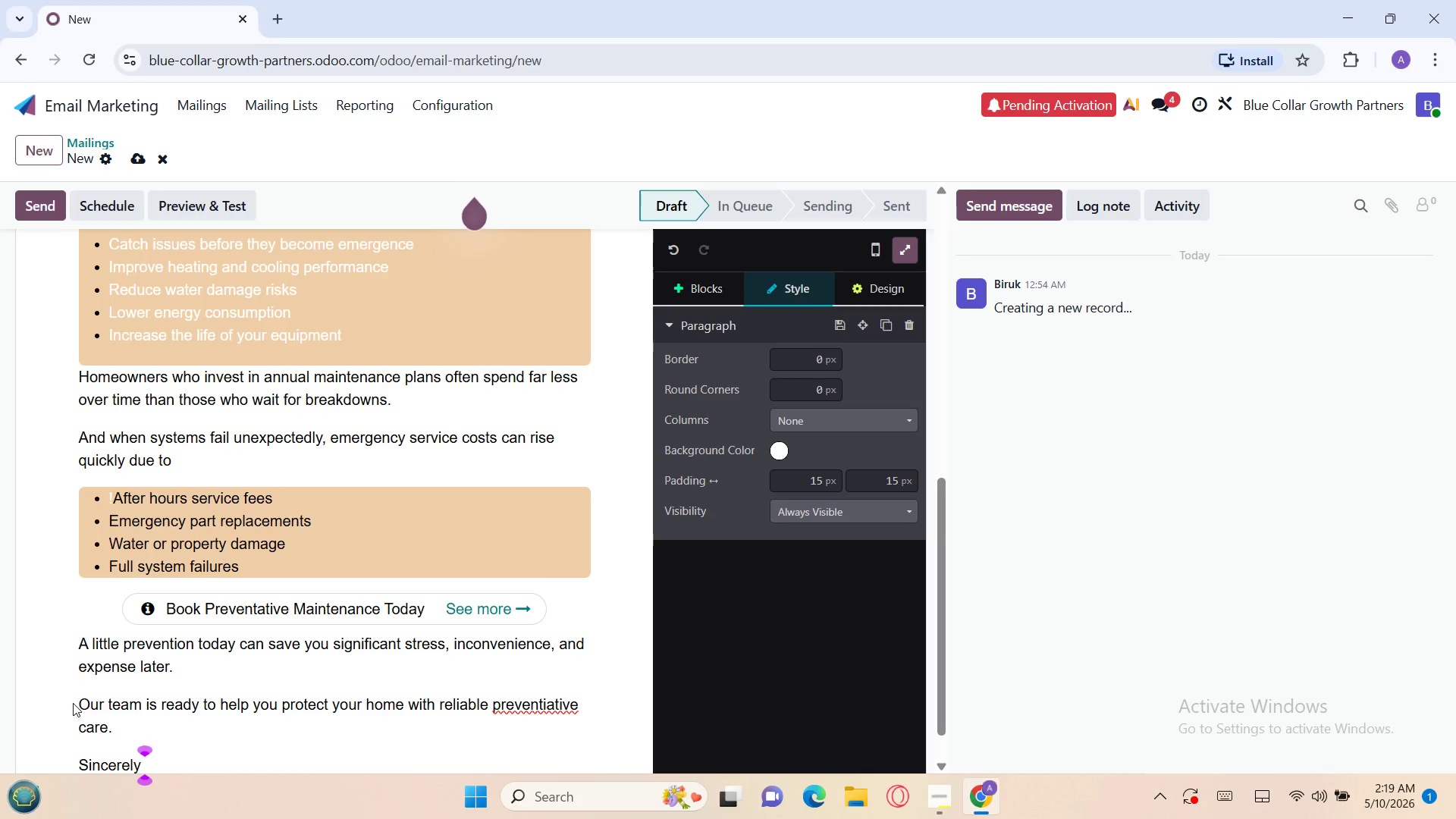 
hold_key(key=ShiftLeft, duration=1.22)
 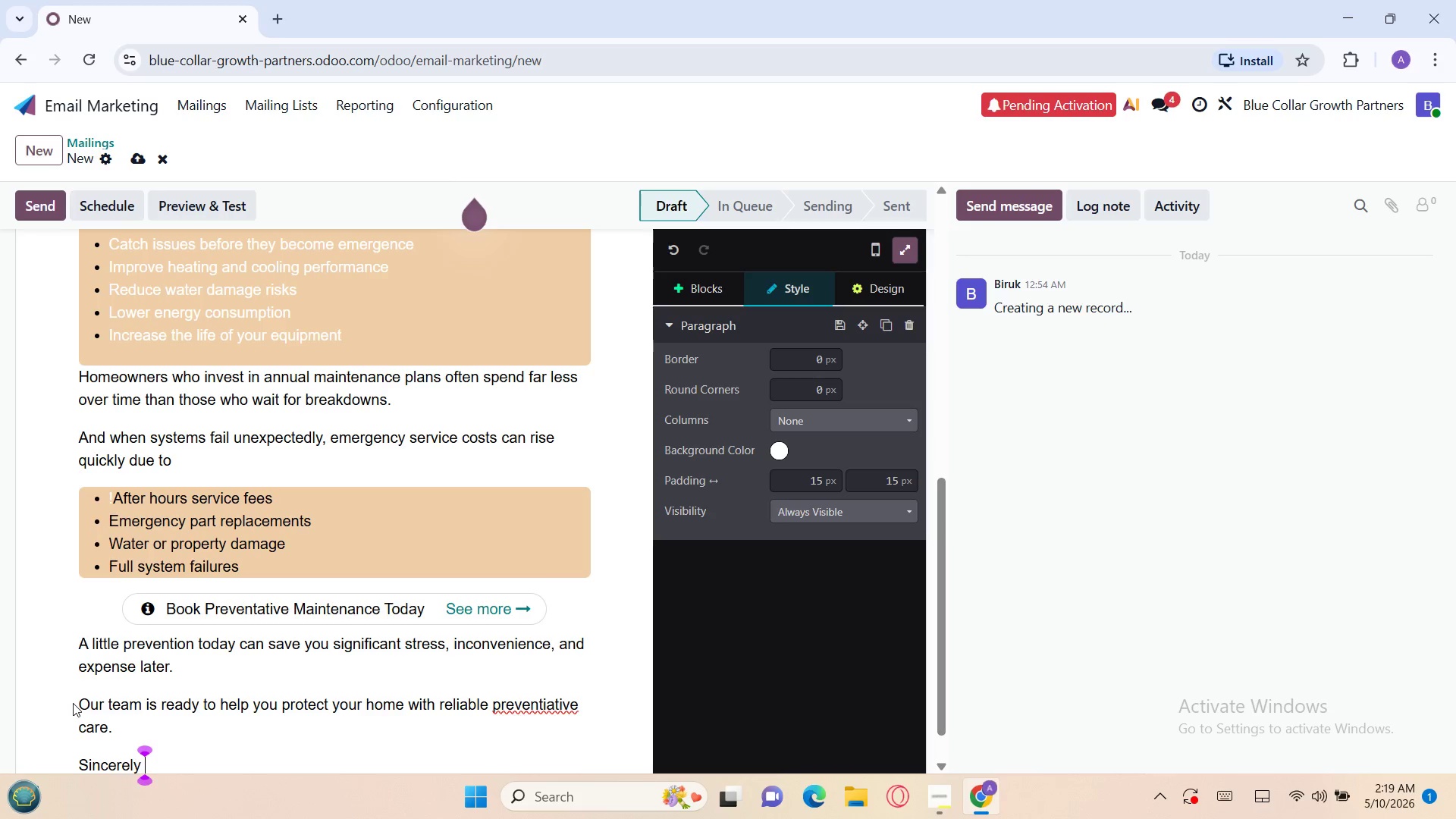 
key(Backspace)
 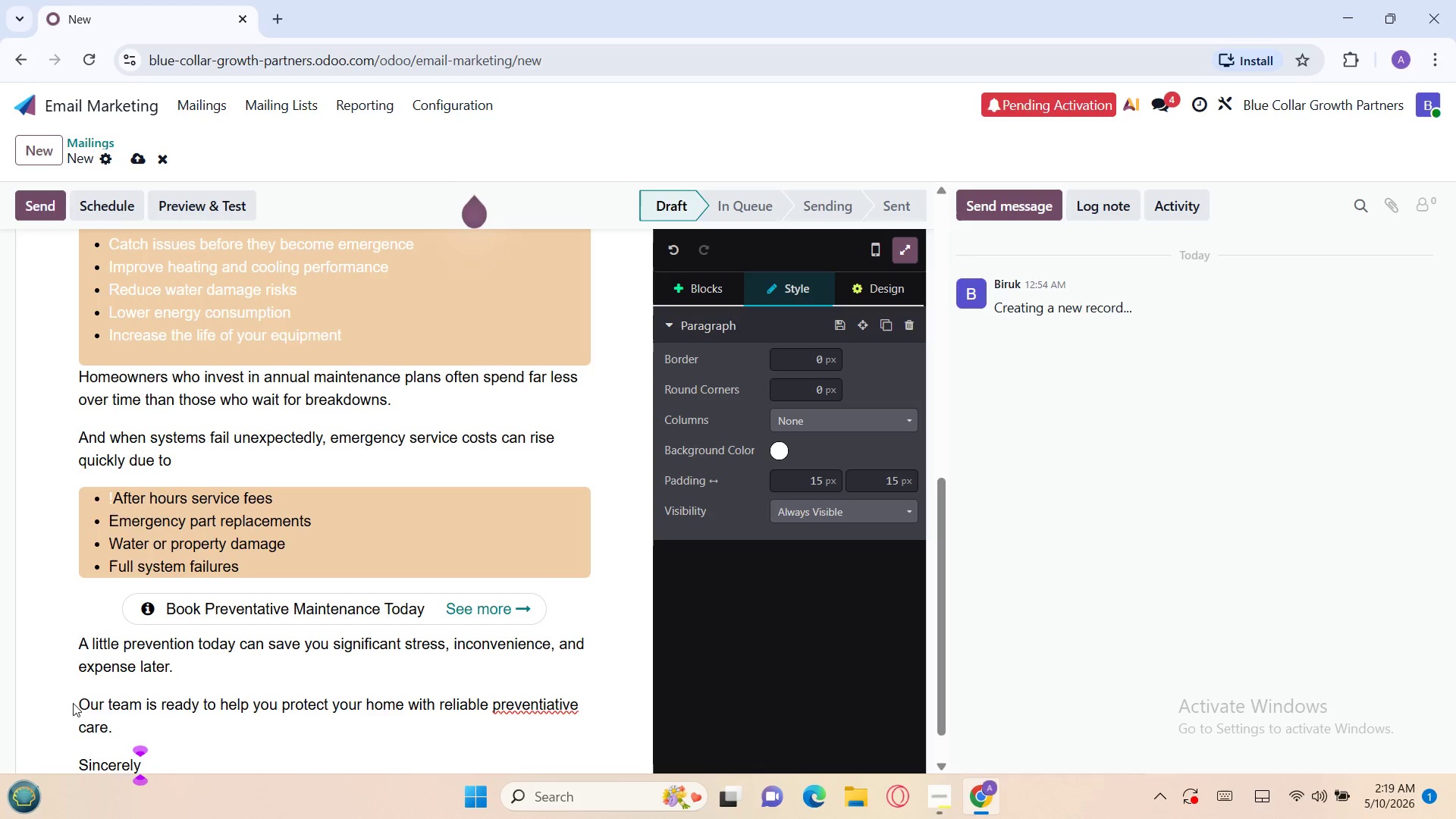 
key(Comma)
 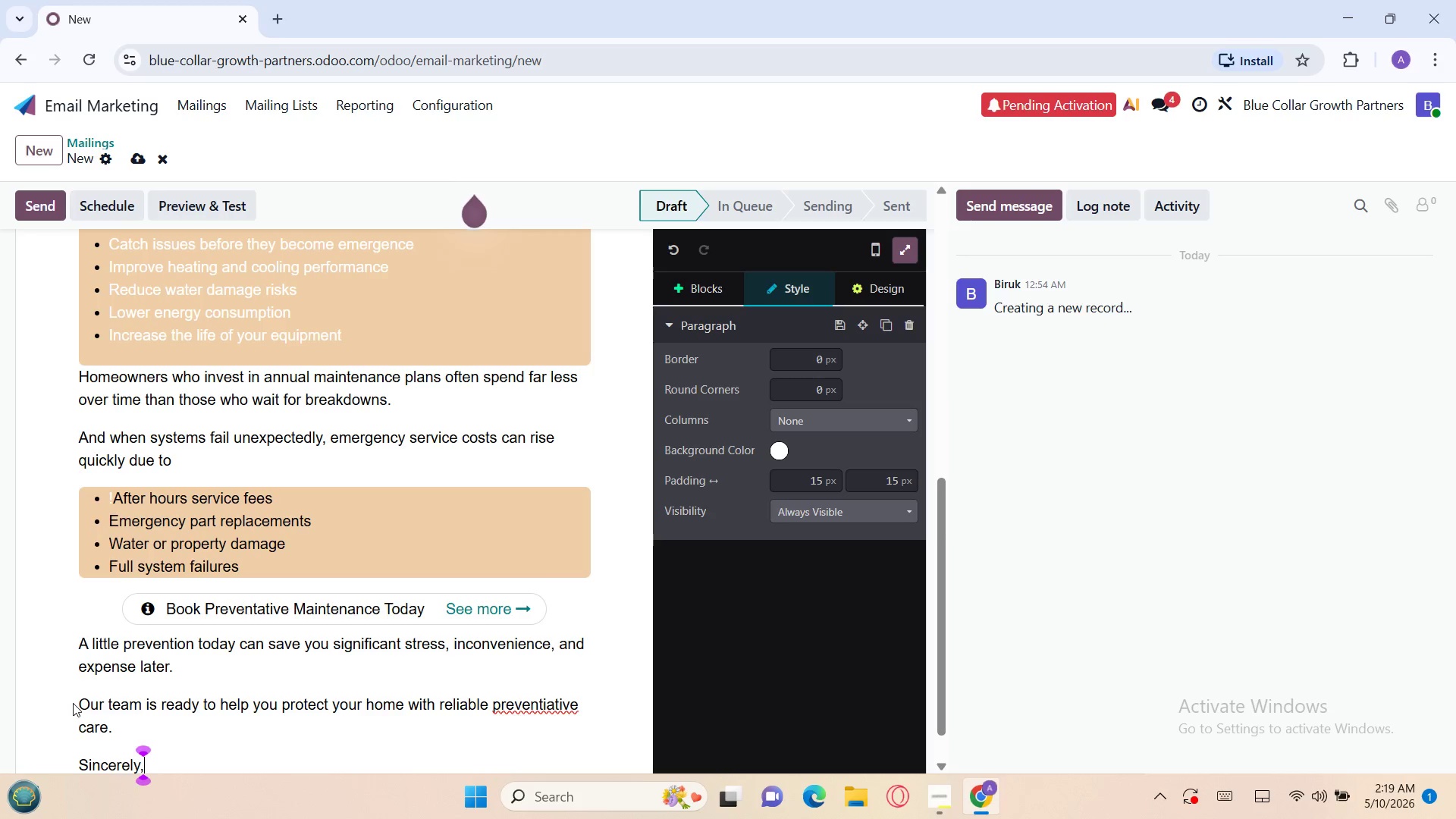 
hold_key(key=Space, duration=1.5)
 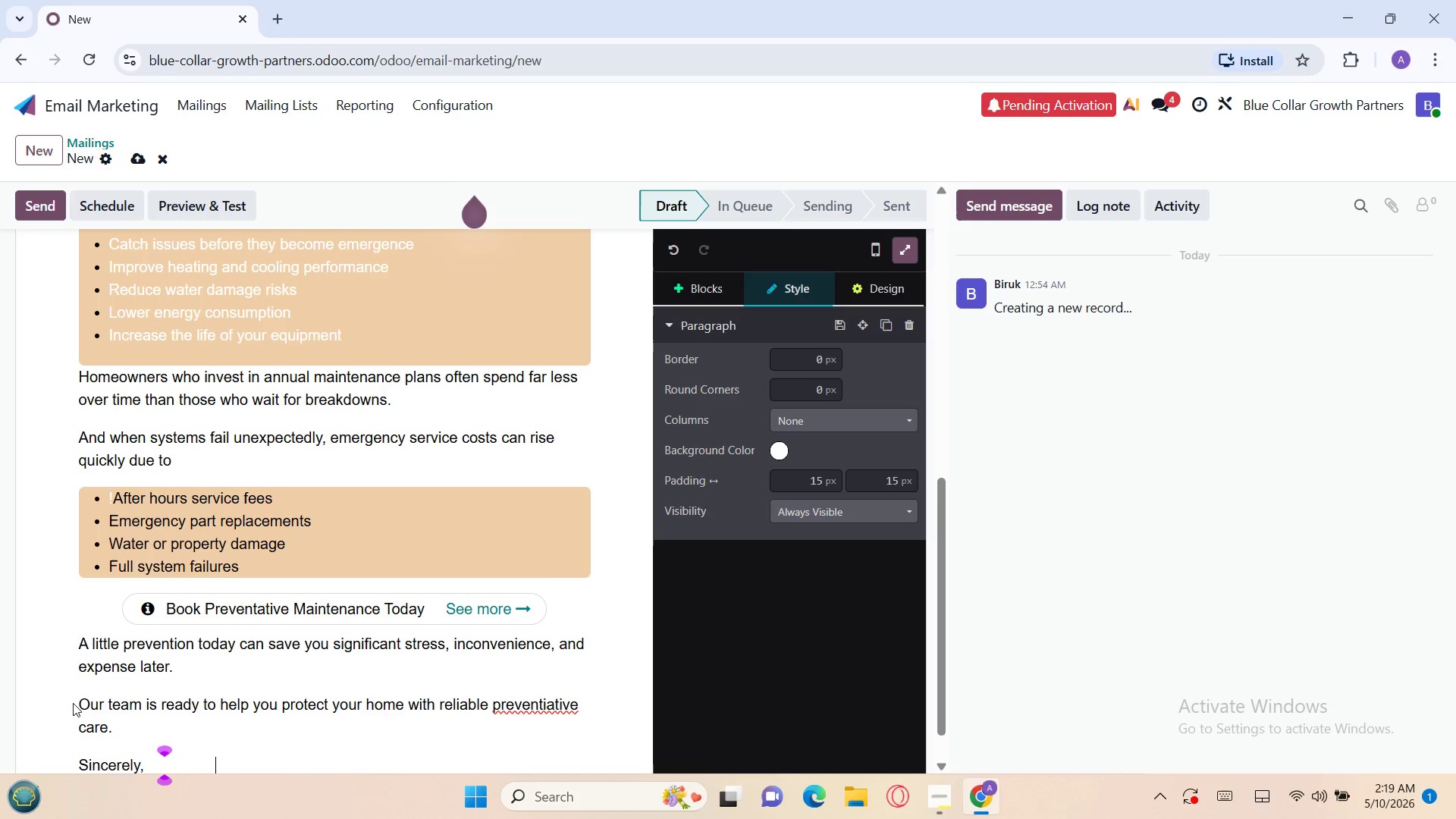 
hold_key(key=Space, duration=1.5)
 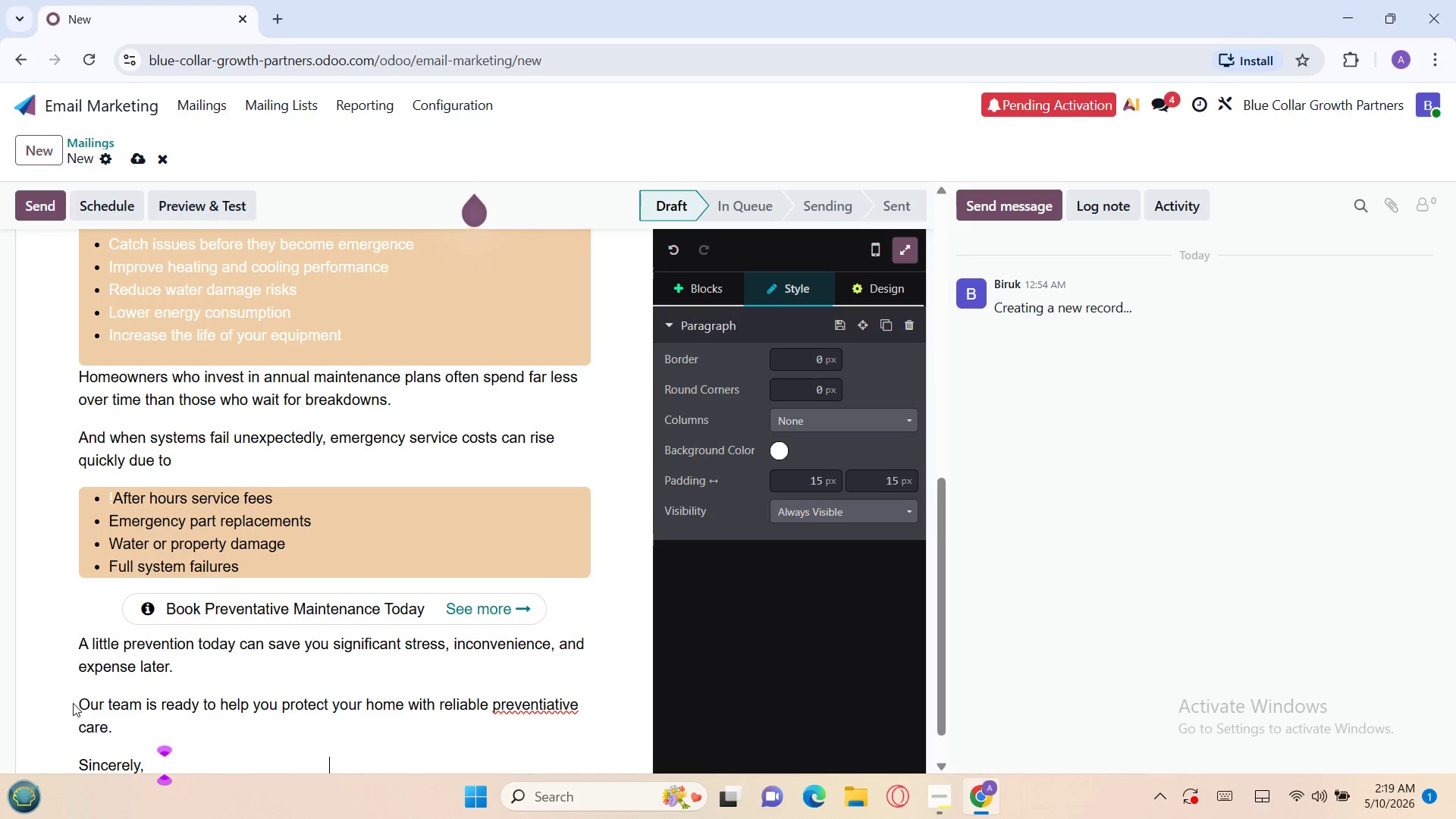 
hold_key(key=Space, duration=1.44)
 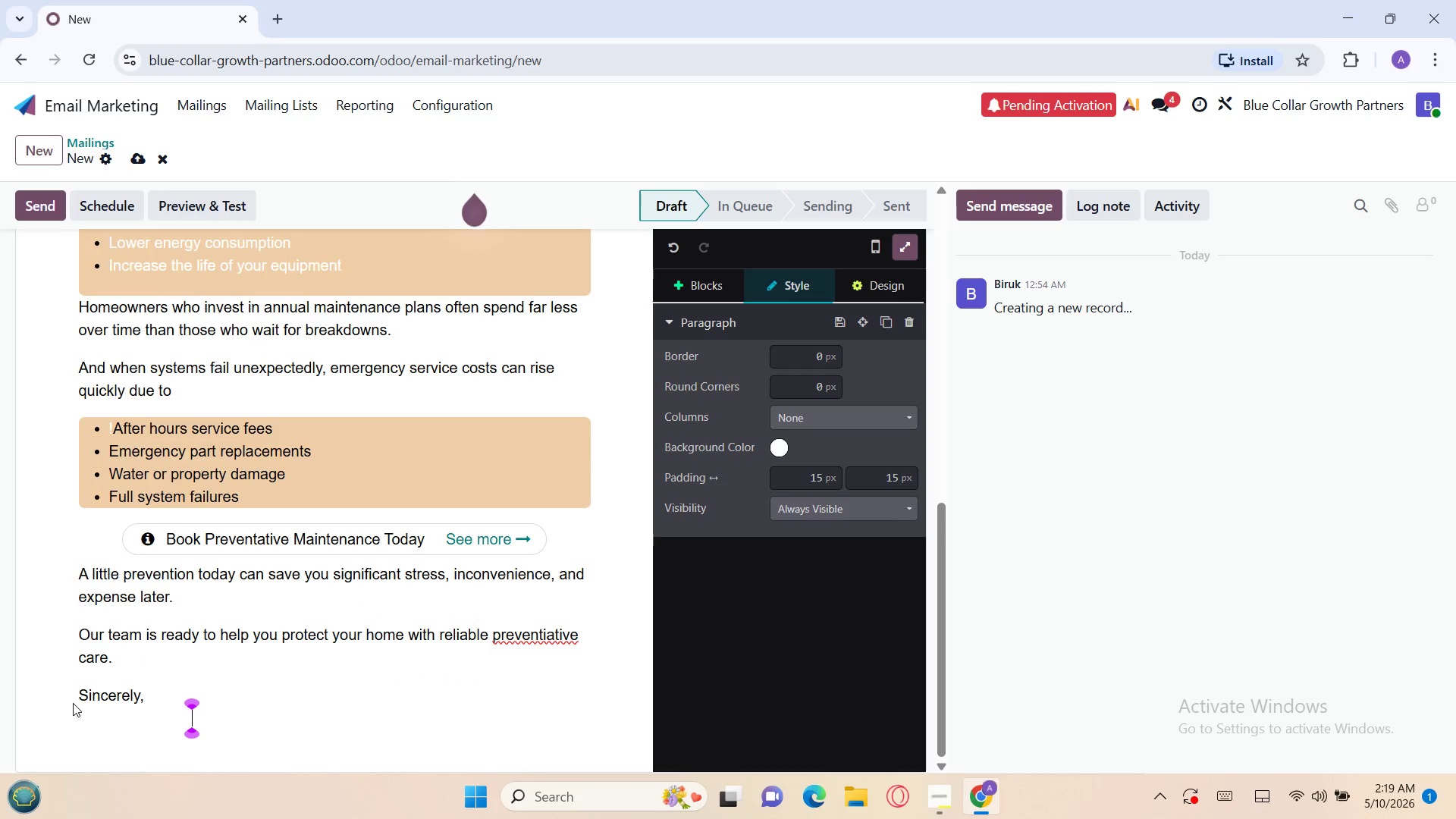 
key(Backspace)
 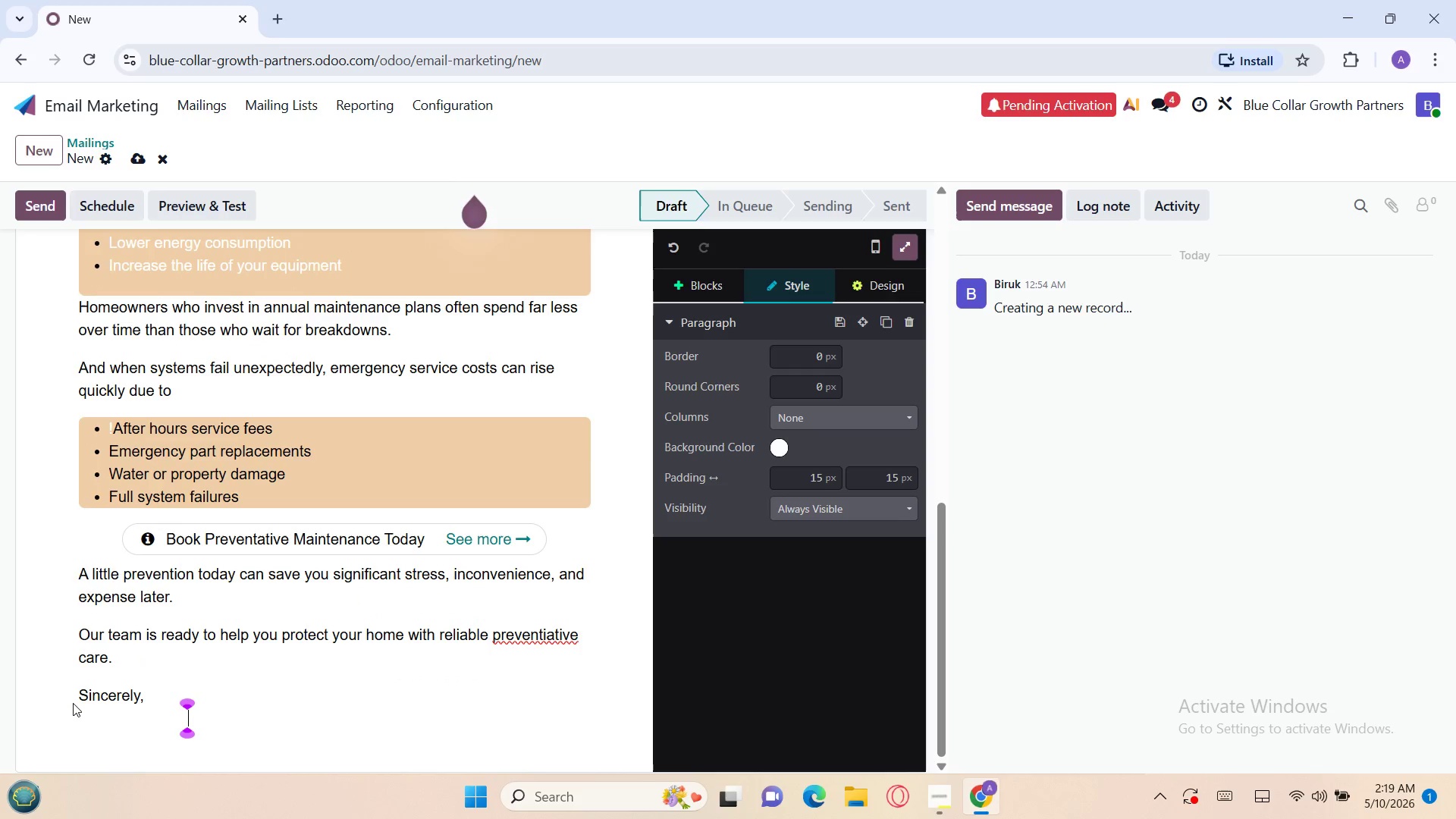 
key(Backspace)
 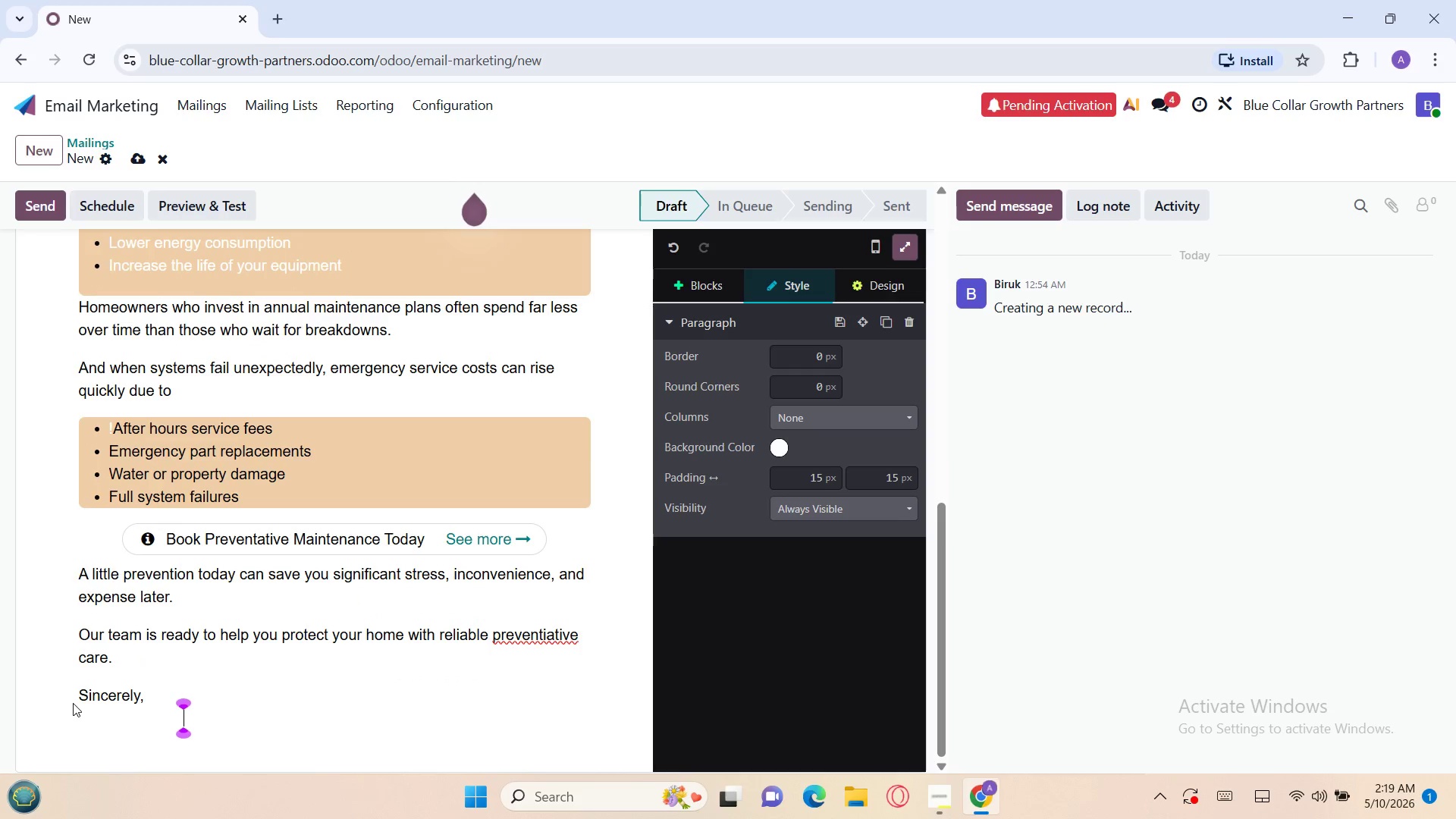 
key(Backspace)
 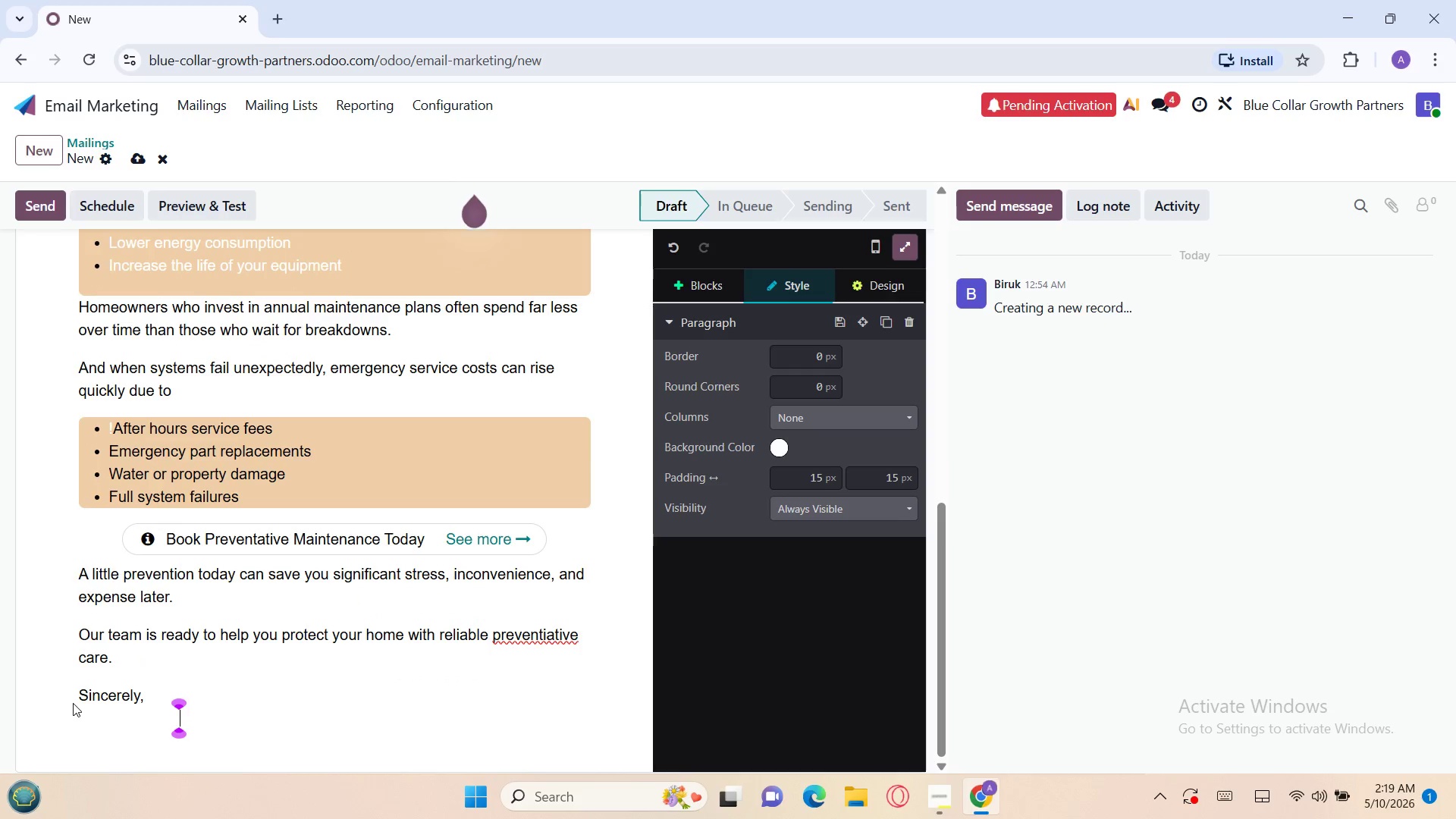 
key(Backspace)
 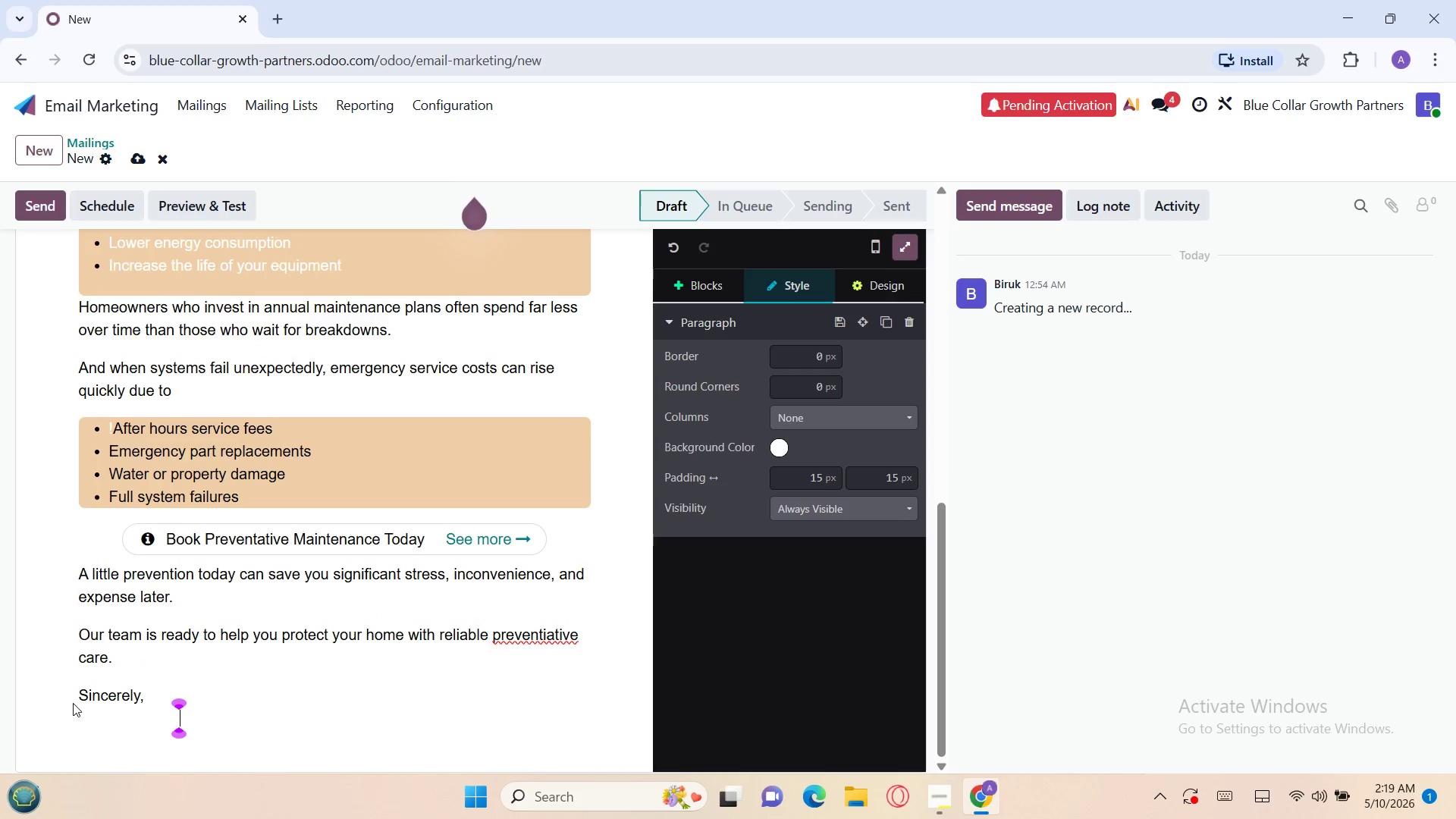 
key(Backspace)
 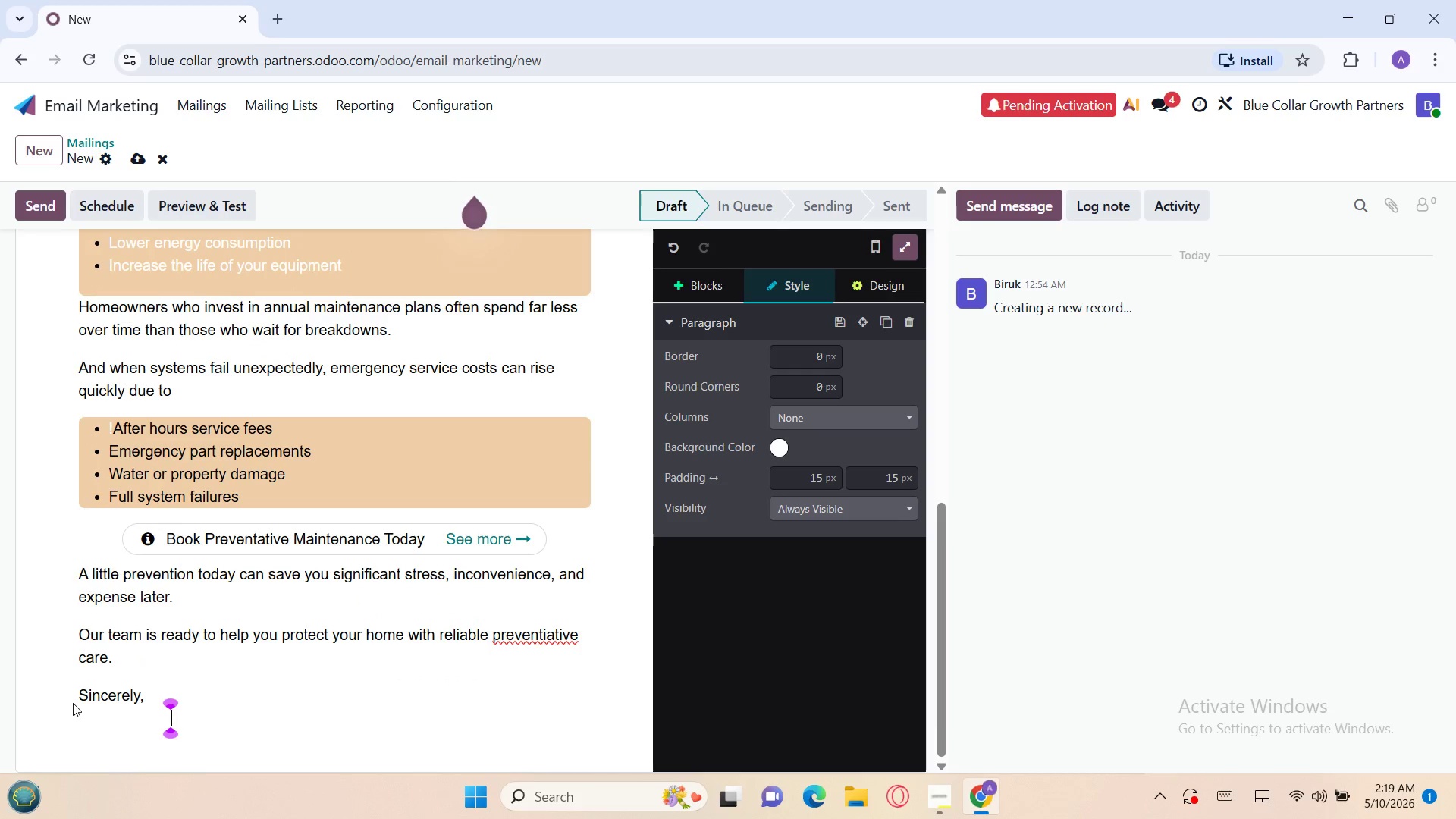 
key(Backspace)
 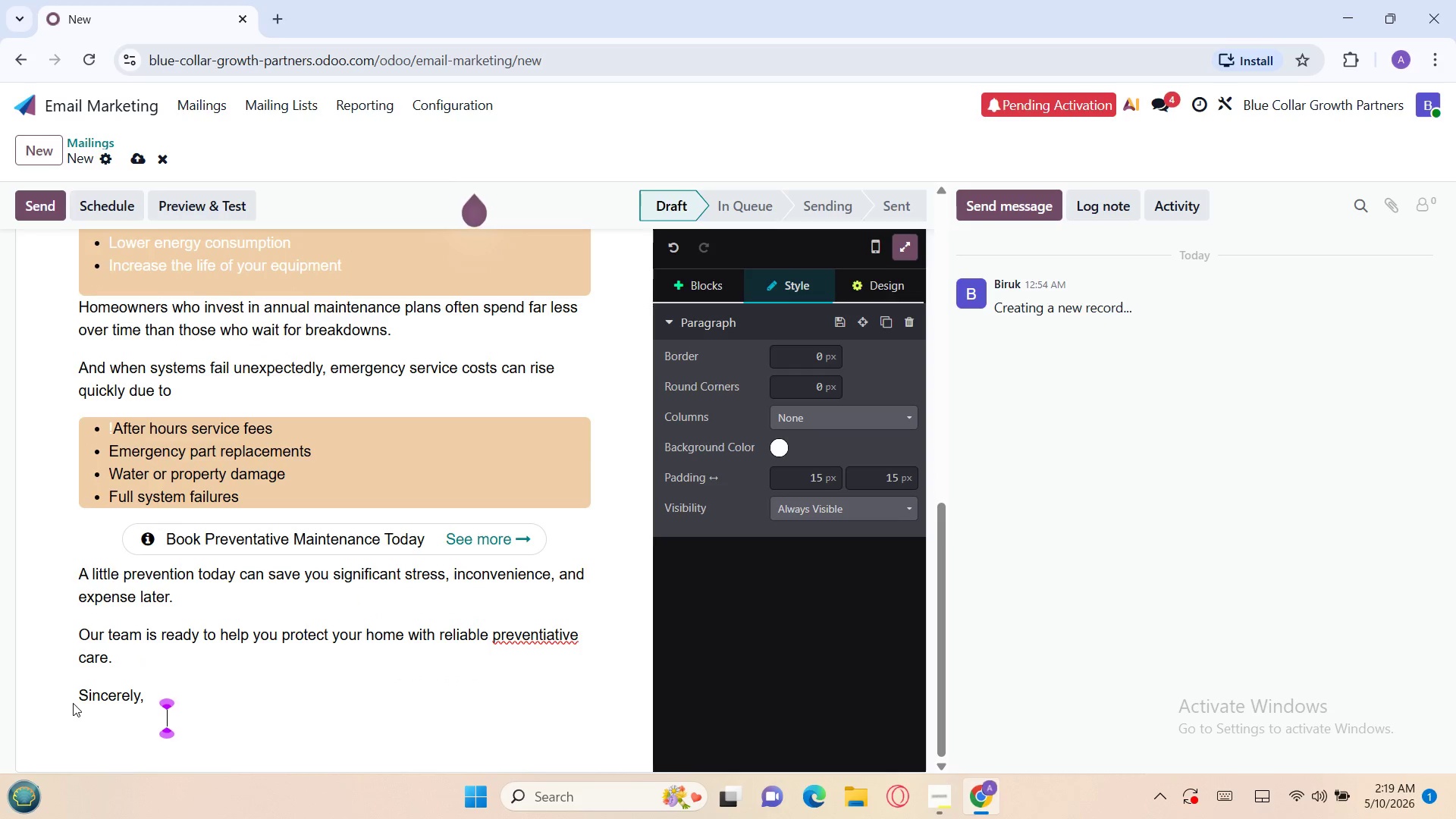 
key(Backspace)
 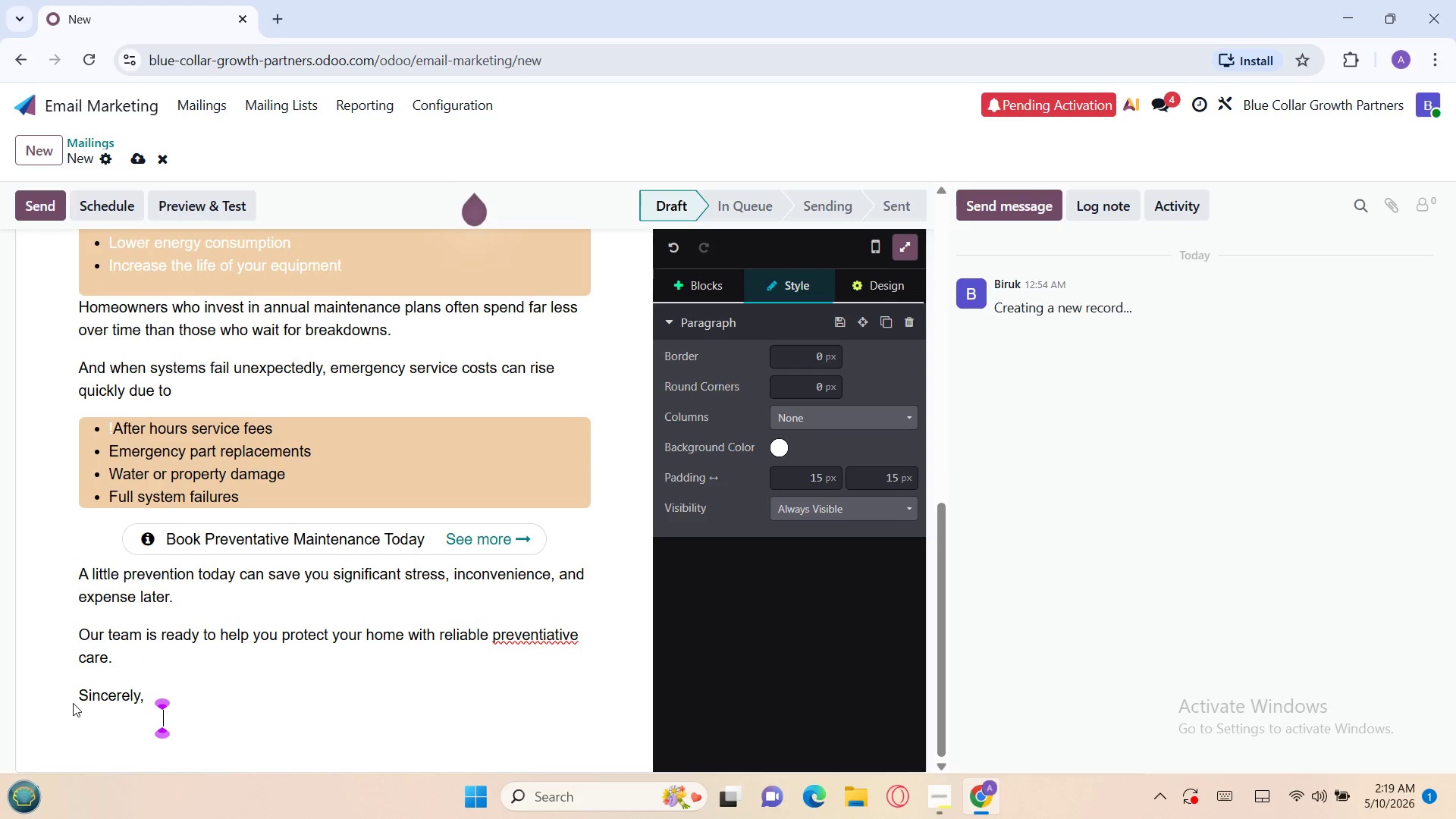 
key(Backspace)
 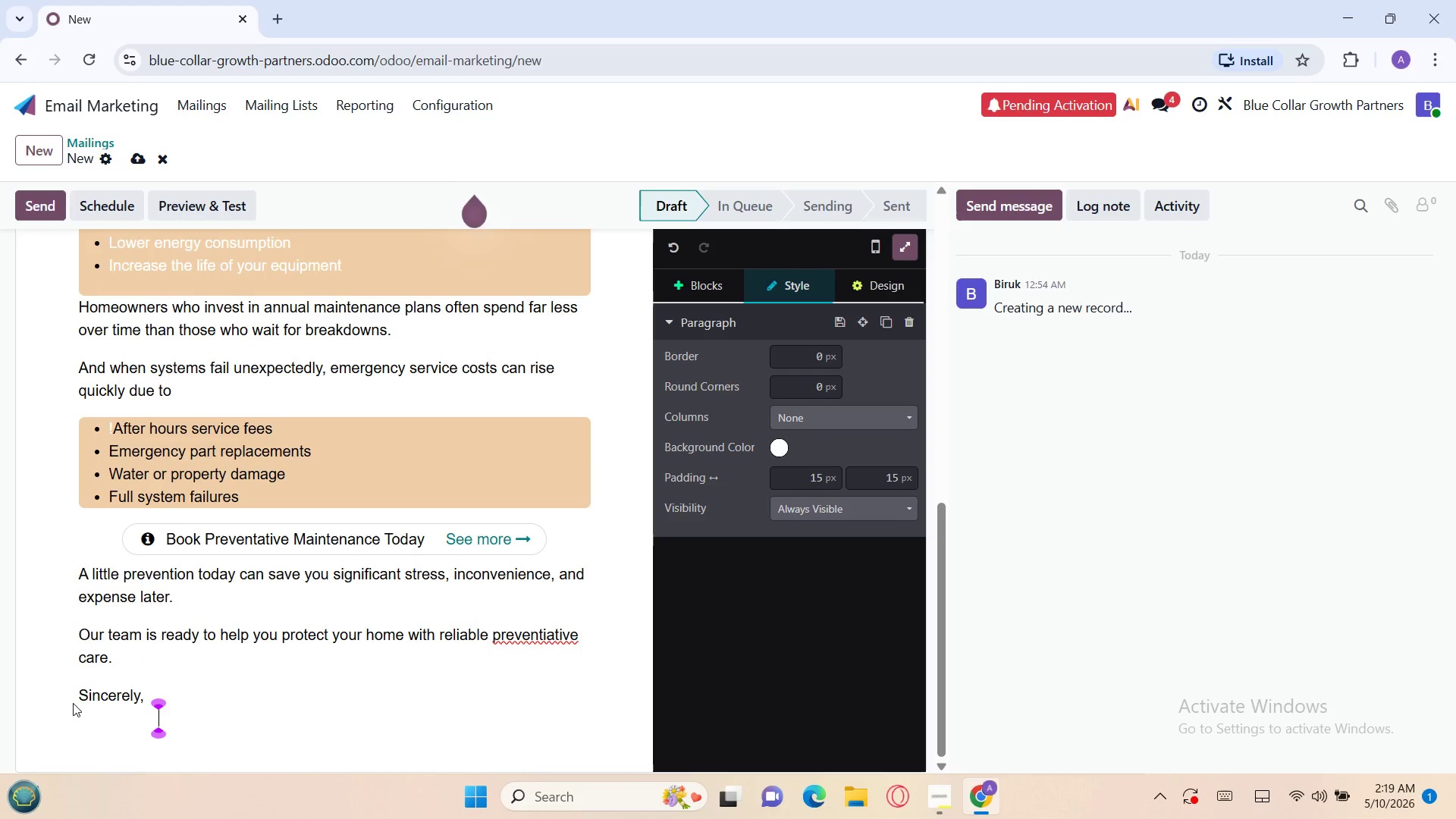 
key(Backspace)
 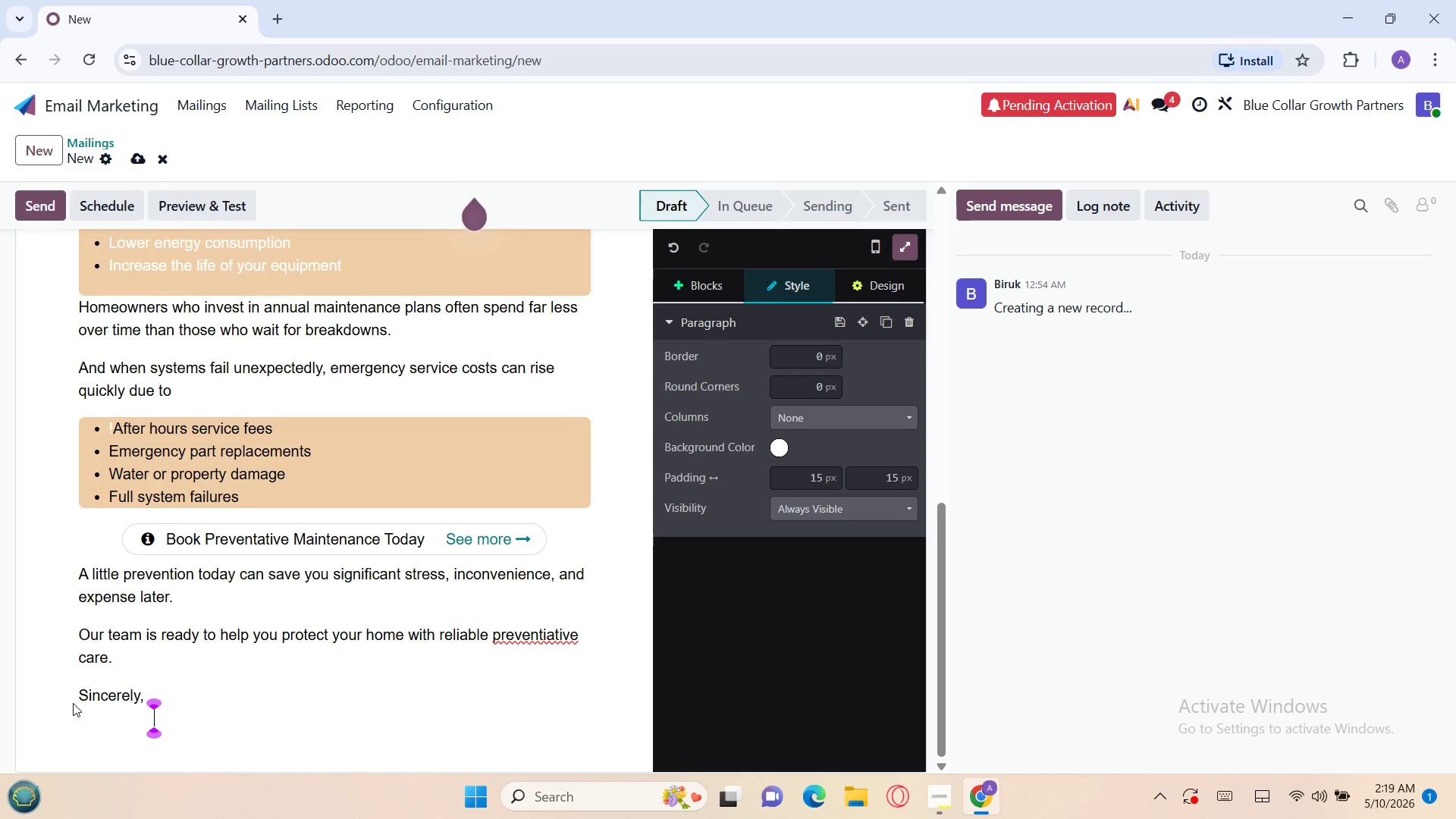 
key(Backspace)
 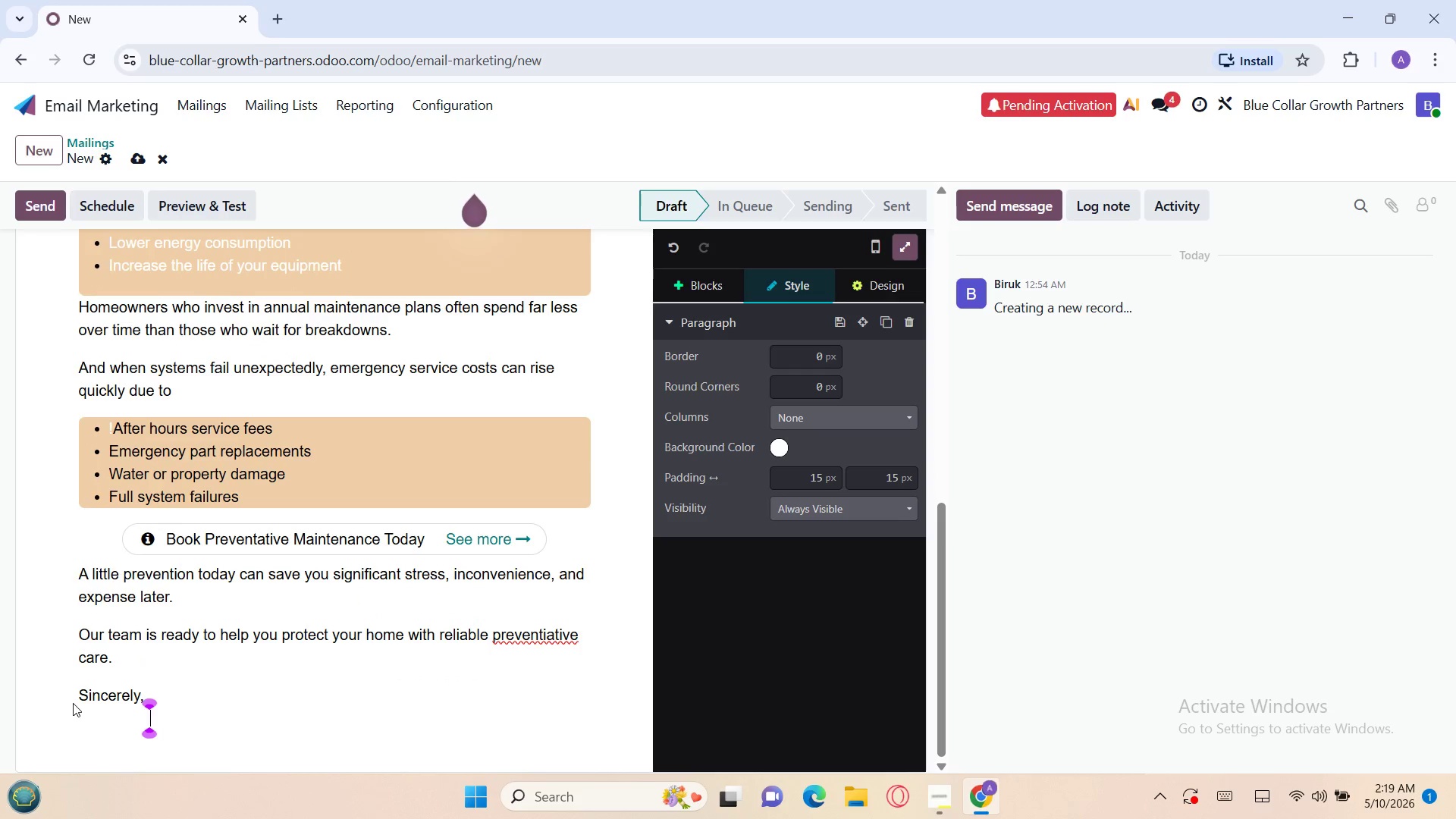 
key(Backspace)
 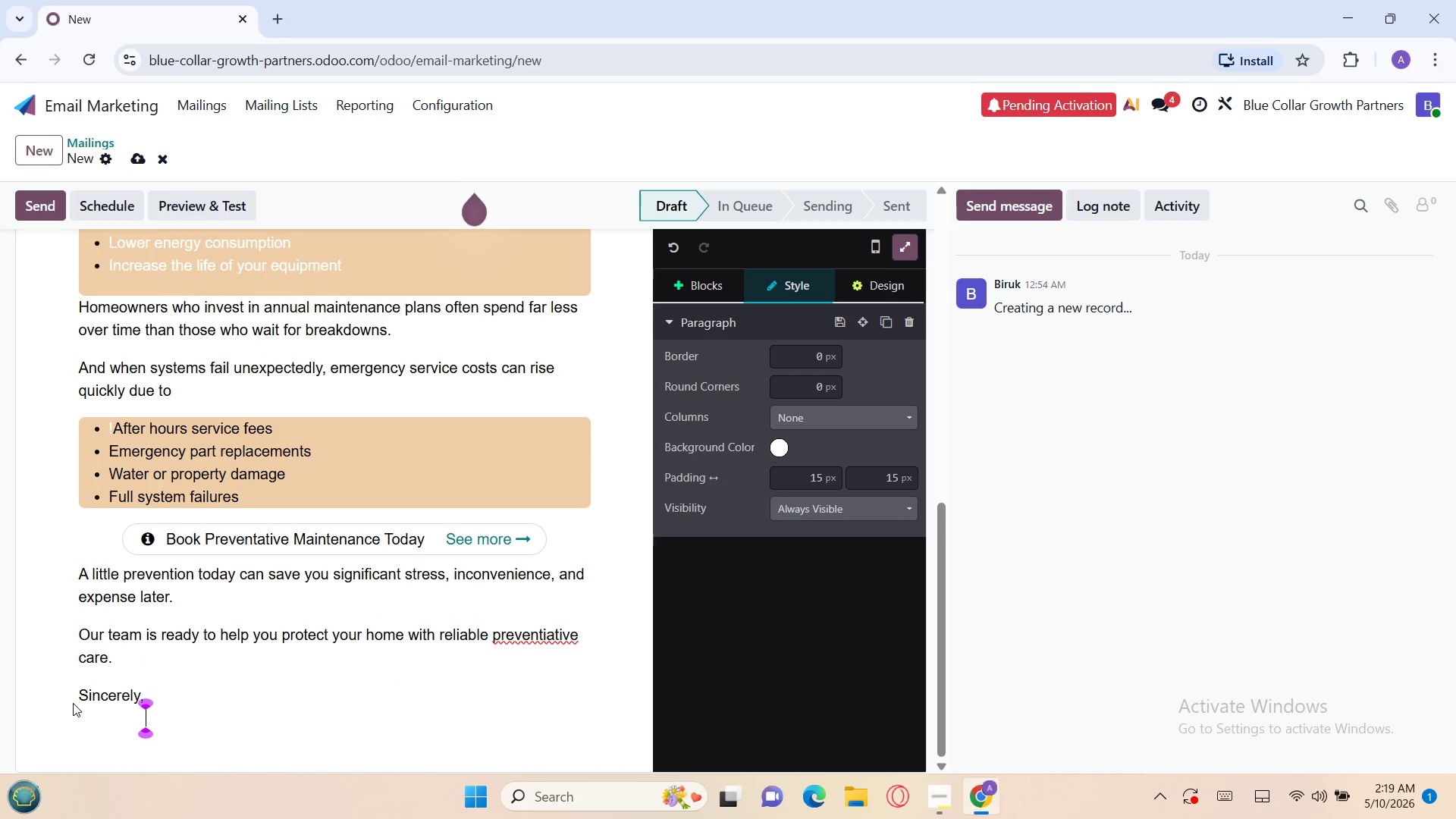 
key(Backspace)
 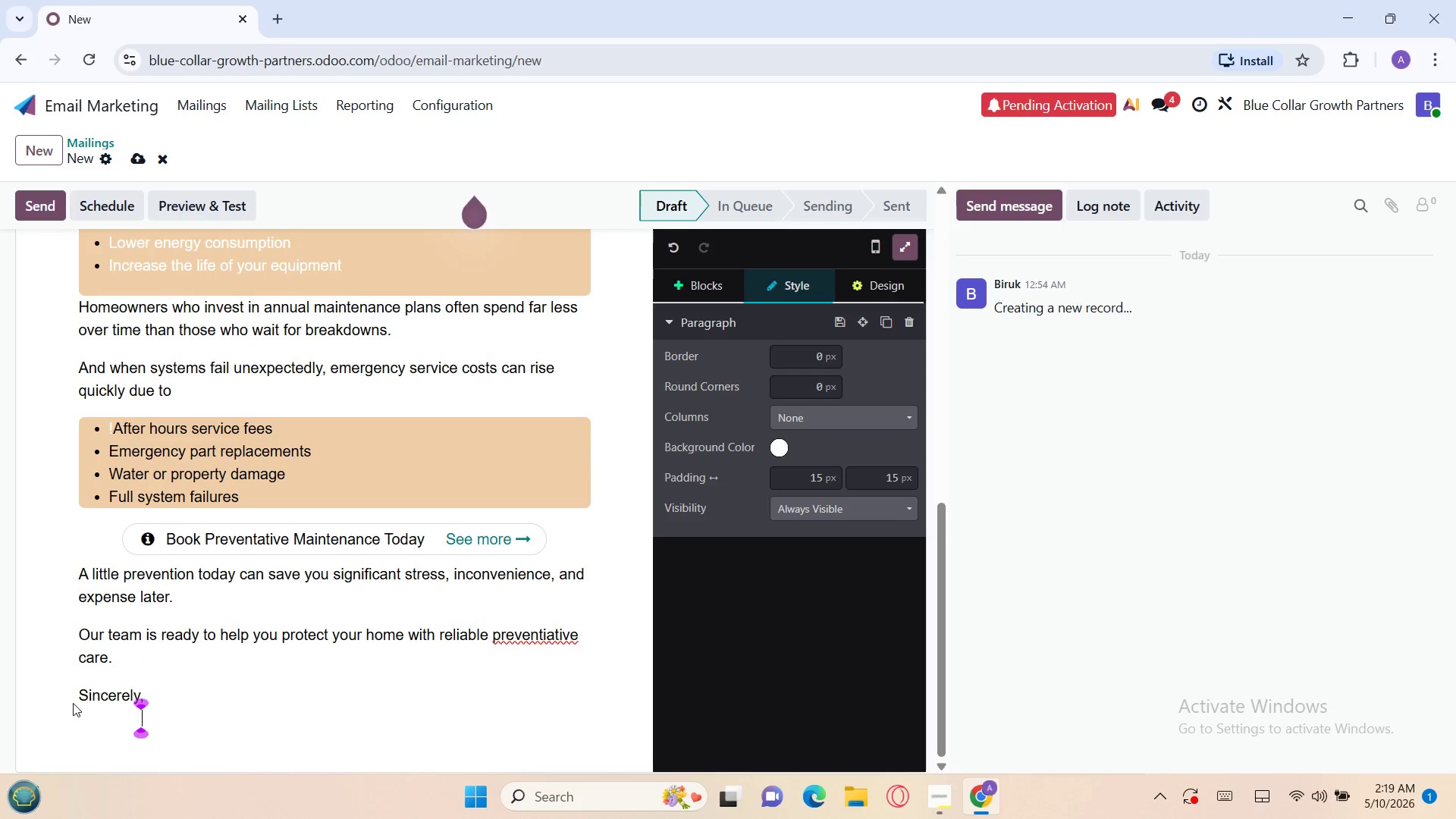 
key(Backspace)
 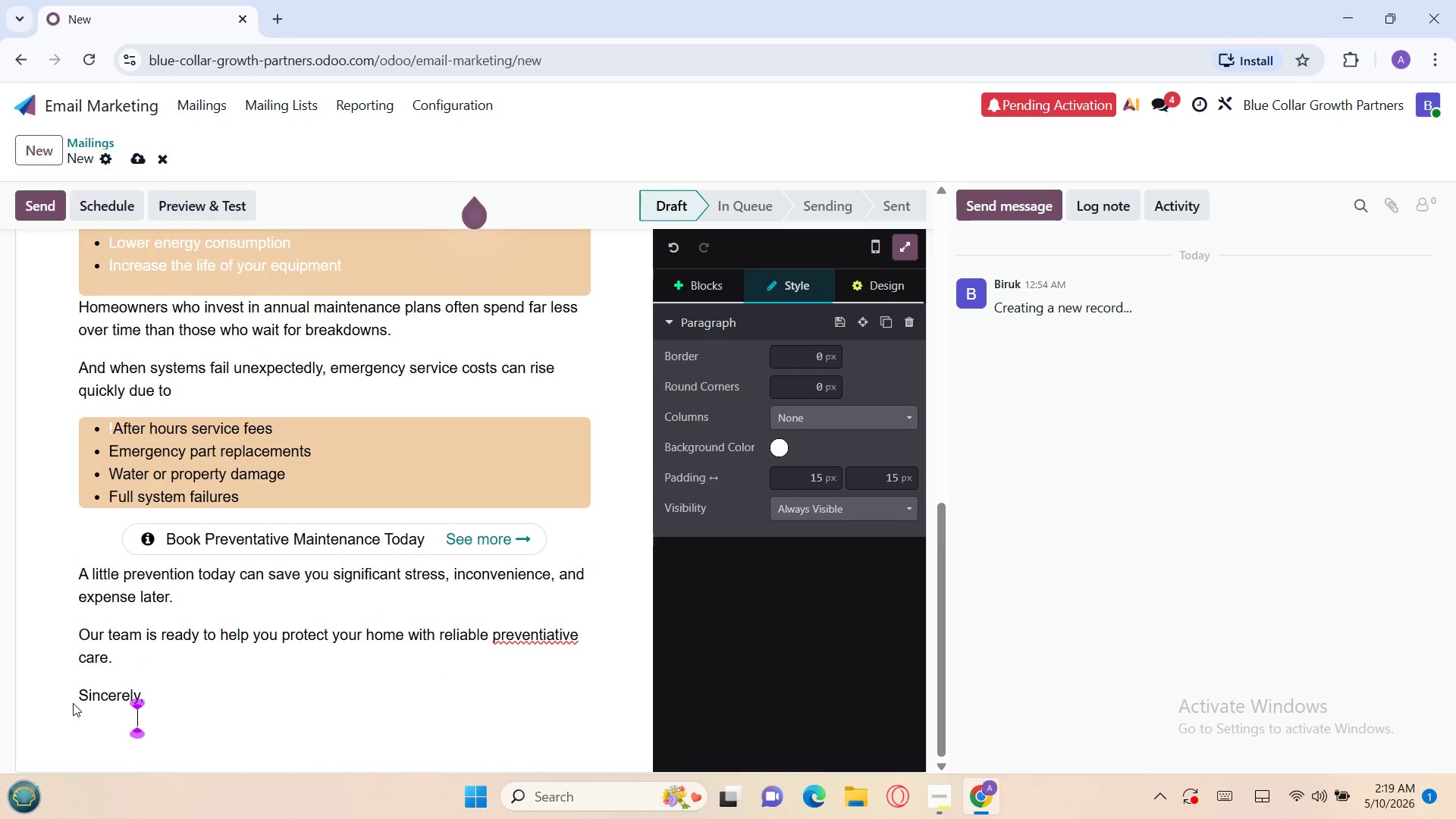 
key(Backspace)
 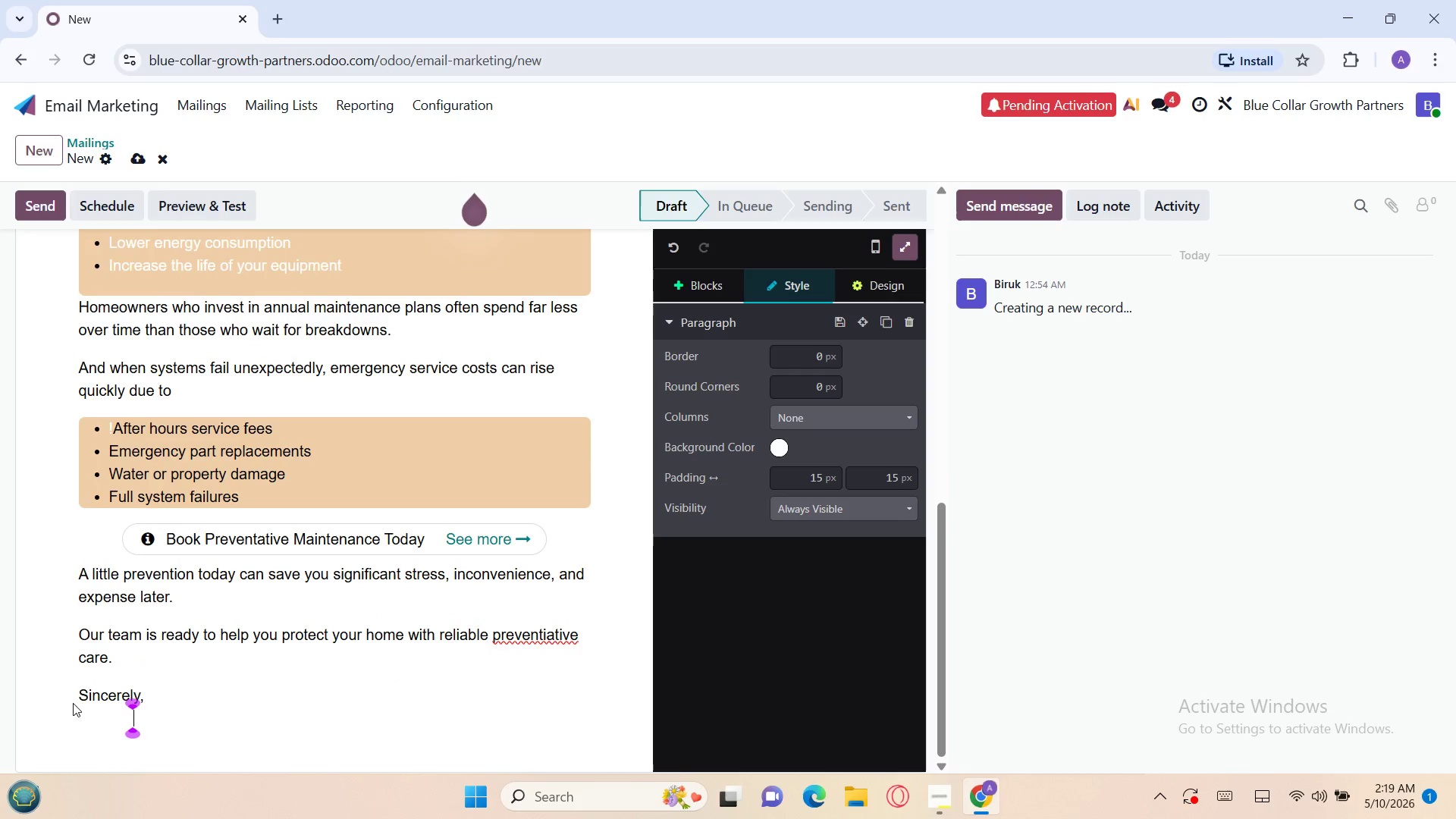 
key(Backspace)
 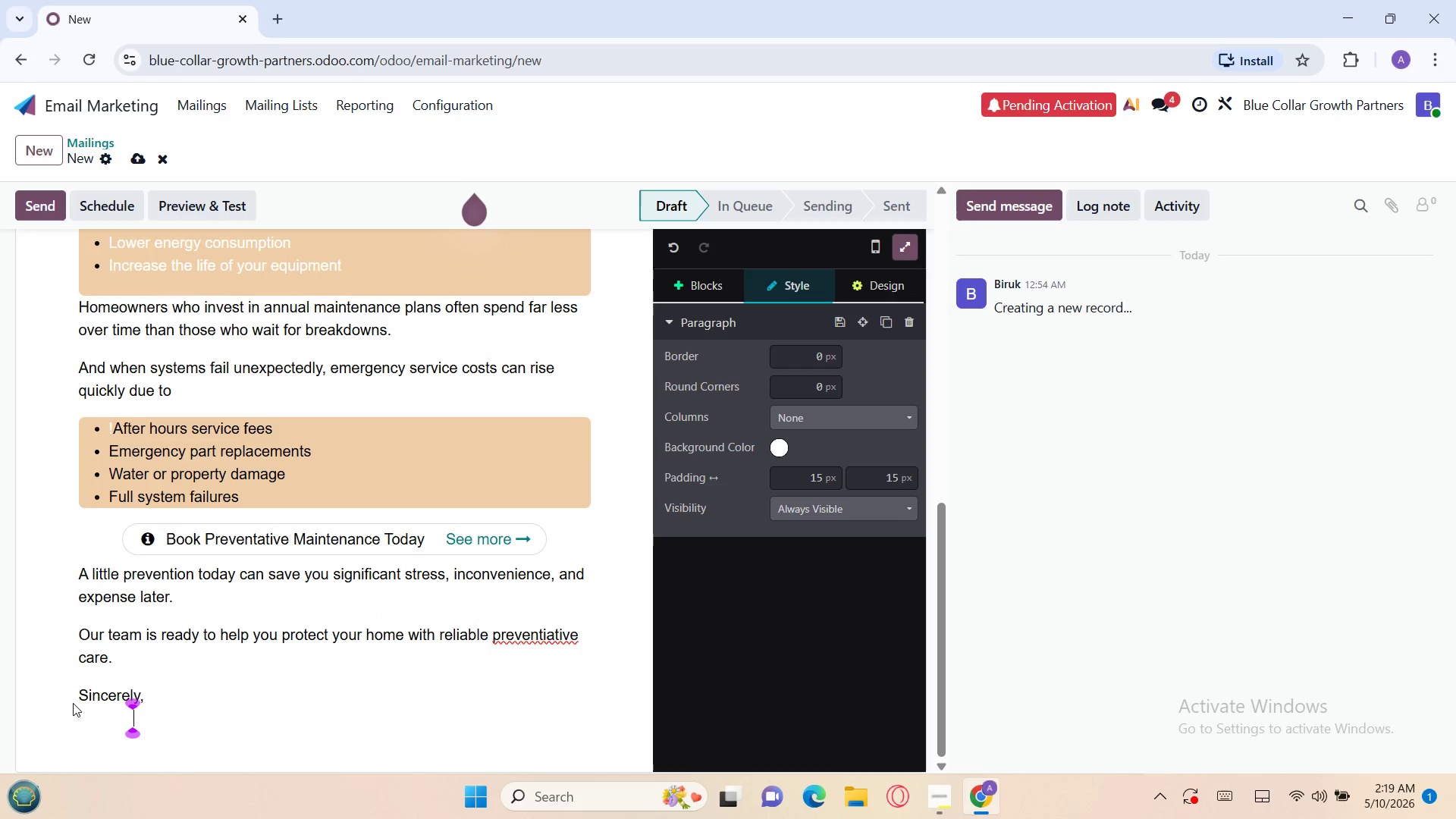 
key(Backspace)
 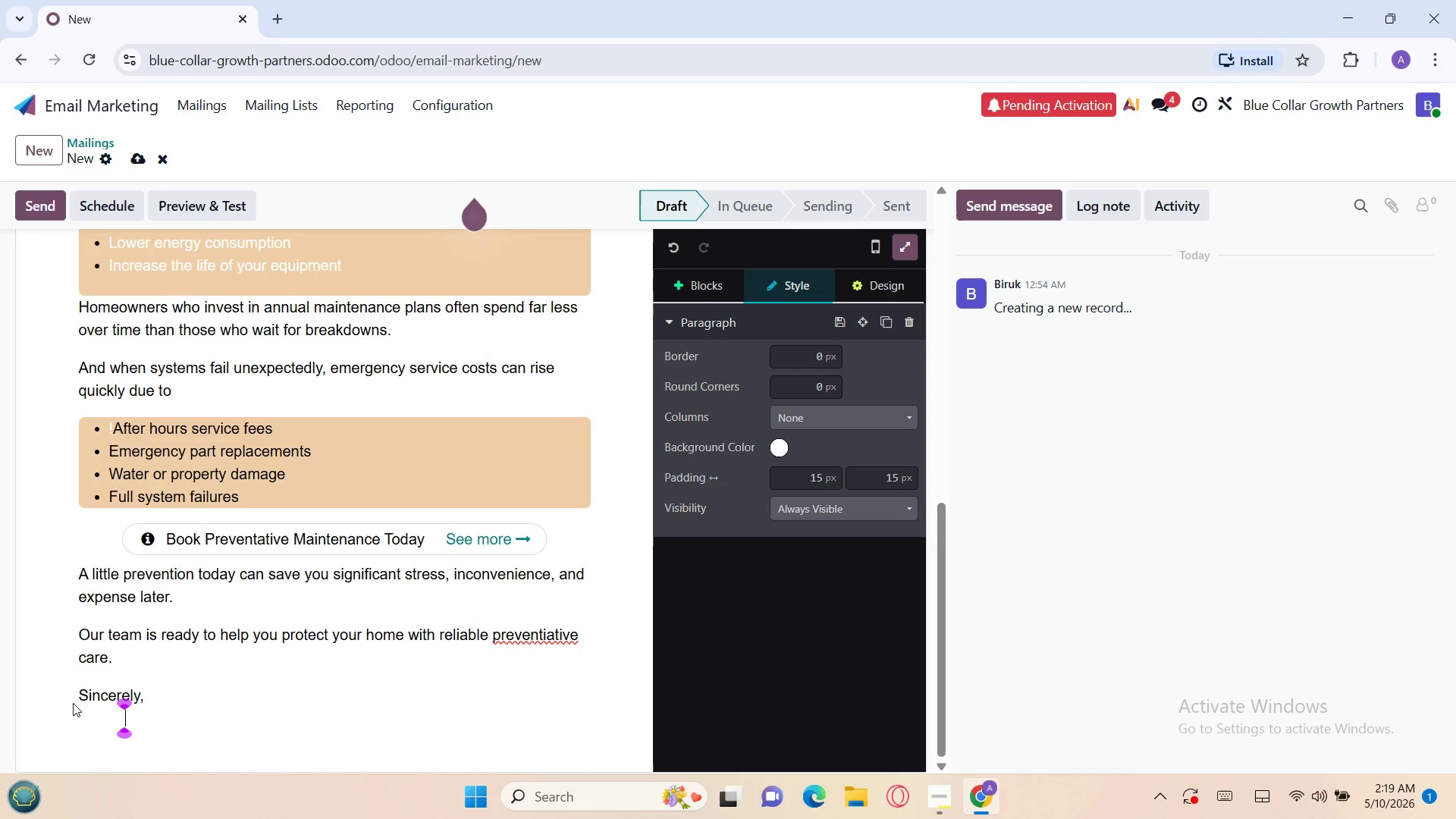 
key(Backspace)
 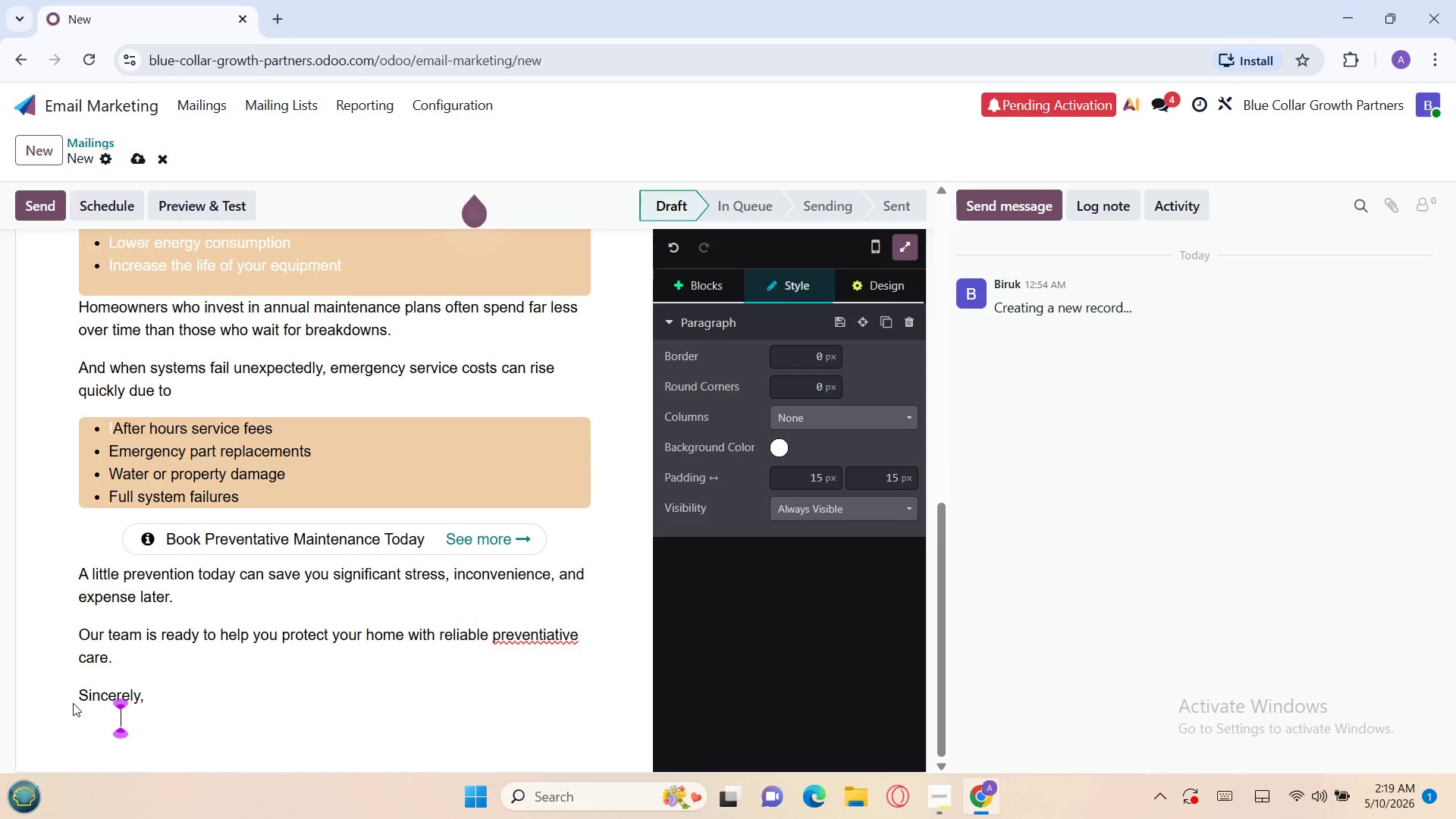 
key(Backspace)
 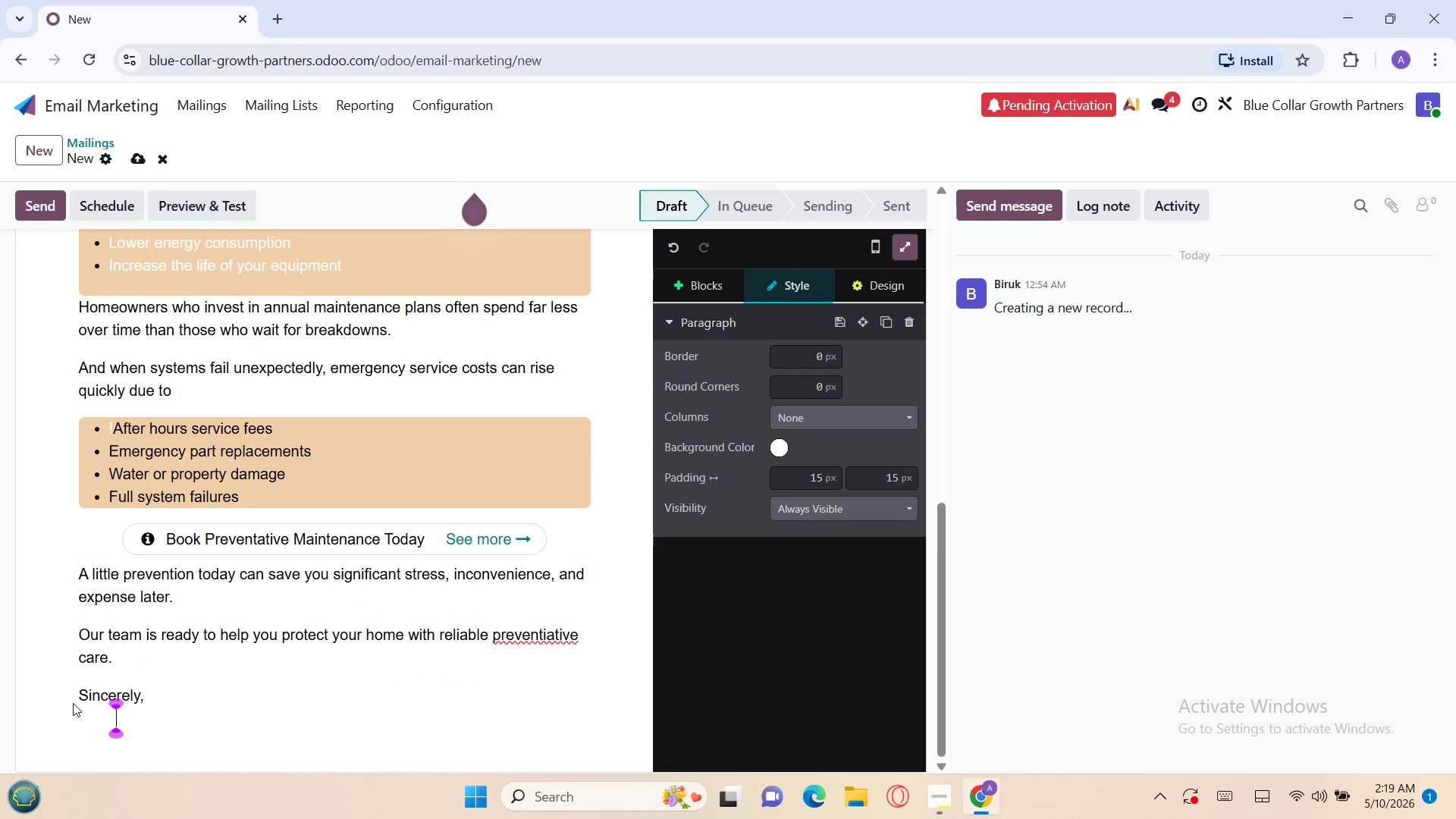 
key(Backspace)
 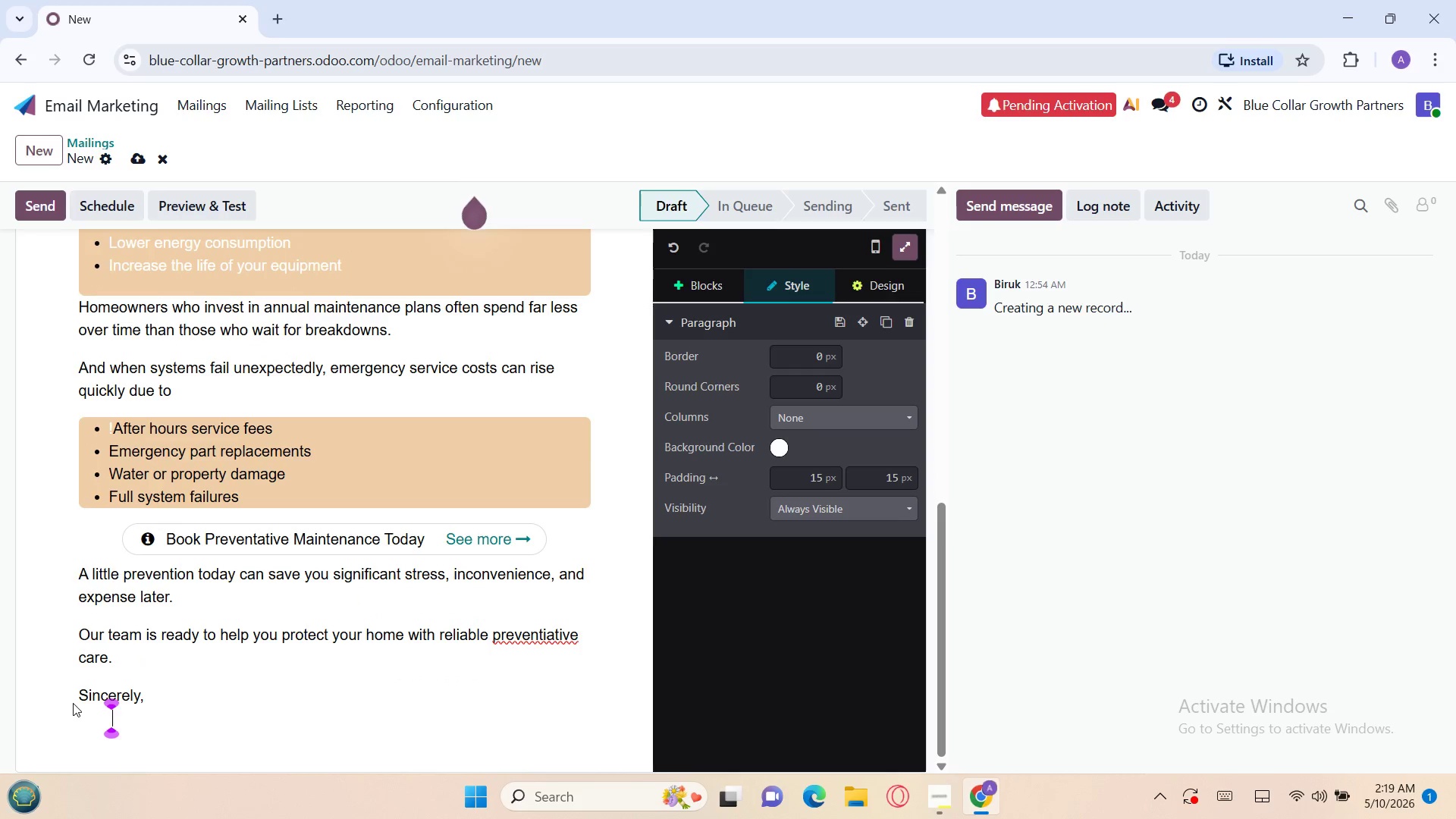 
key(Backspace)
 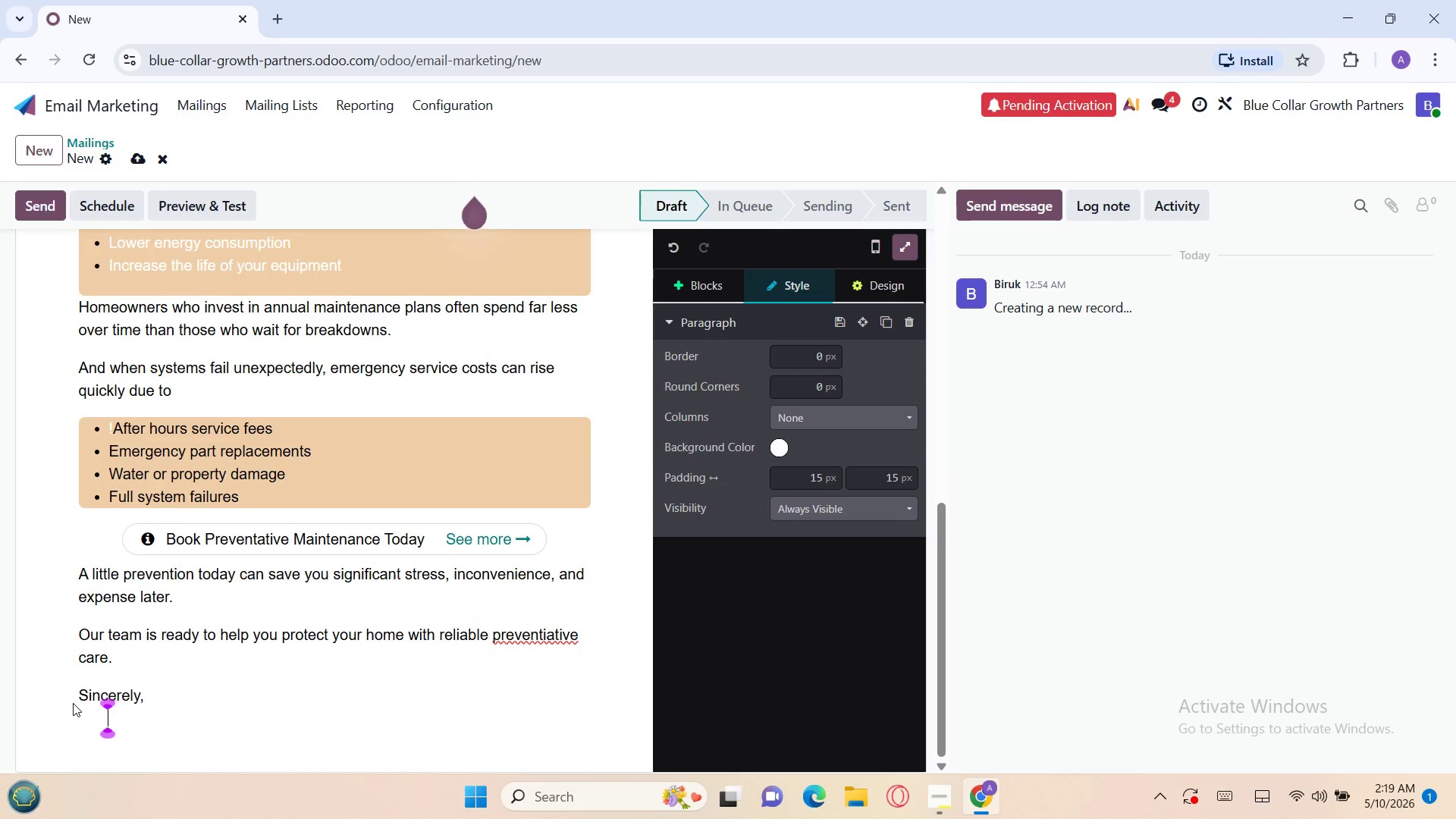 
key(Backspace)
 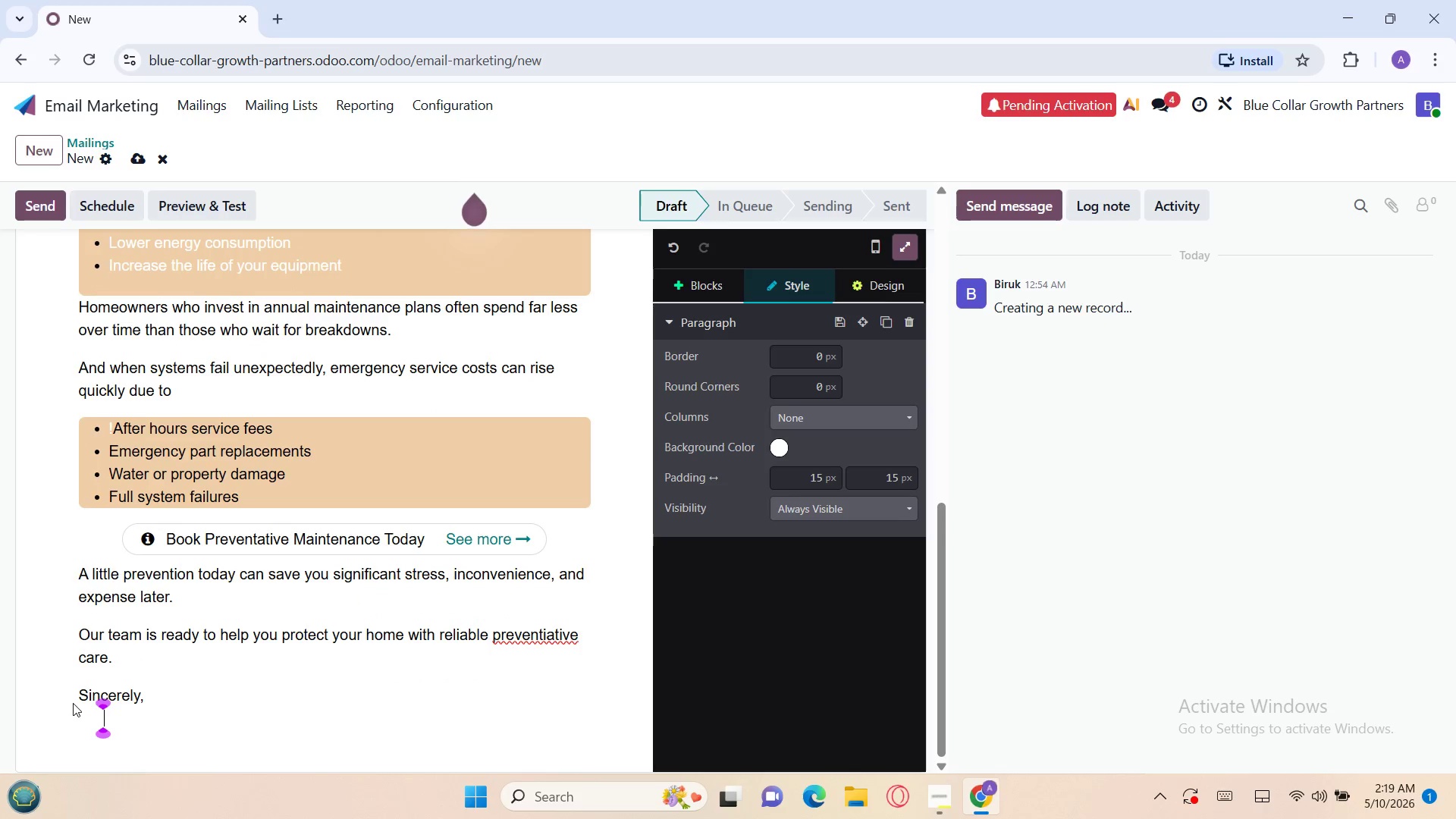 
key(Backspace)
 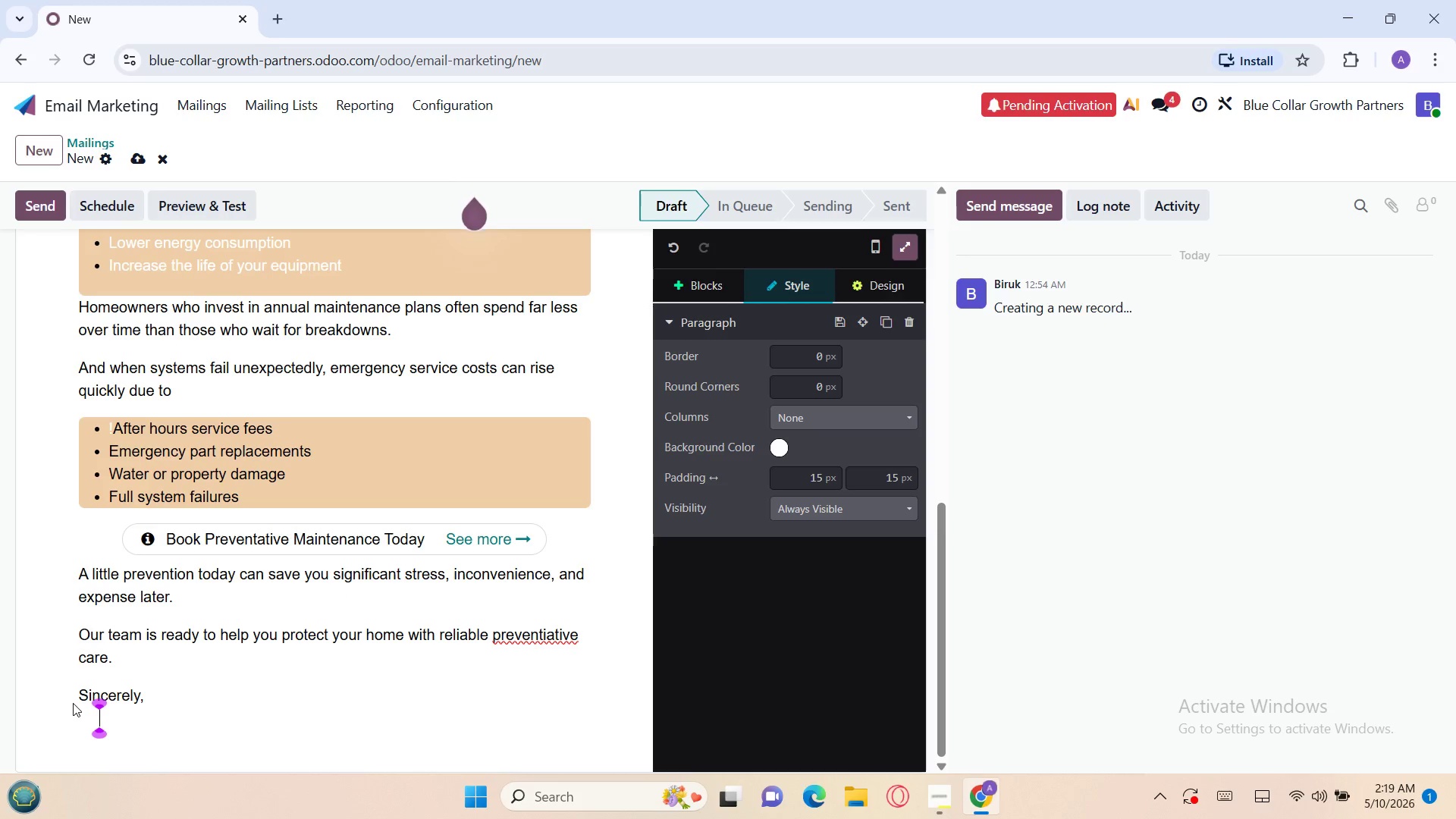 
key(Backspace)
 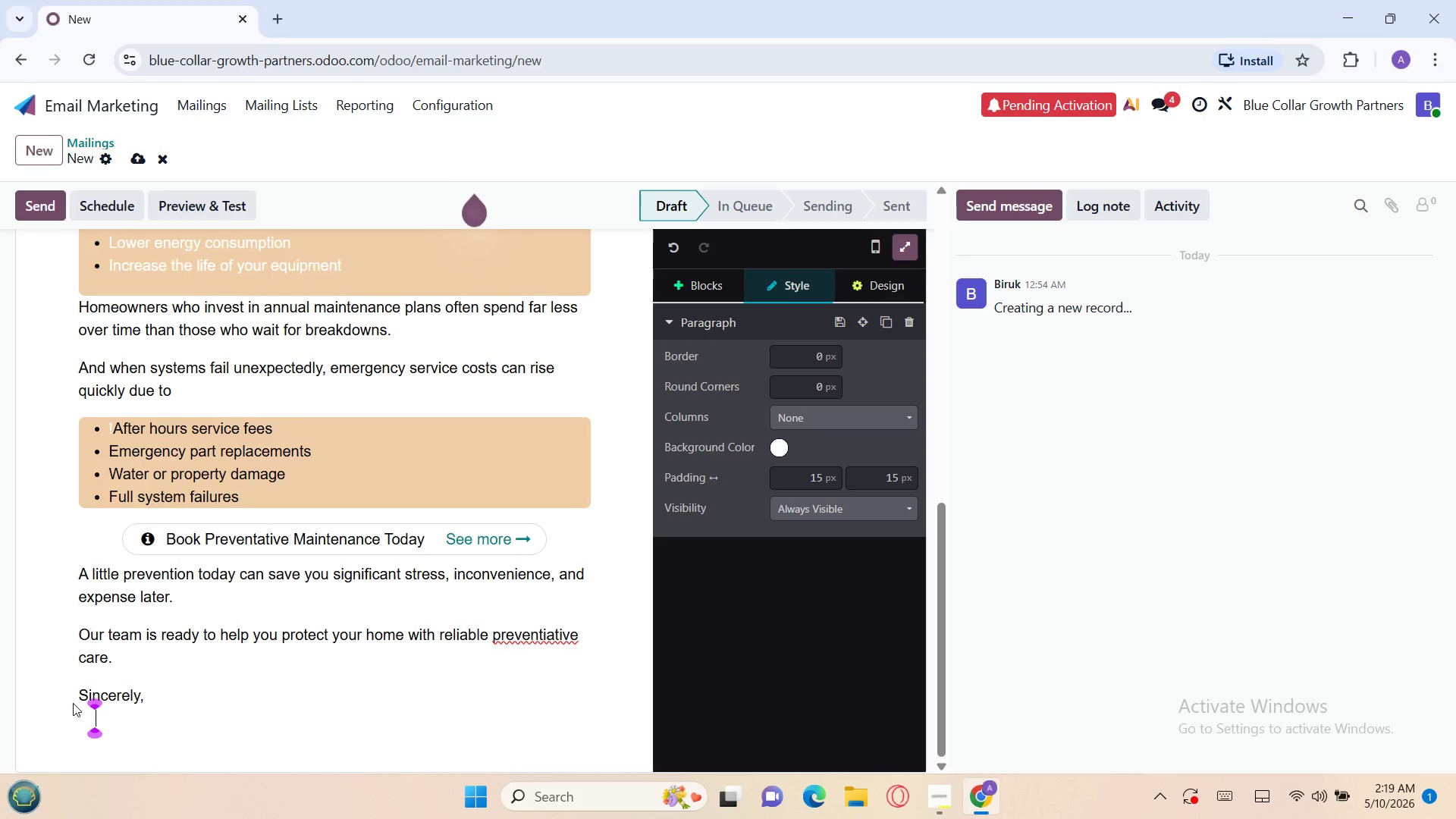 
key(Backspace)
 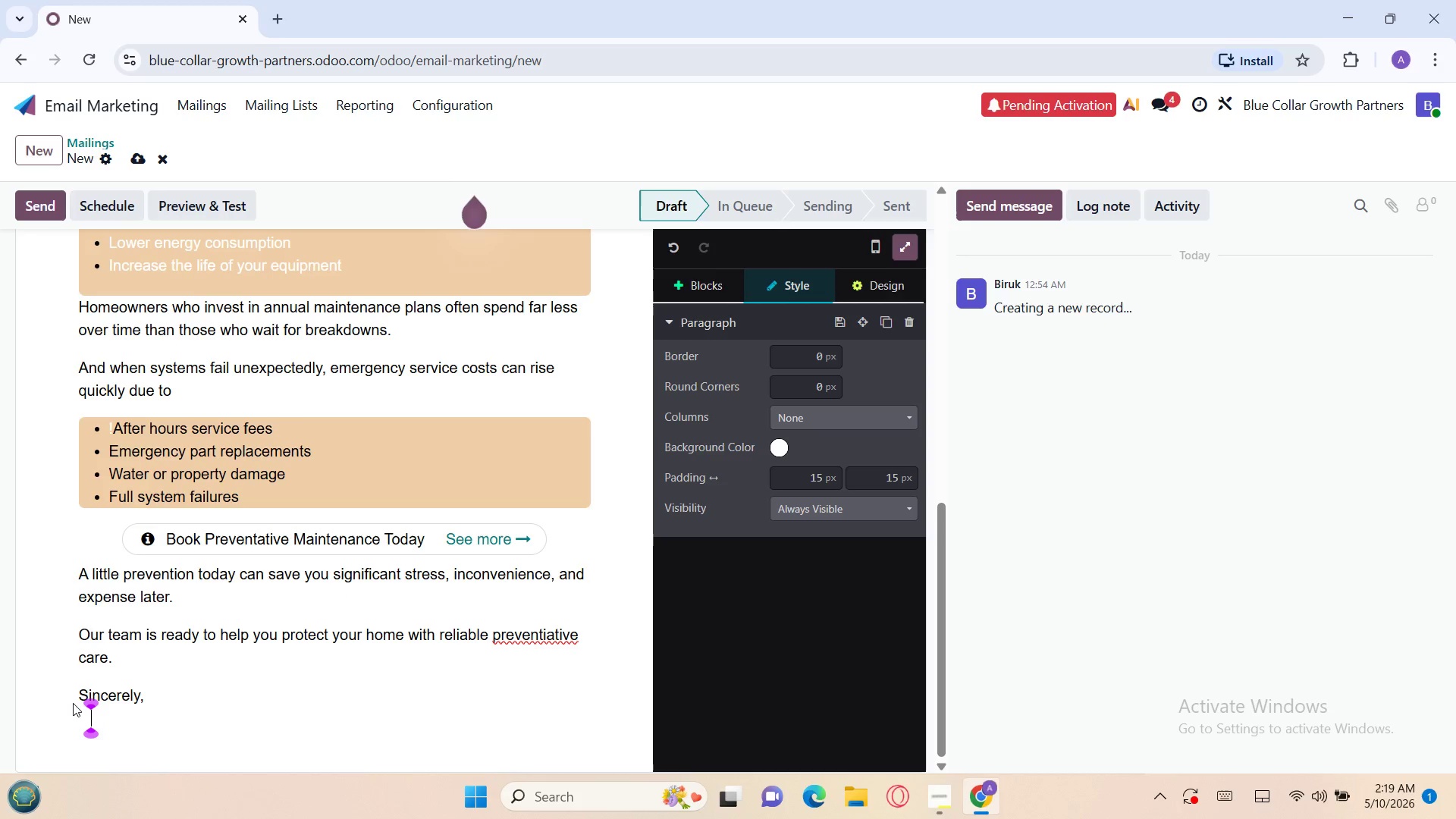 
key(Backspace)
 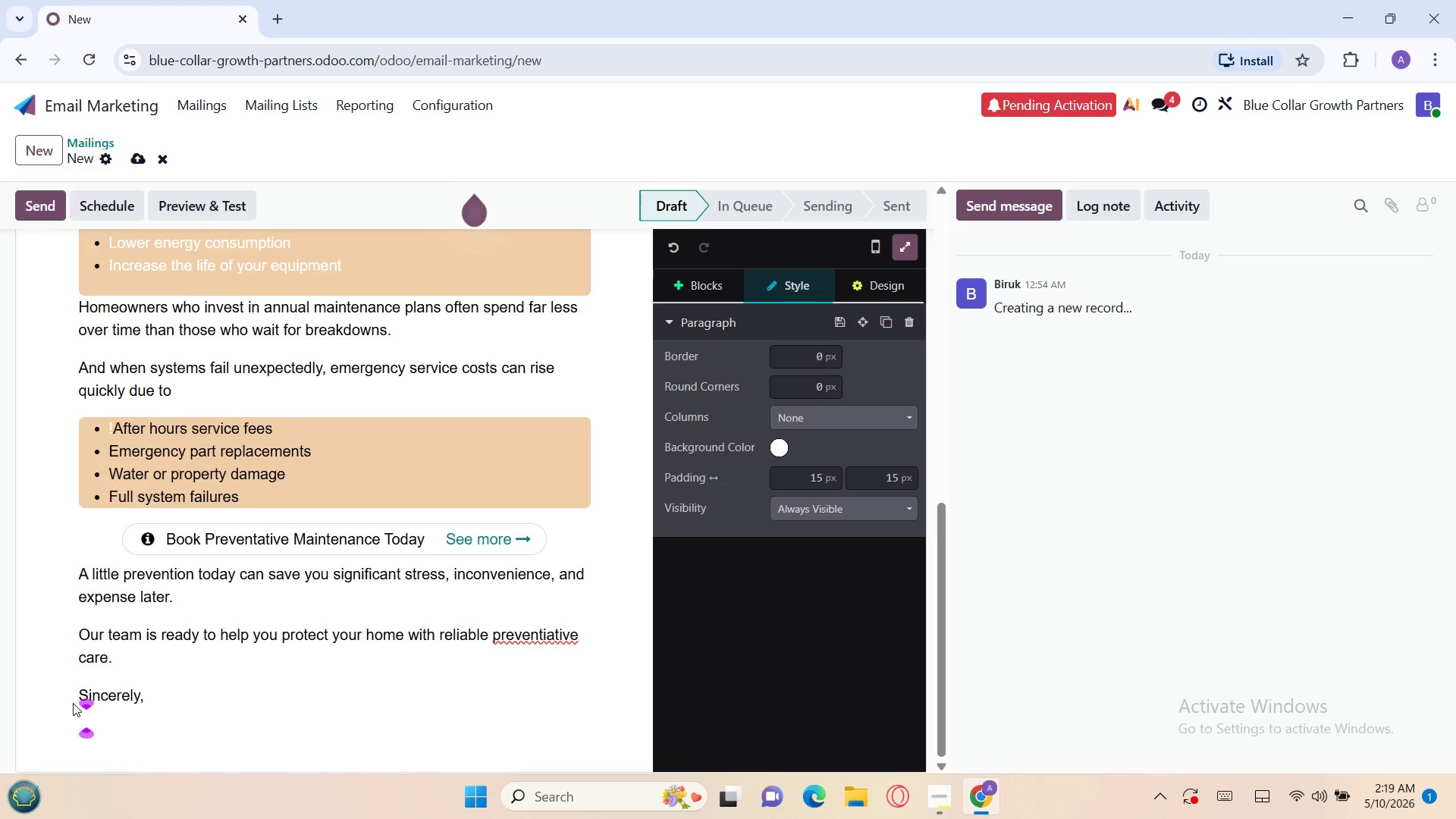 
key(Backspace)
 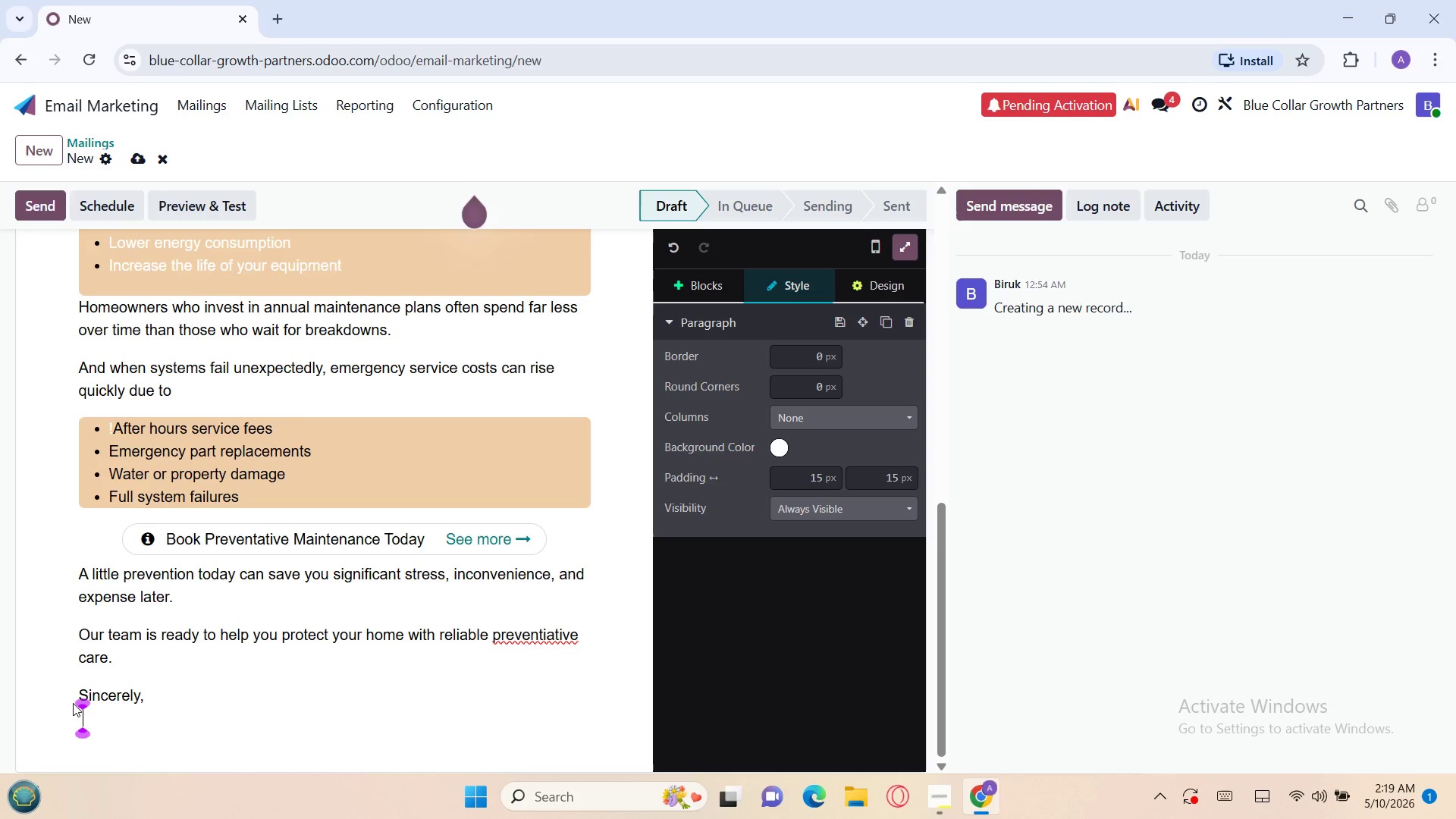 
type(Blue Collar Growth Par)
 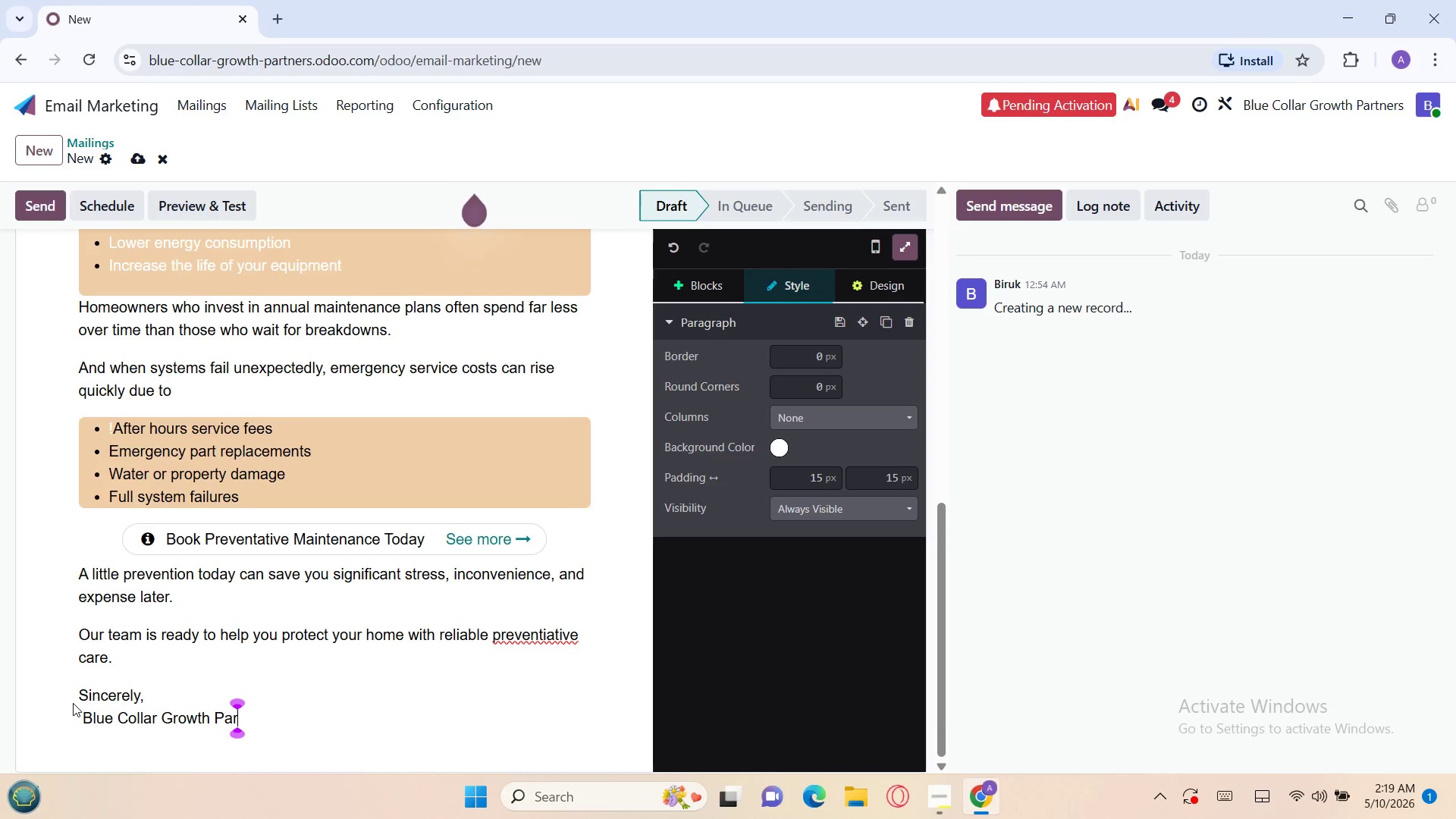 
type(tners                                                                             )
key(Backspace)
key(Backspace)
type( )
 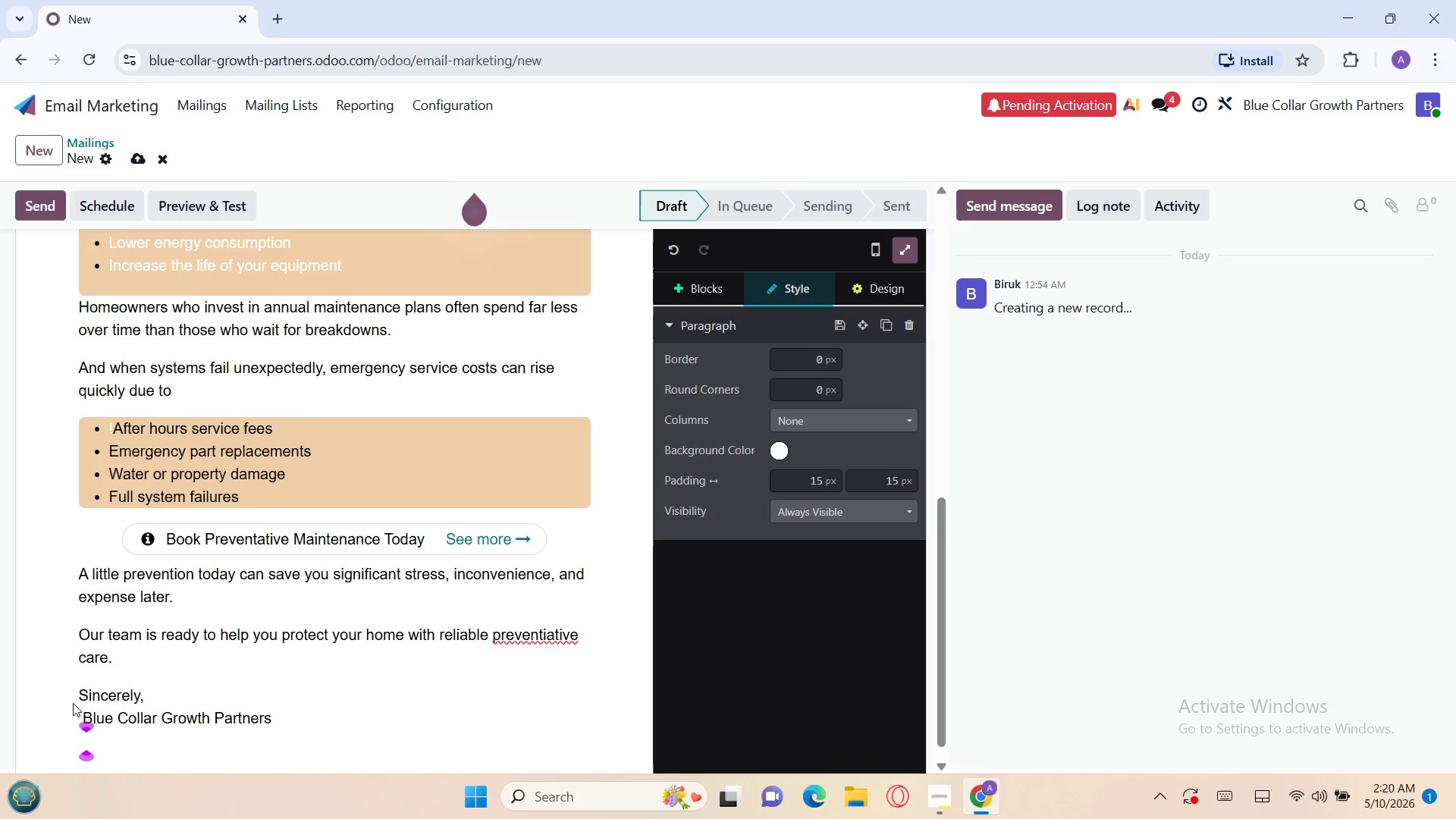 
type(Trusted home)
 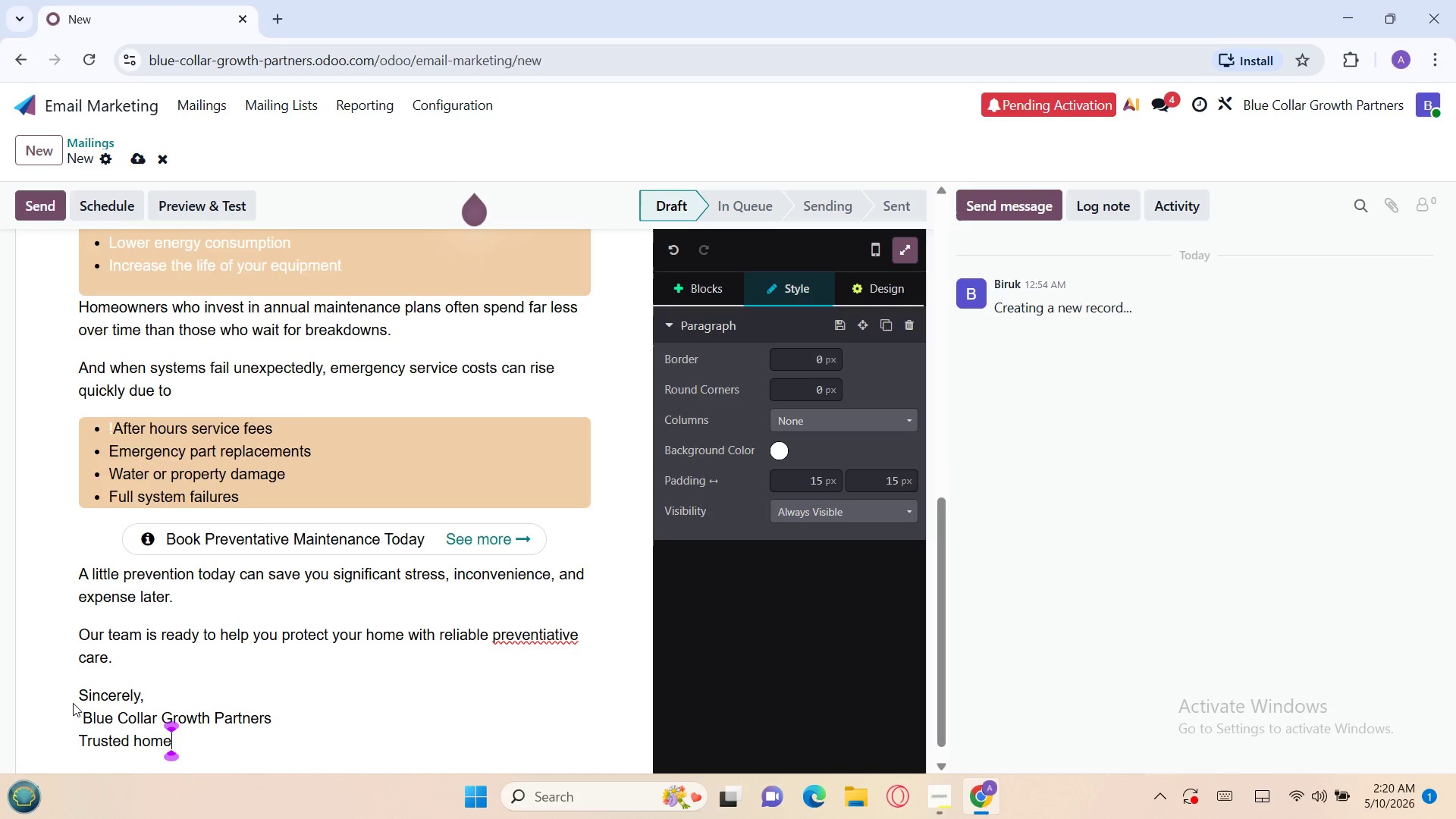 
type( Maintenance Specia)
 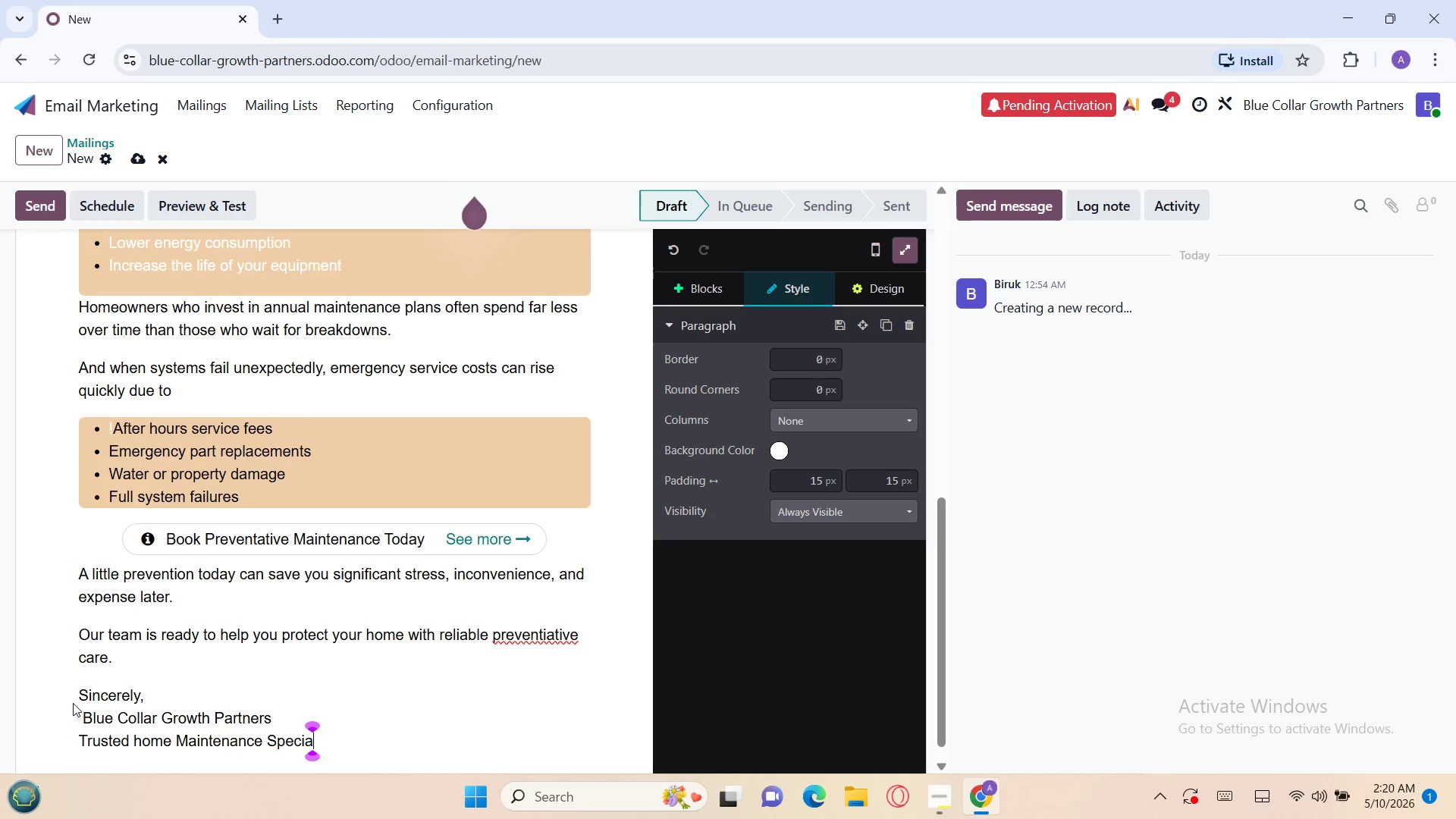 
type(li)
 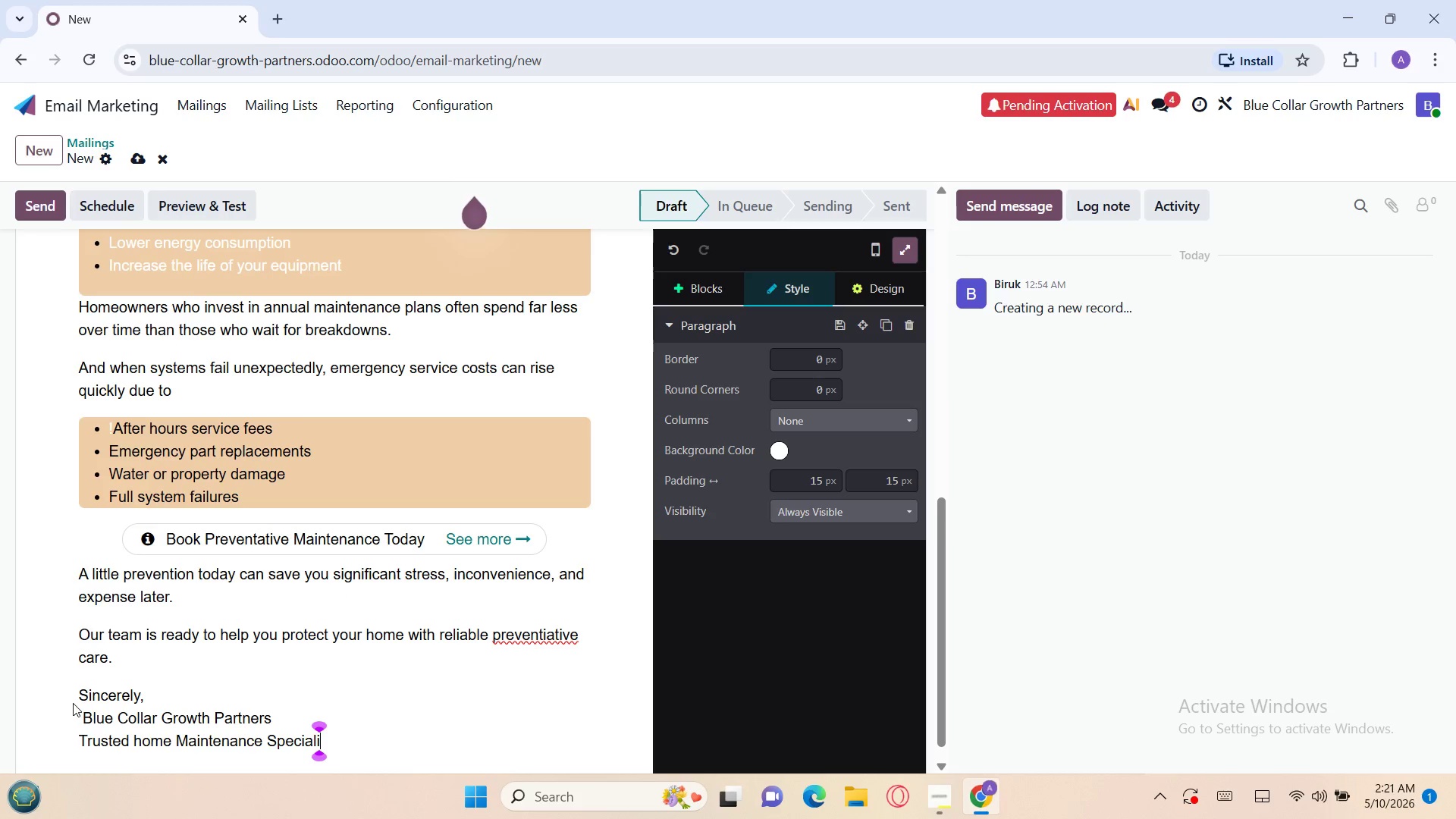 
wait(6.0)
 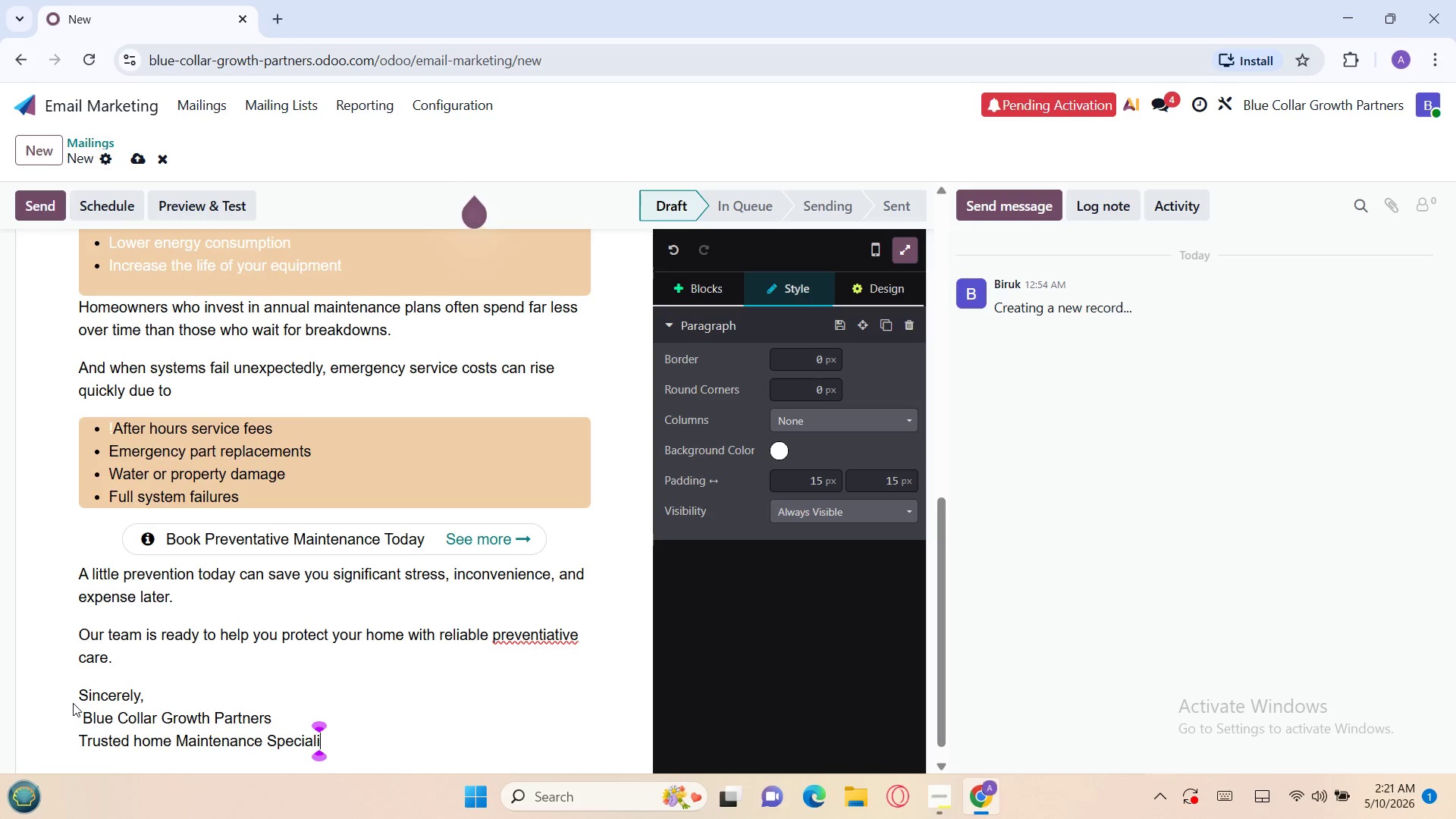 
type(sts)
 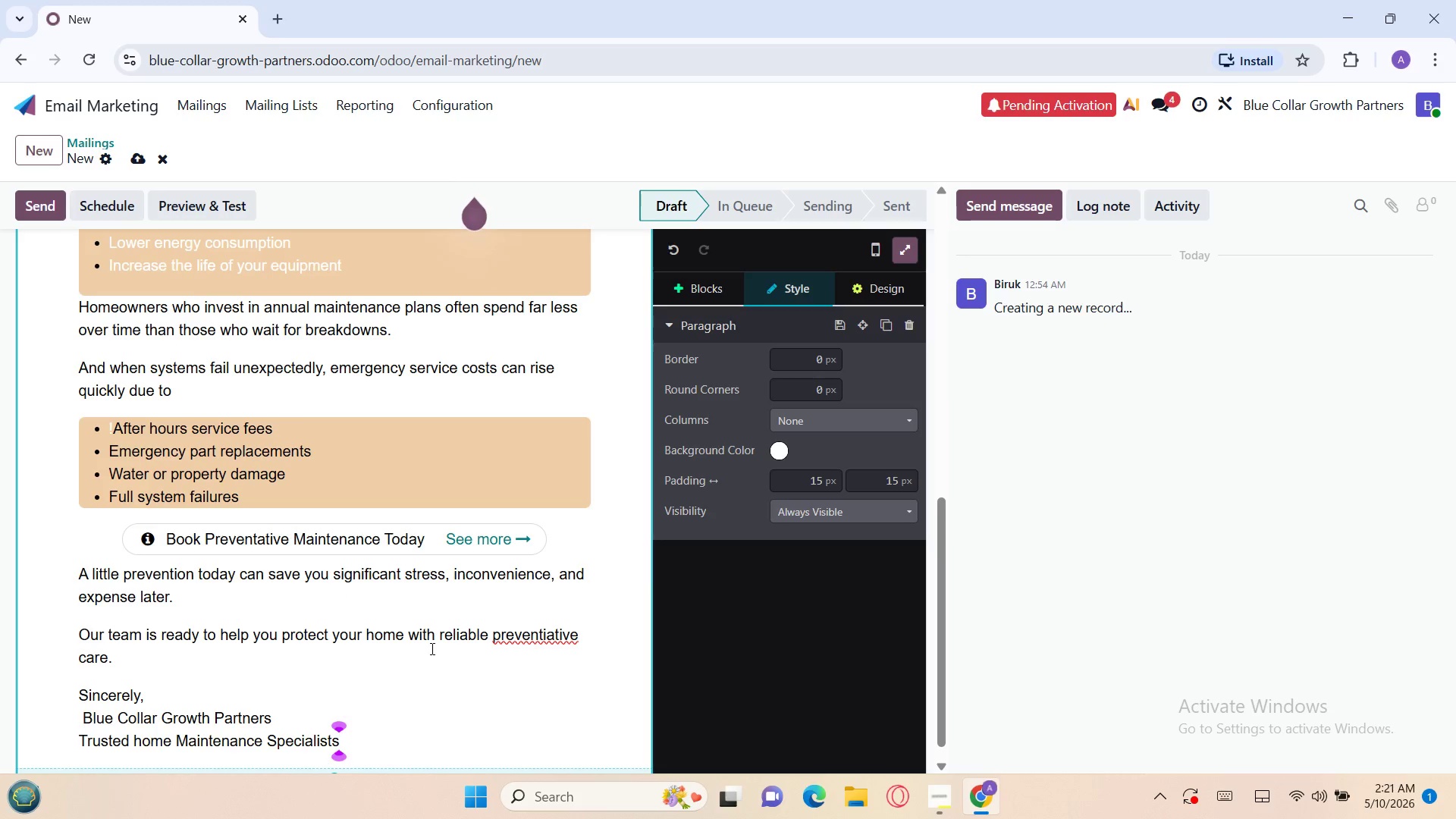 
wait(22.67)
 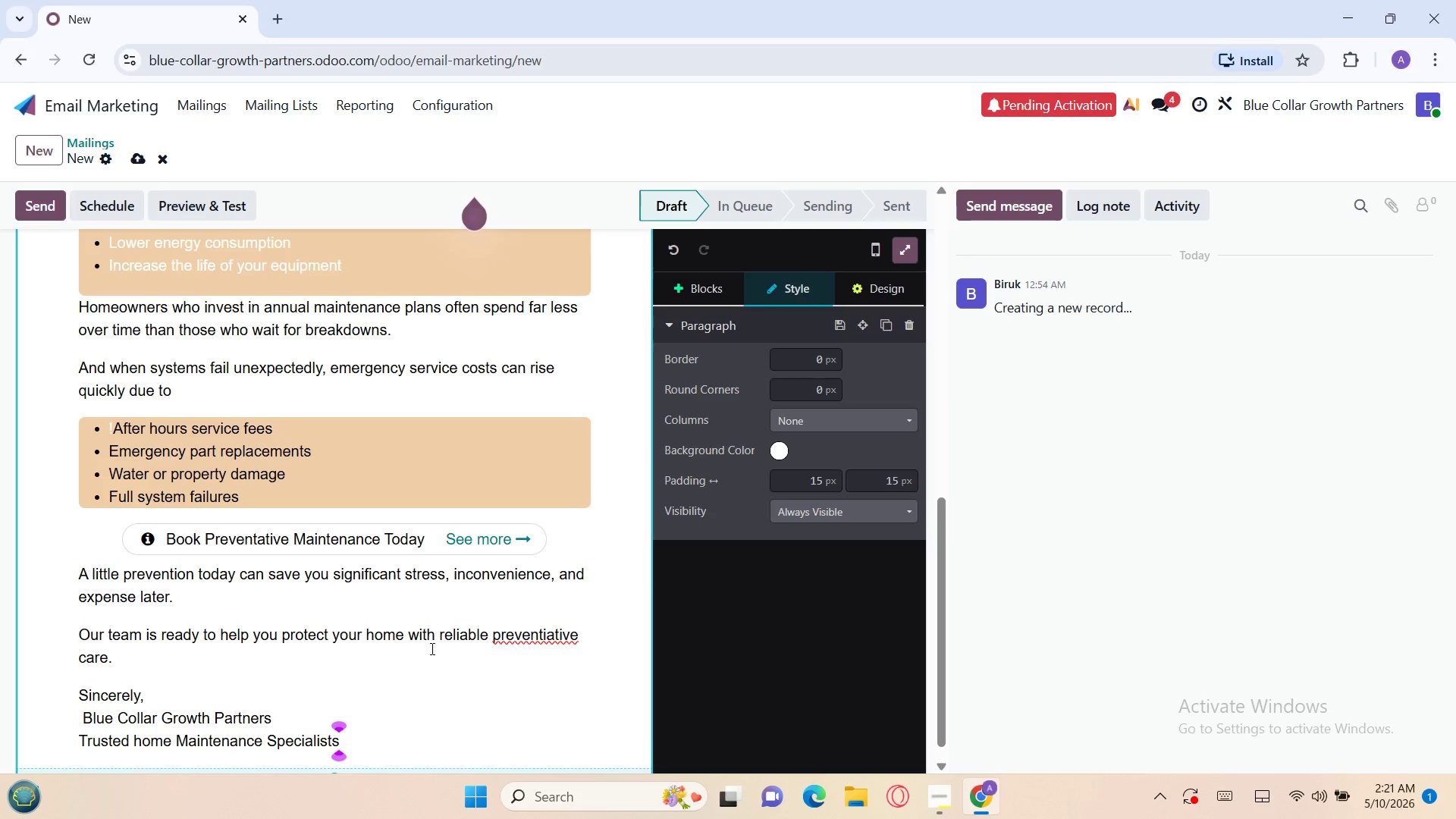 
left_click([545, 627])
 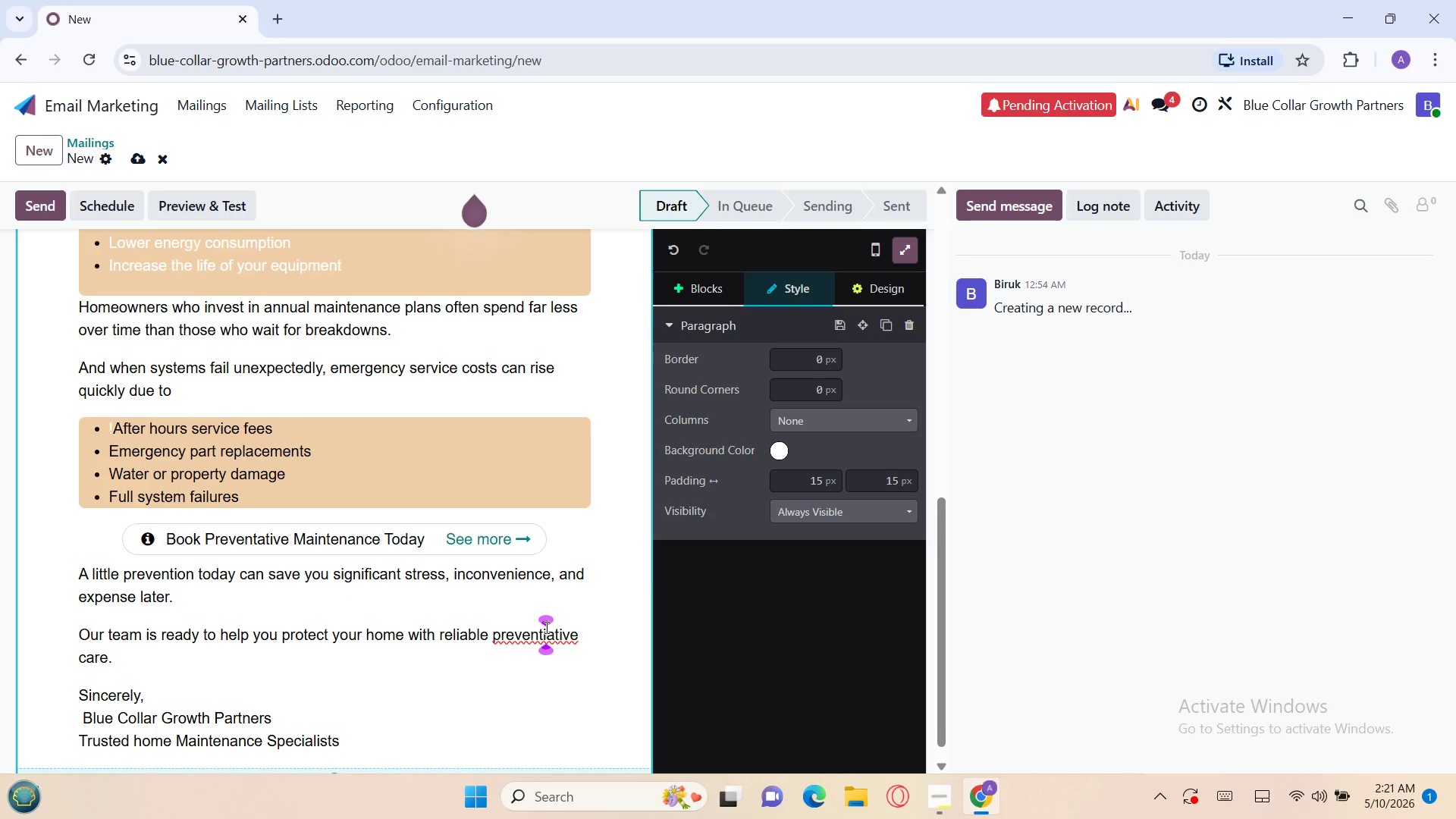 
key(Backspace)
 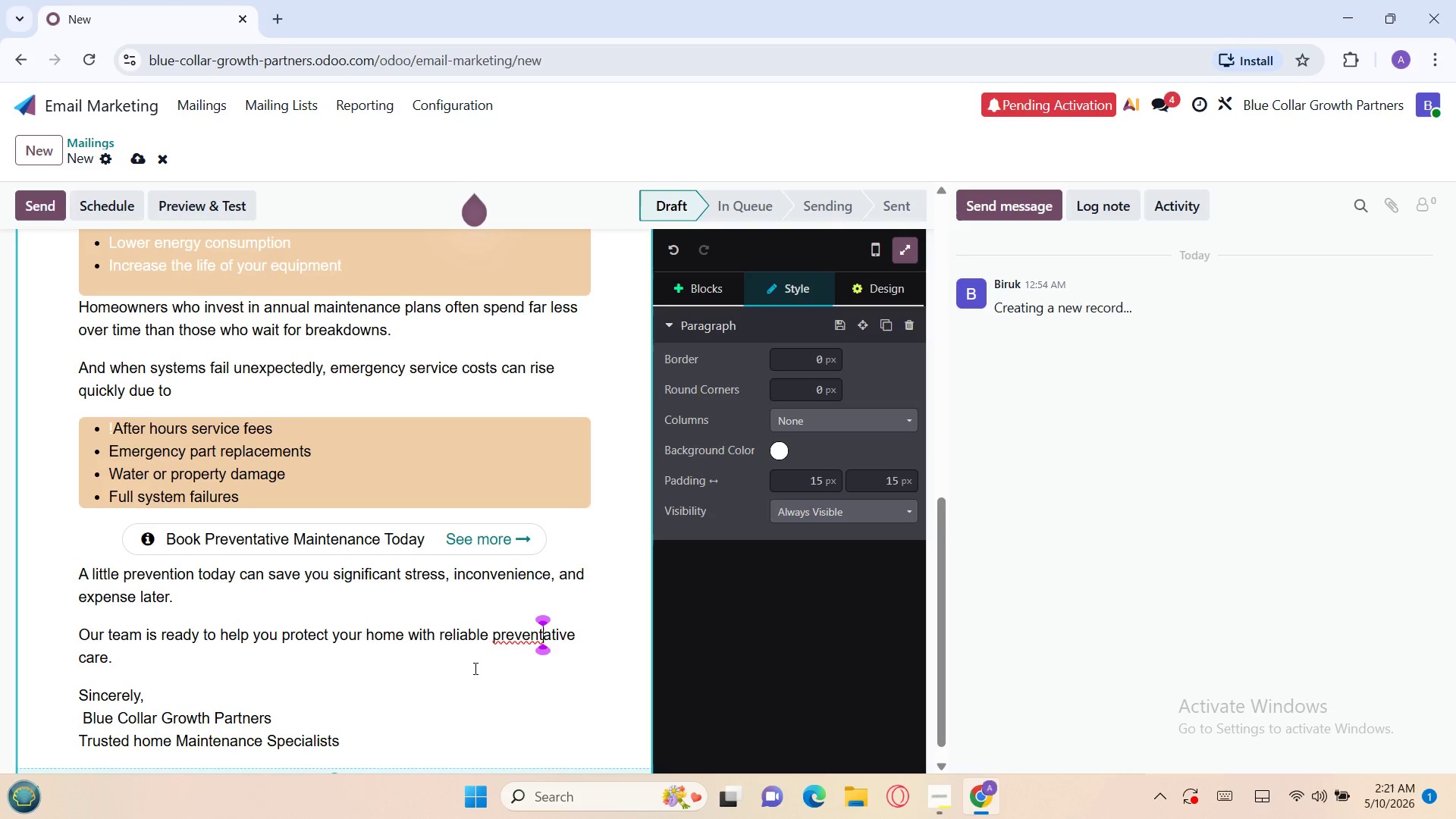 
wait(7.51)
 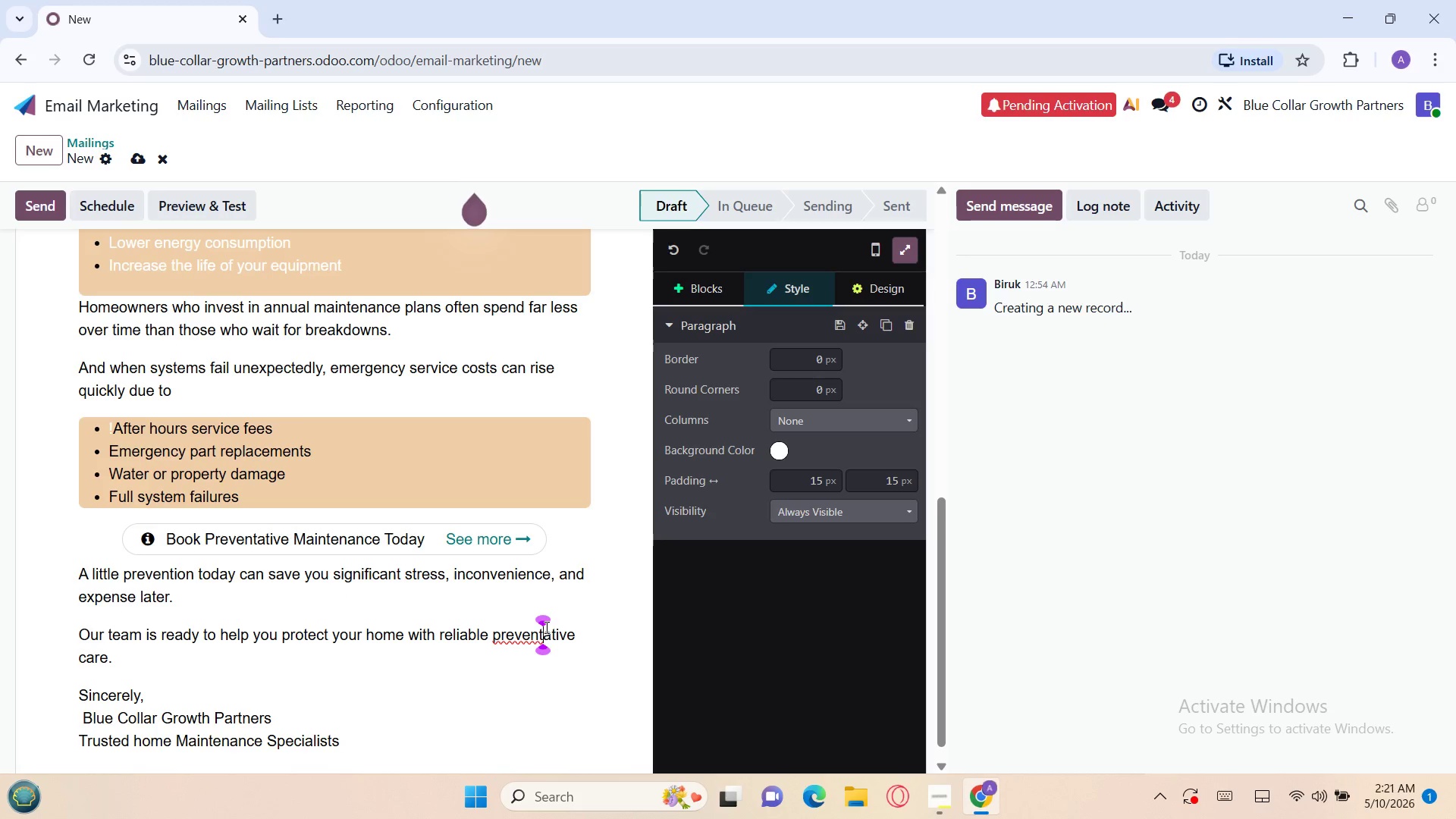 
left_click([78, 656])
 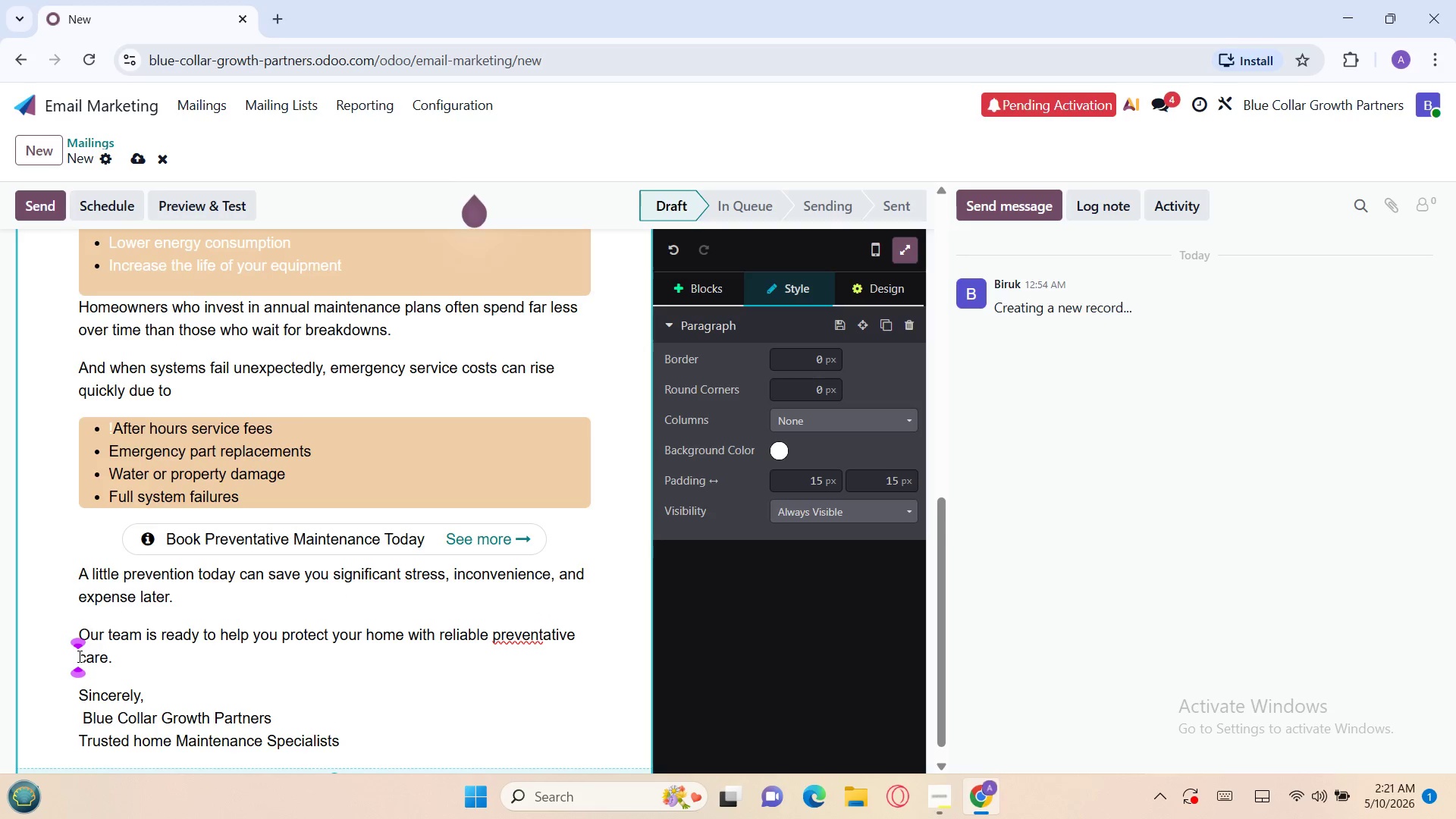 
key(Backspace)
 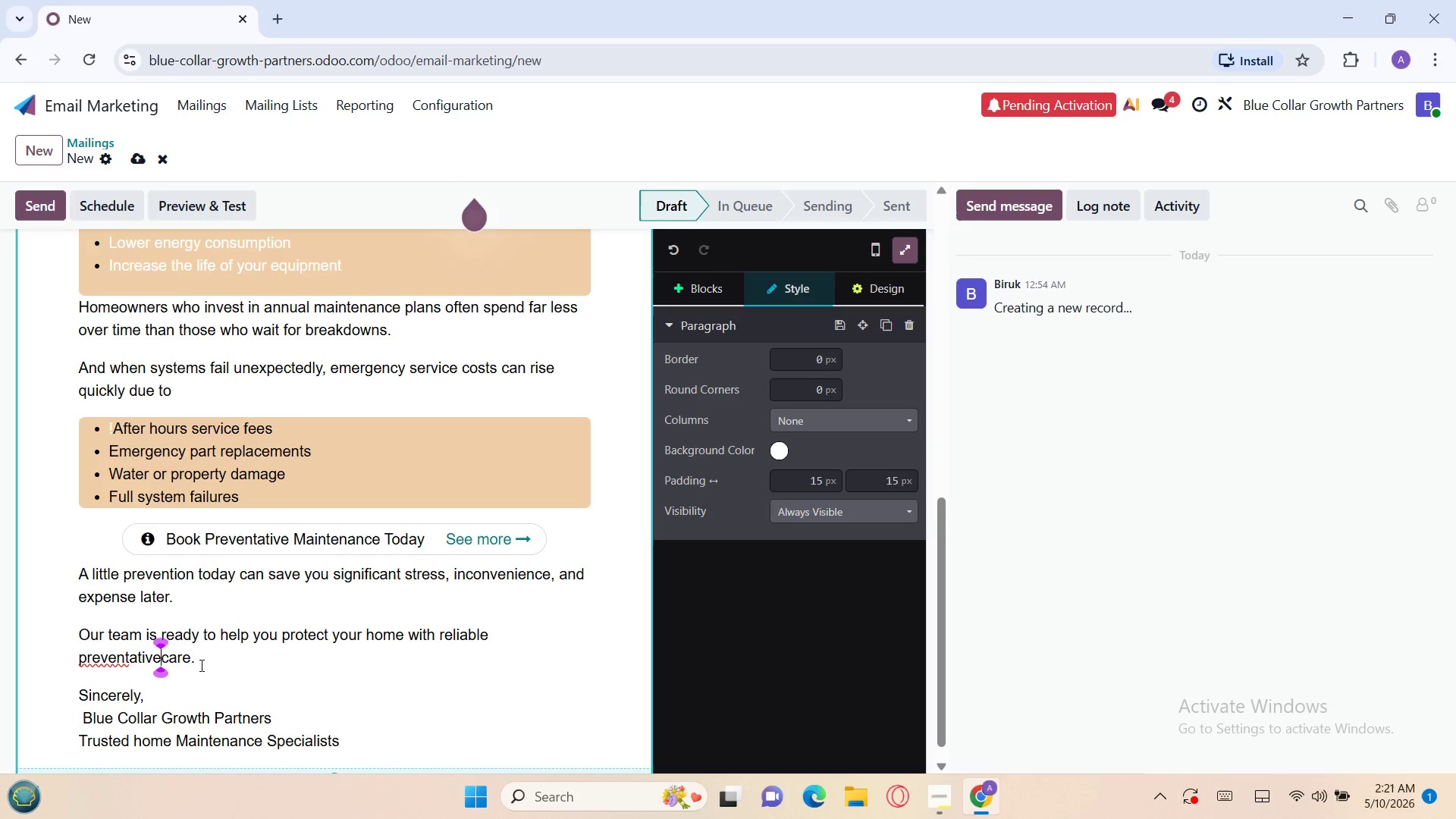 
wait(5.95)
 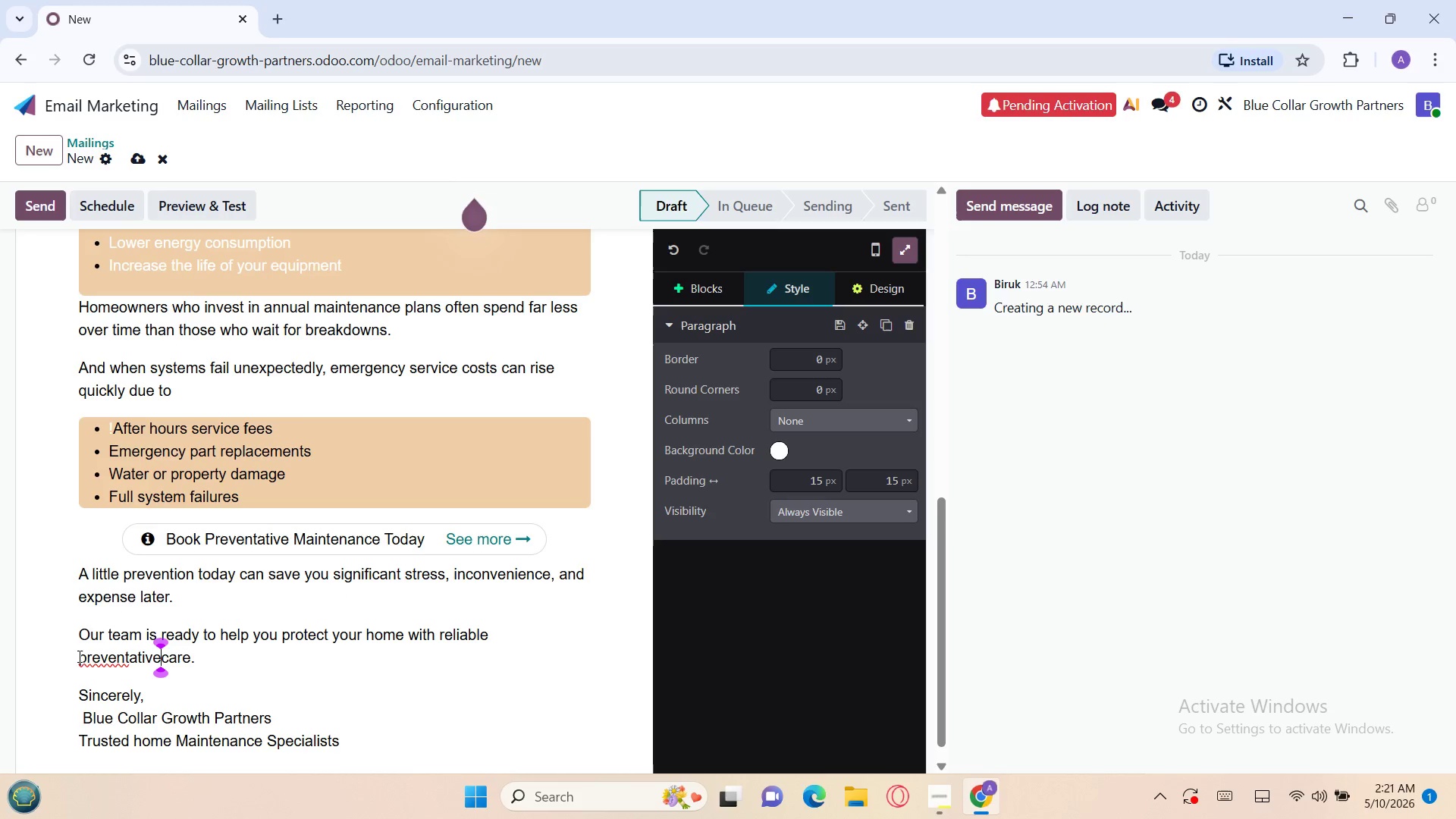 
key(Space)
 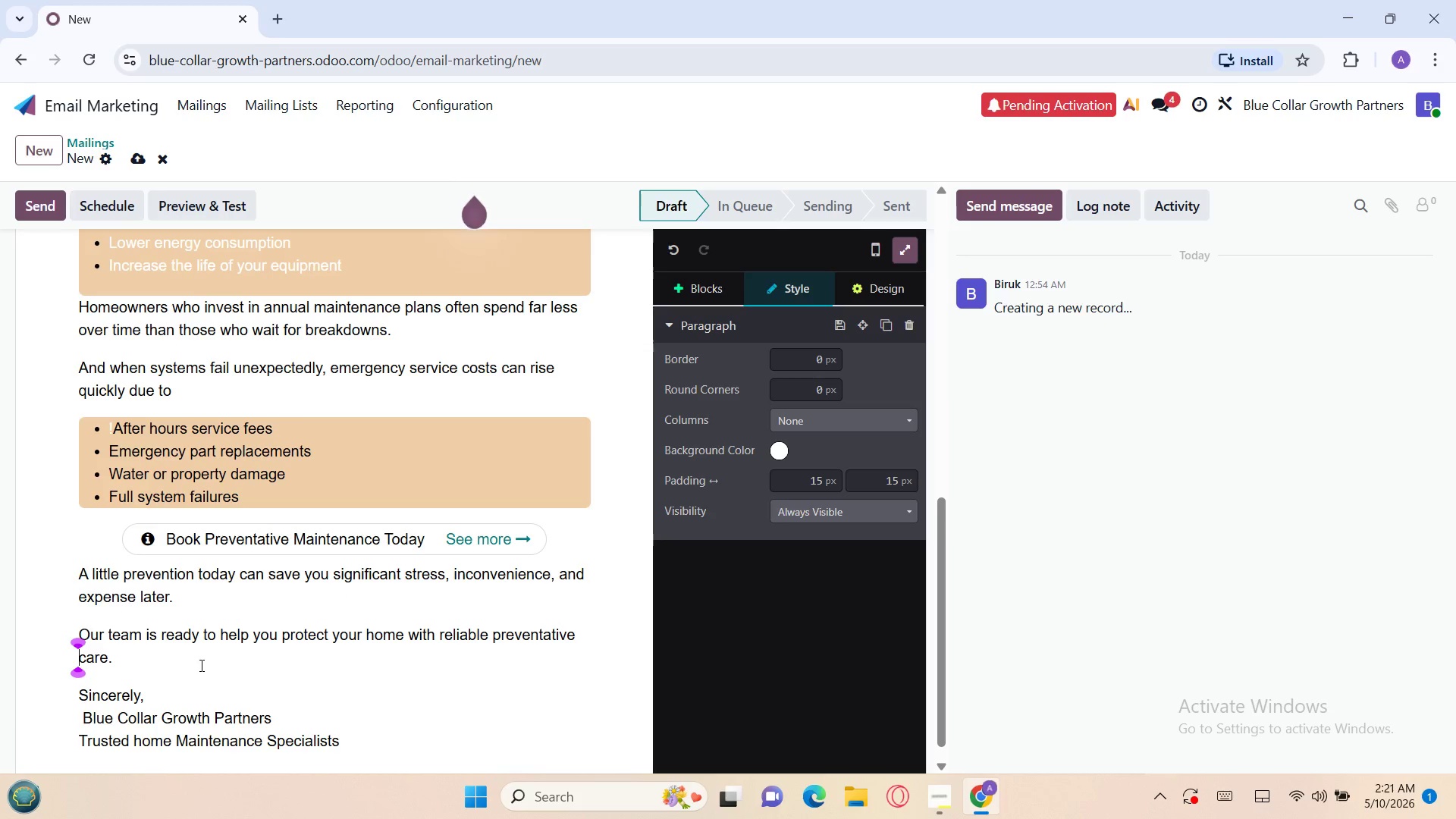 
left_click([224, 667])
 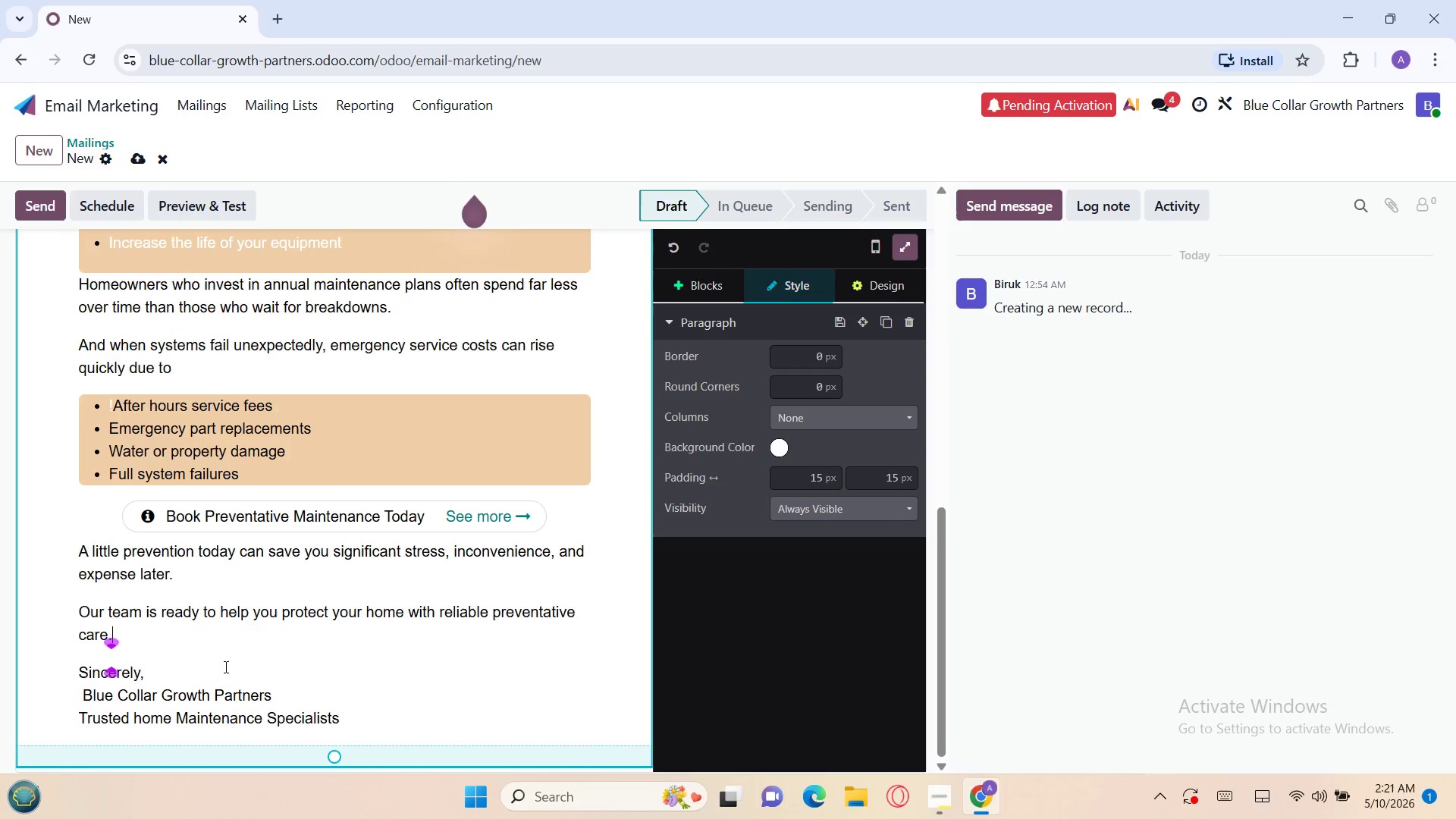 
mouse_move([254, 620])
 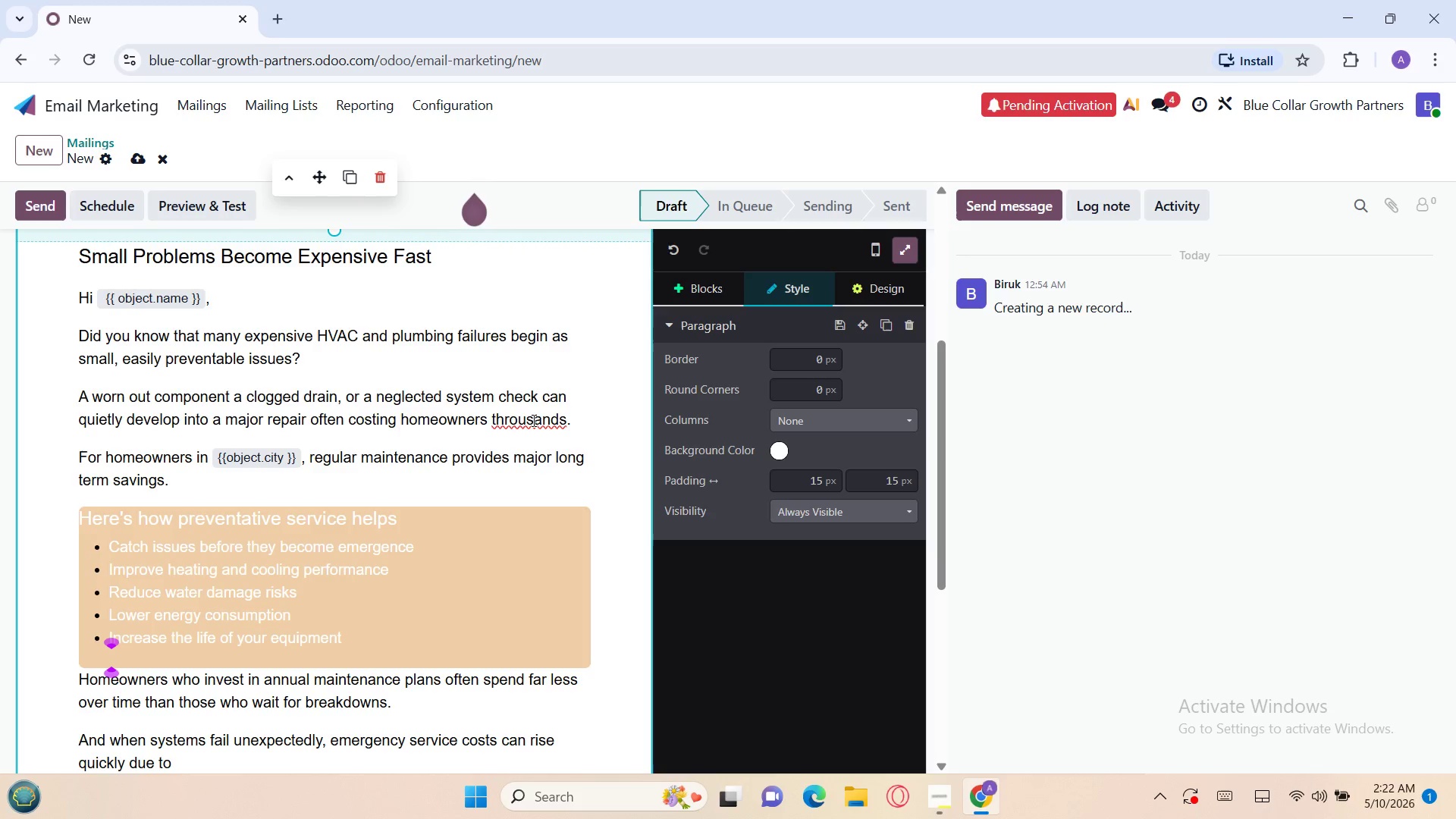 
wait(29.81)
 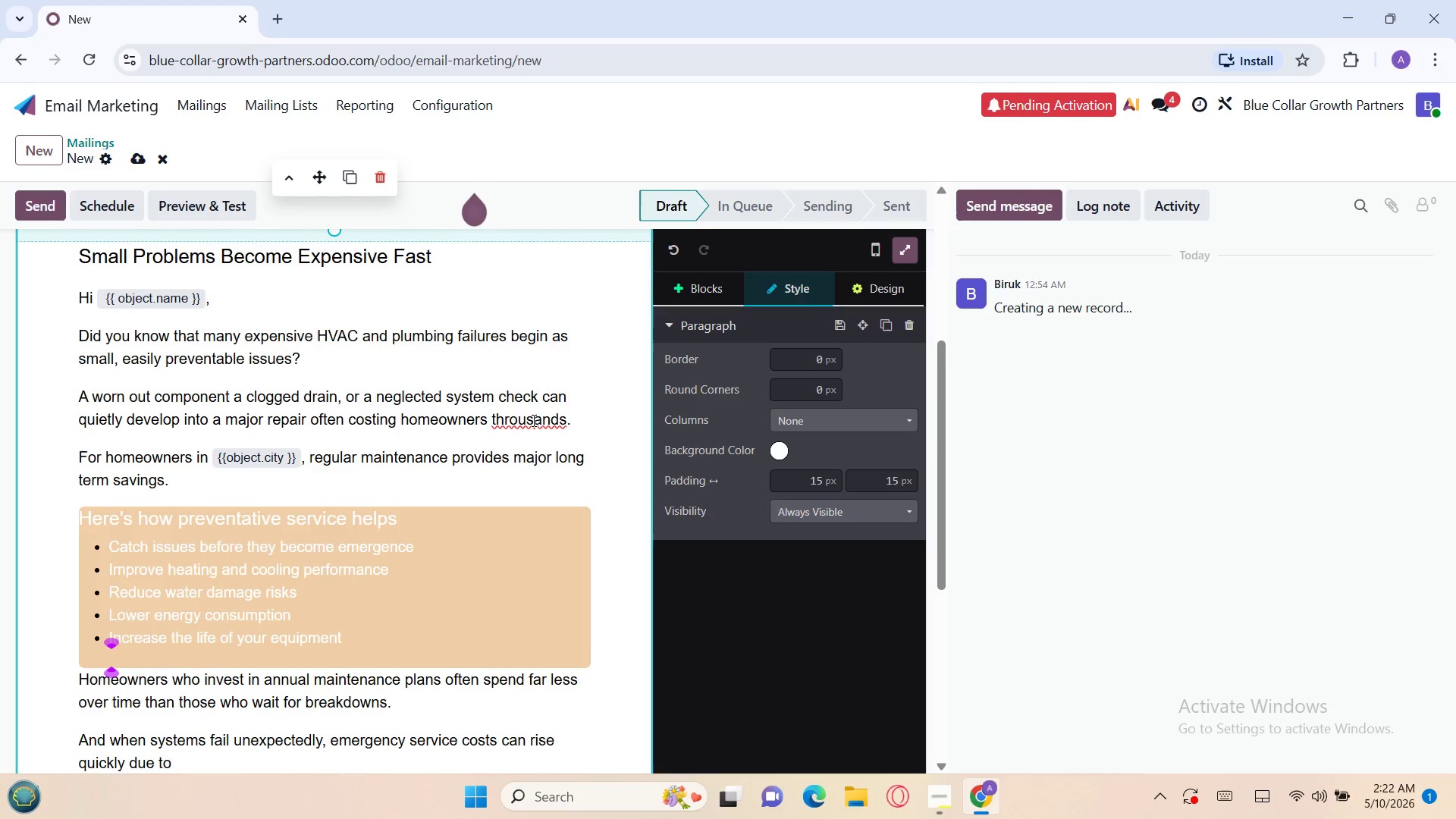 
left_click([510, 416])
 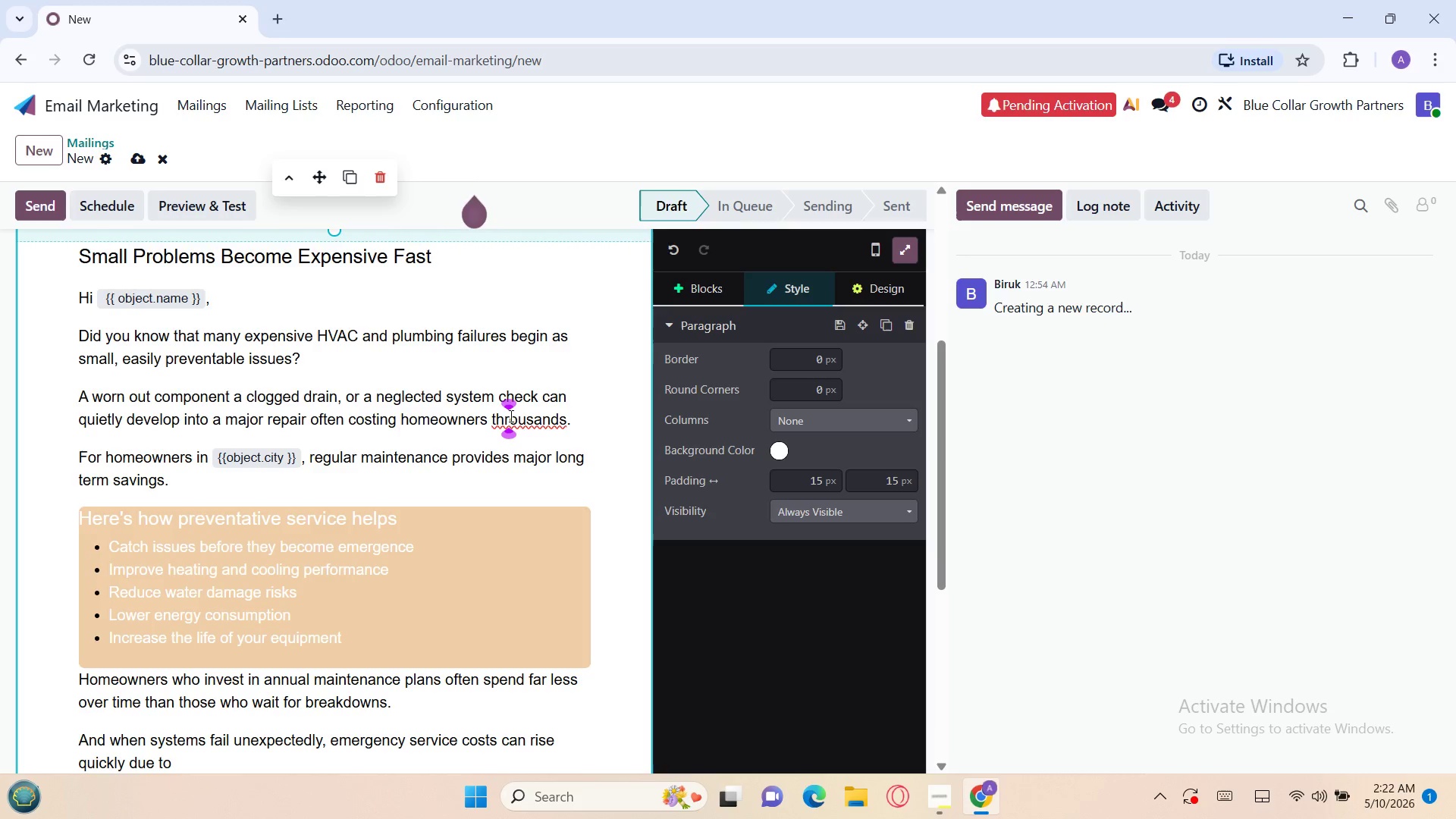 
key(Backspace)
 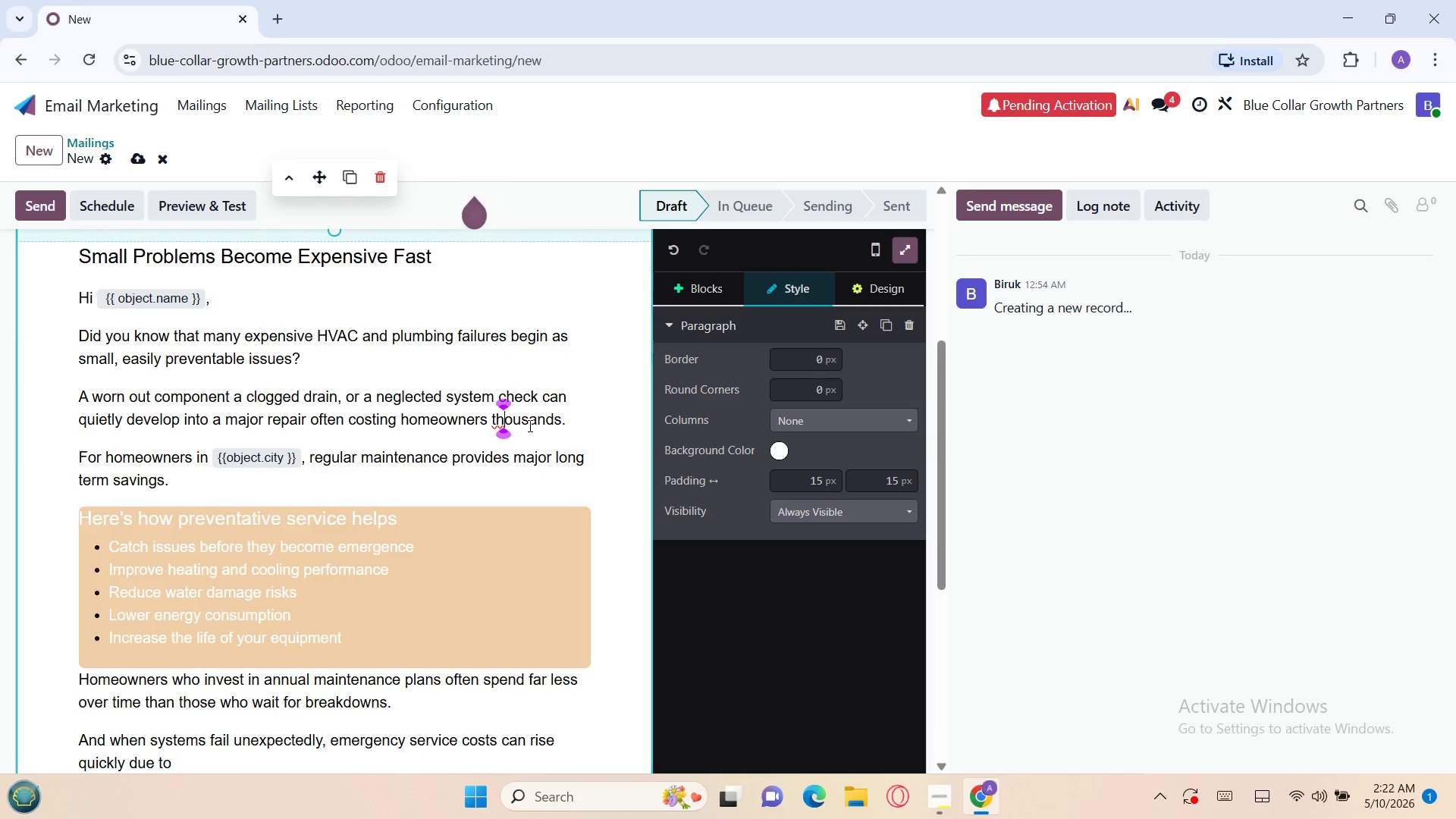 
left_click([529, 428])
 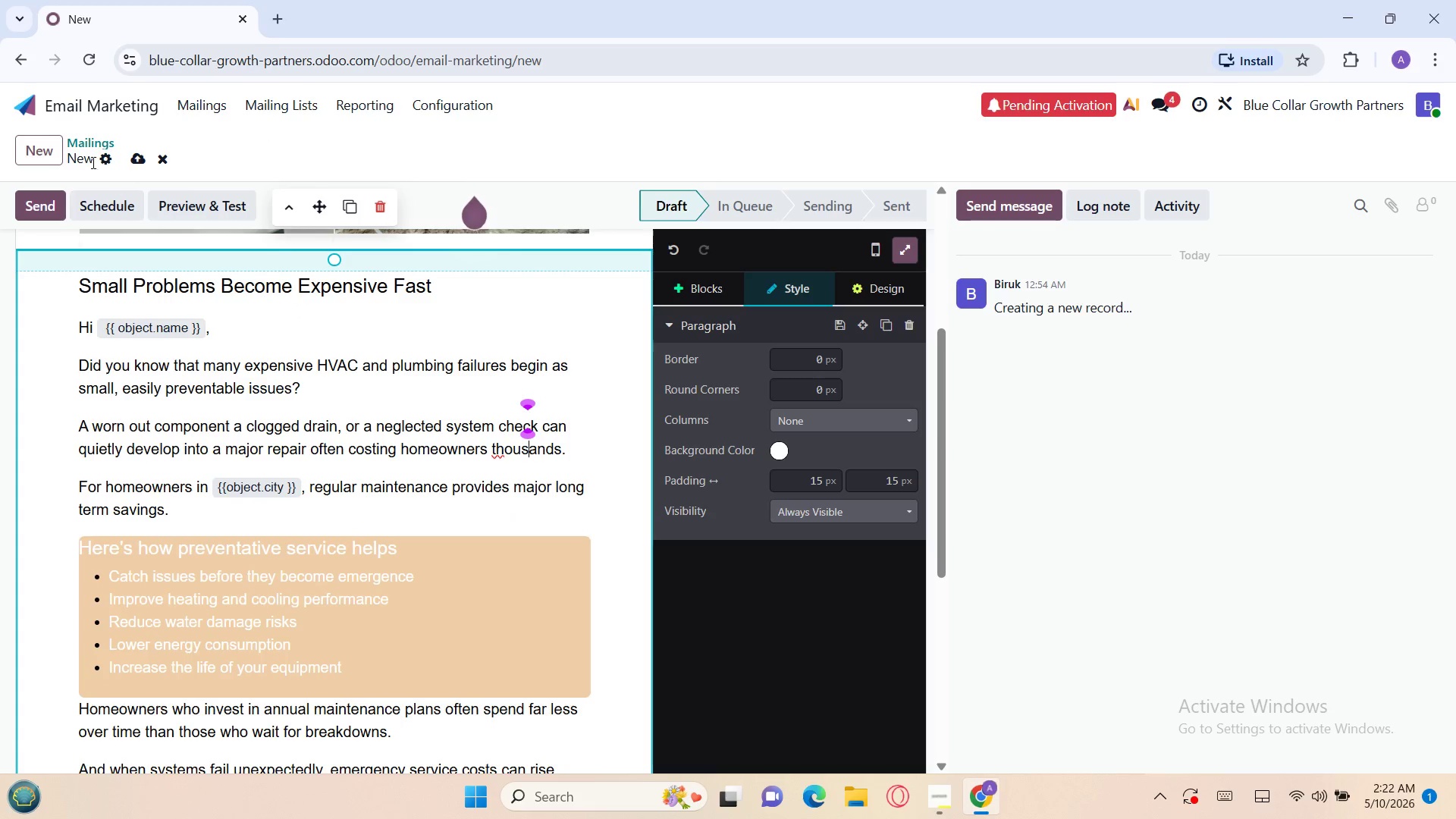 
wait(5.9)
 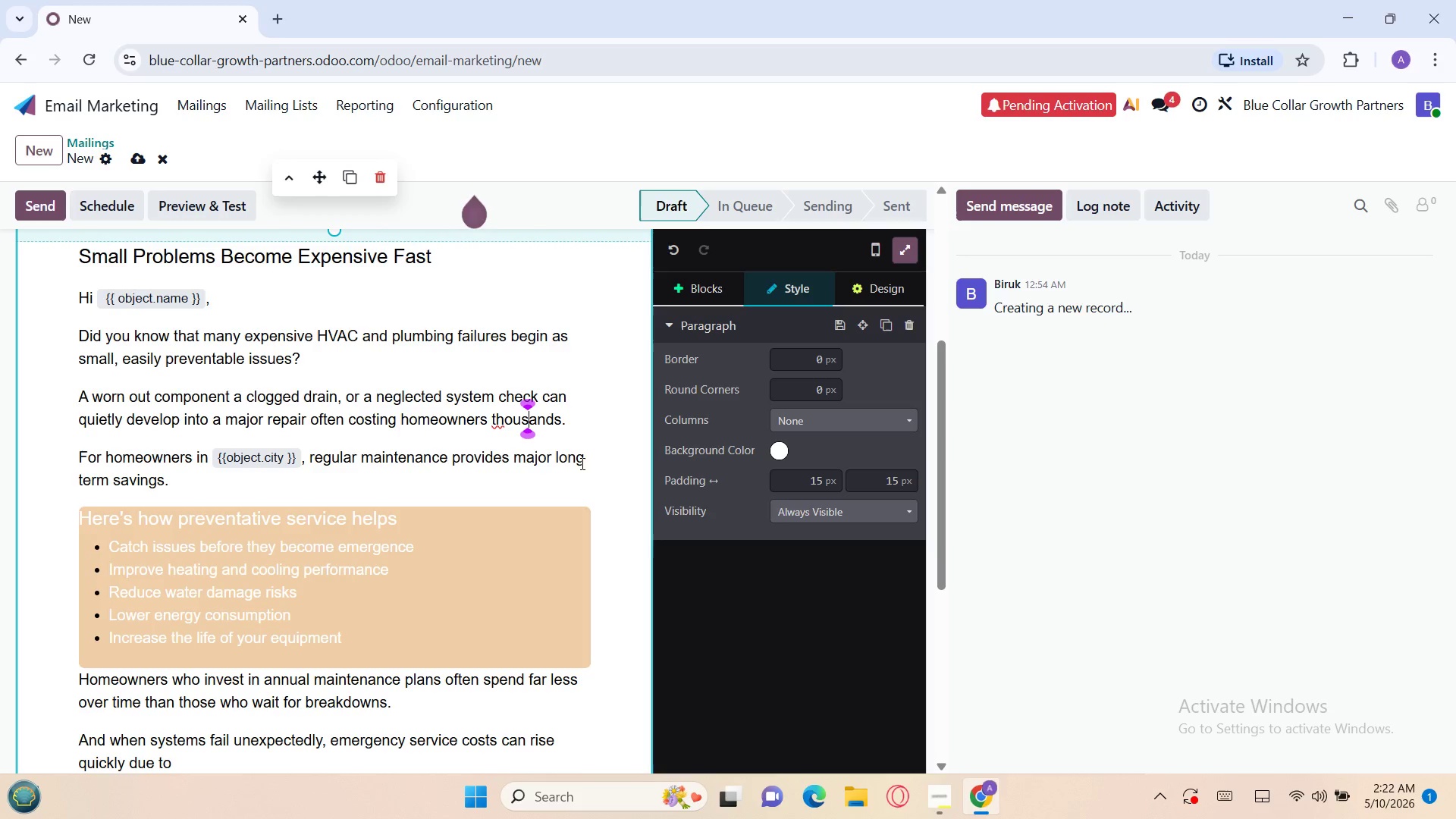 
mouse_move([132, 230])
 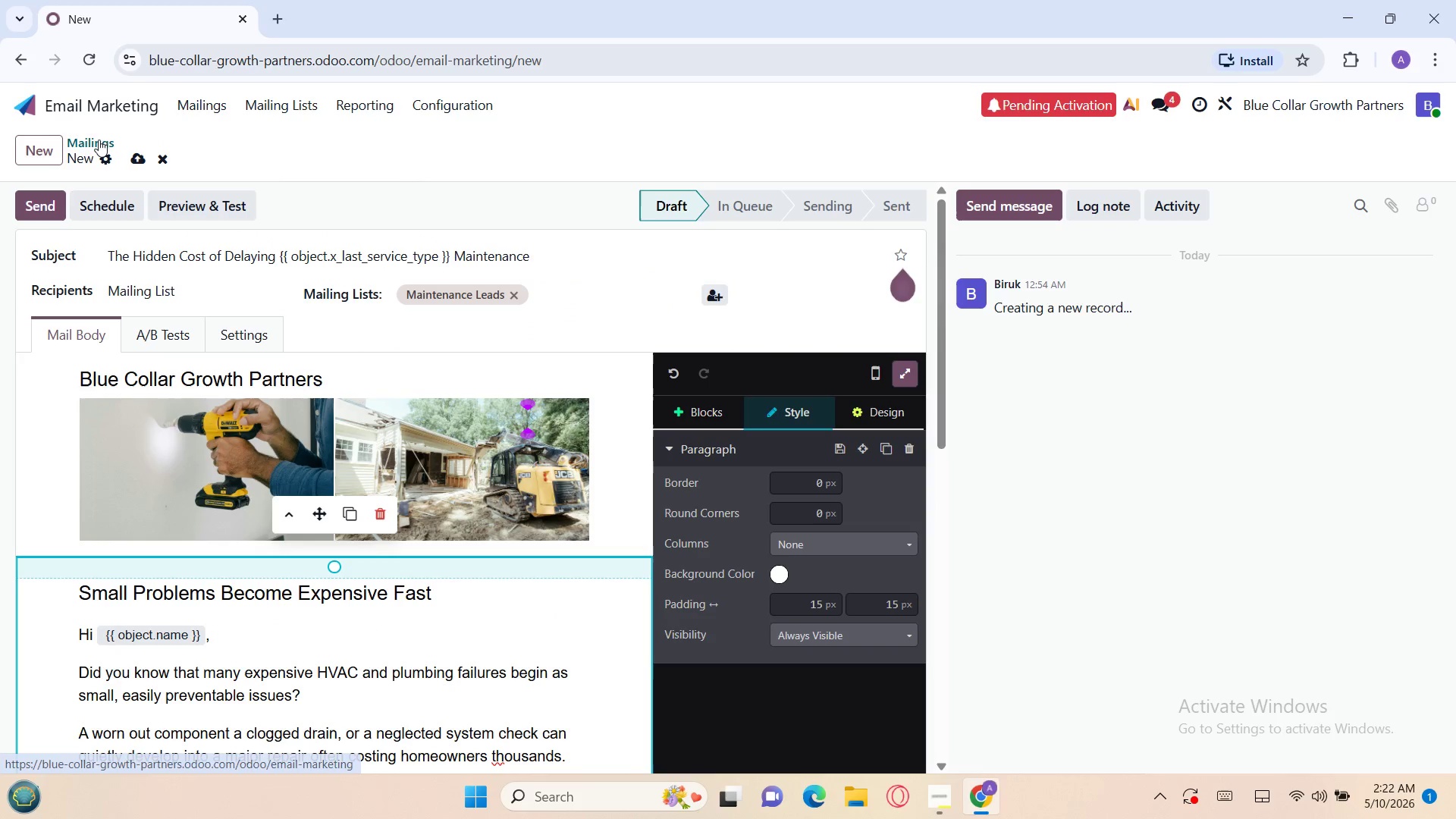 
left_click([95, 140])
 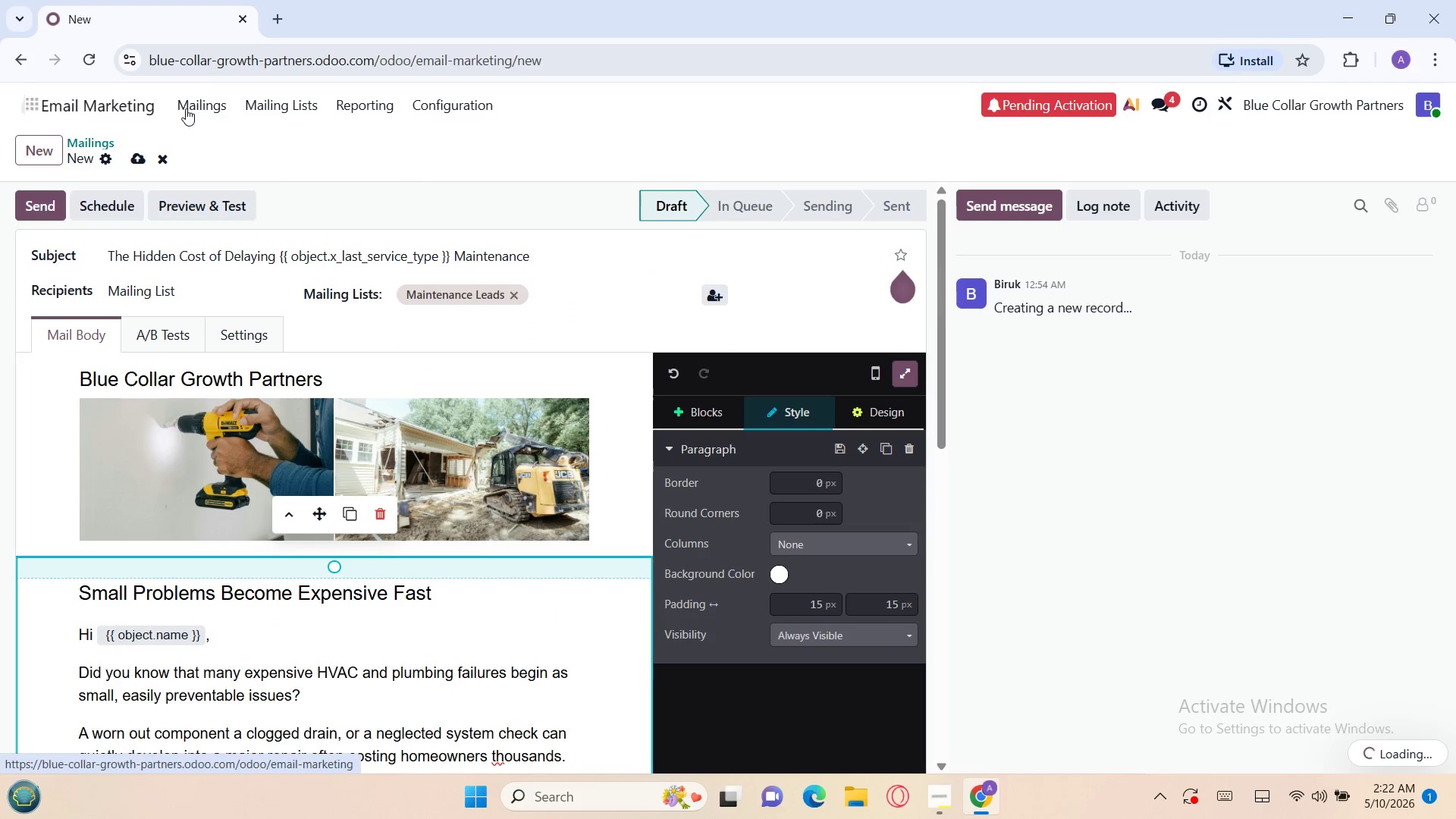 
wait(5.89)
 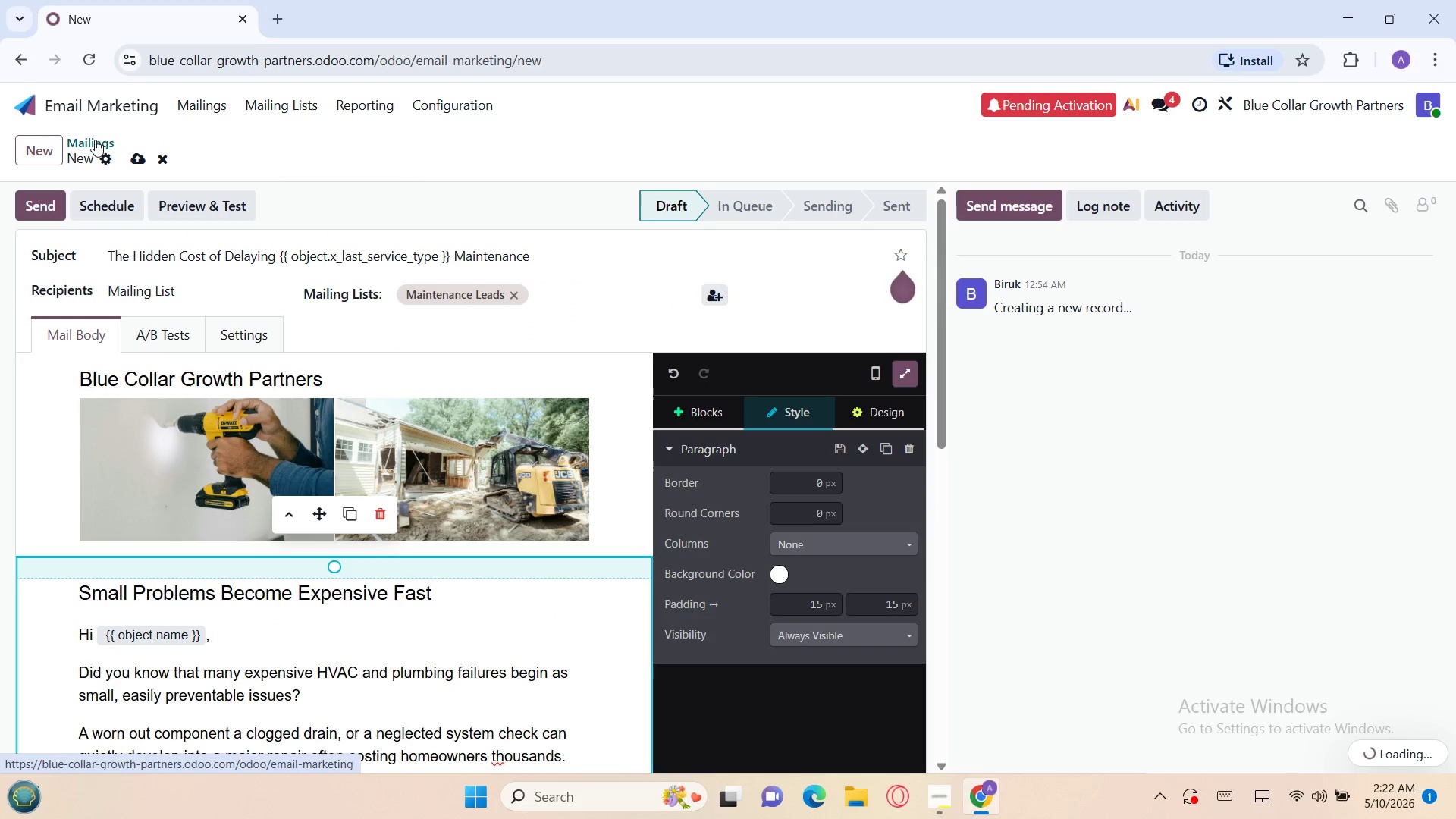 
left_click([193, 107])
 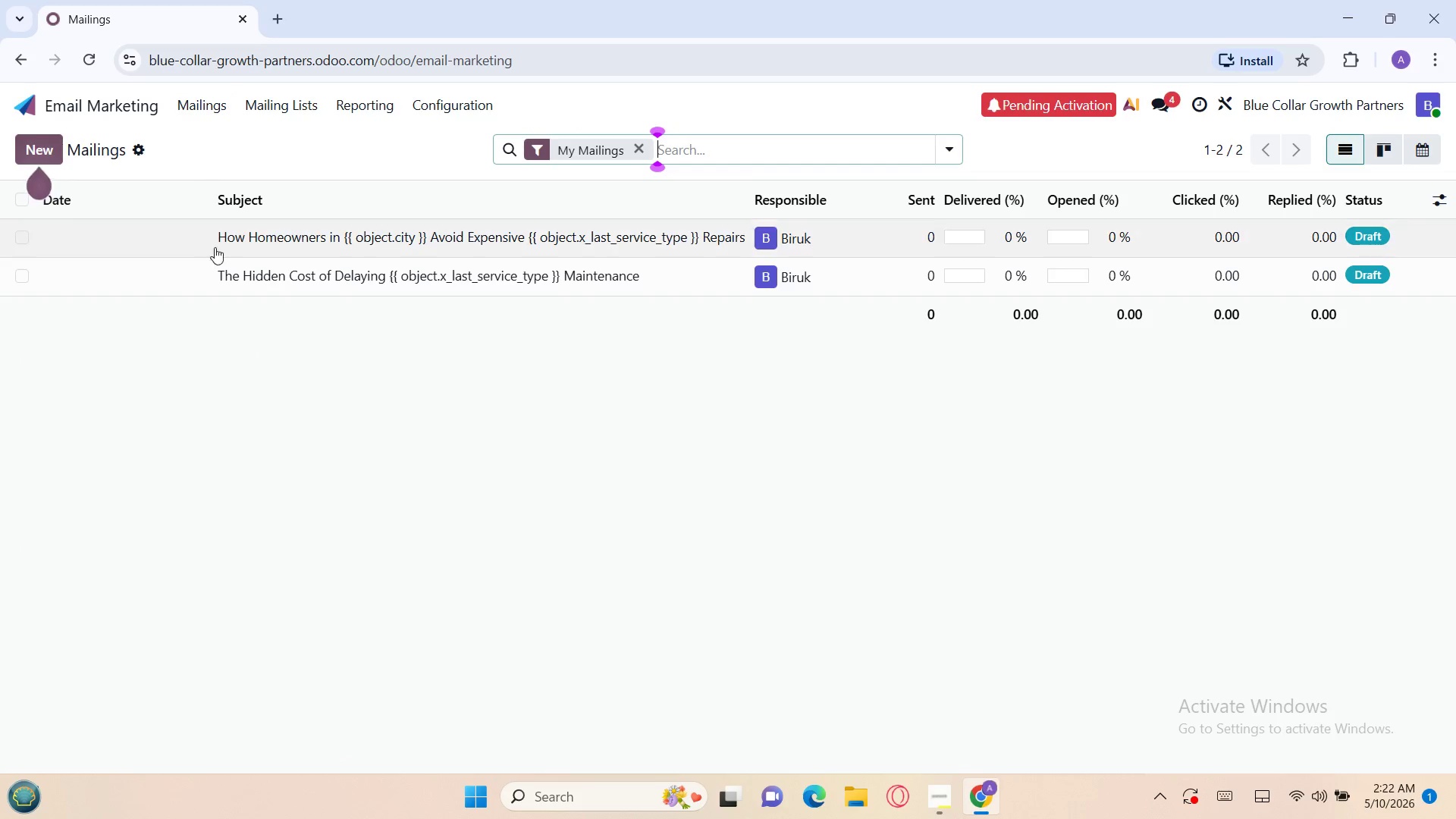 
left_click([242, 240])
 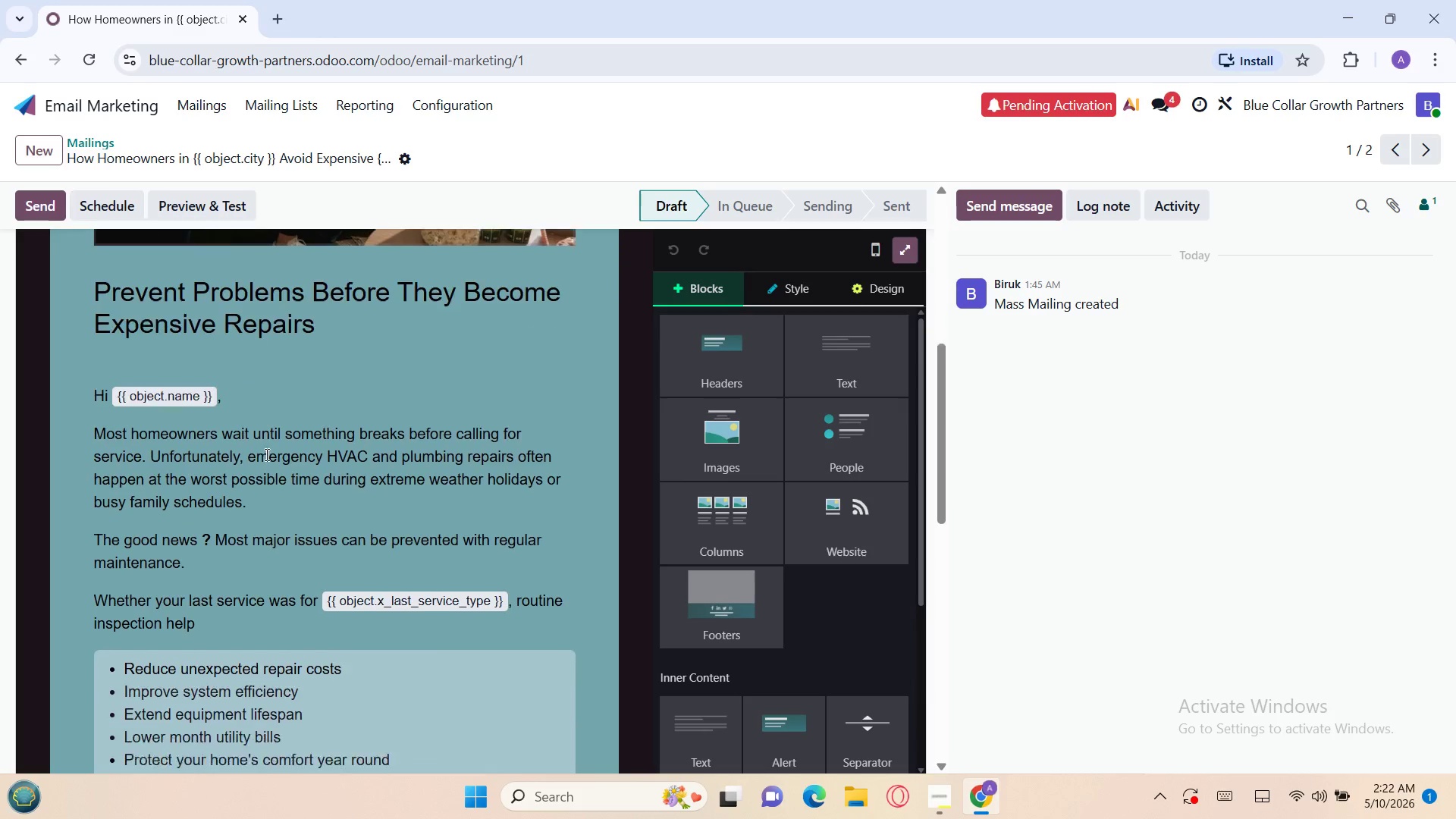 
wait(8.28)
 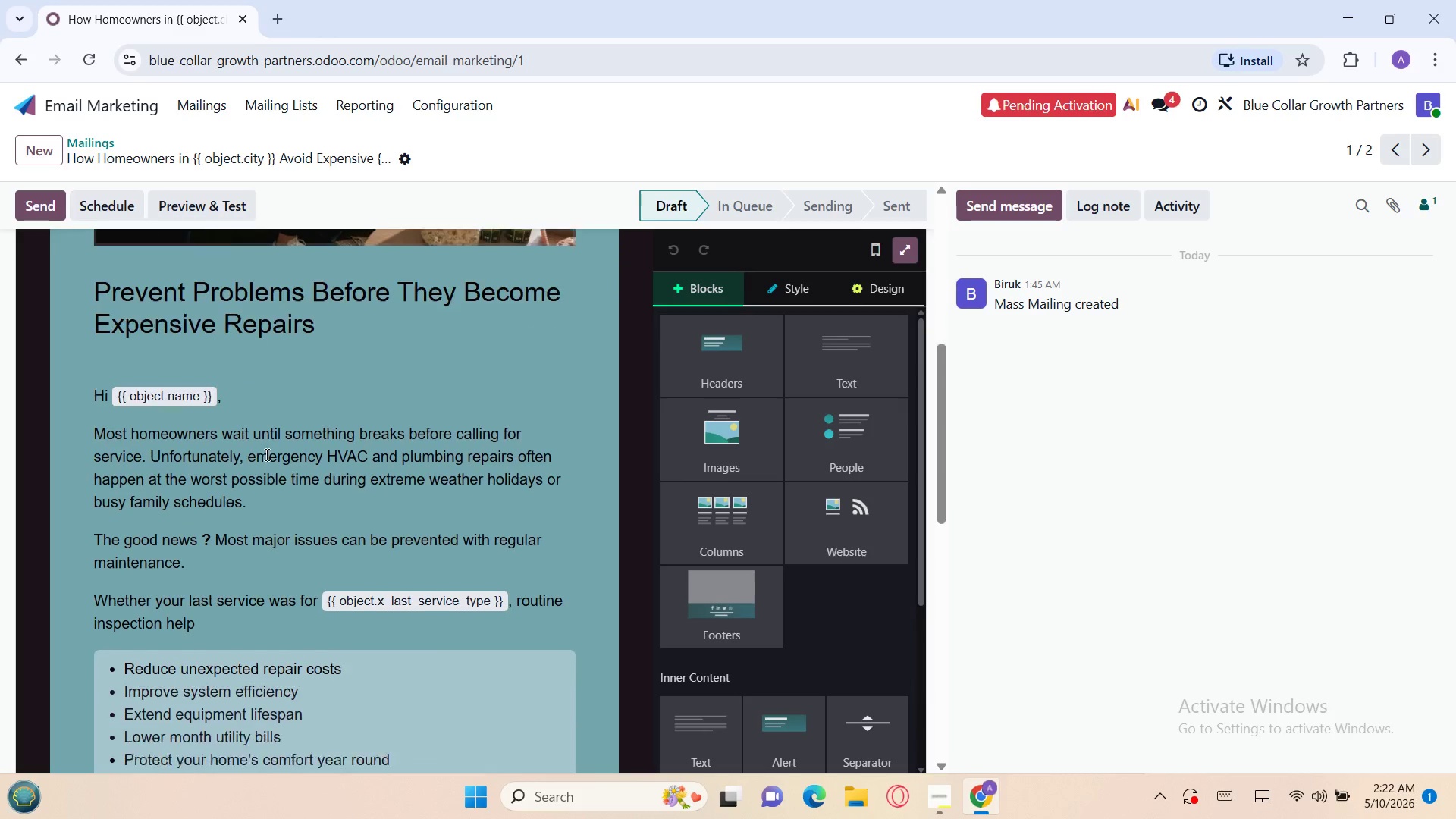 
left_click_drag(start_coordinate=[428, 661], to_coordinate=[93, 567])
 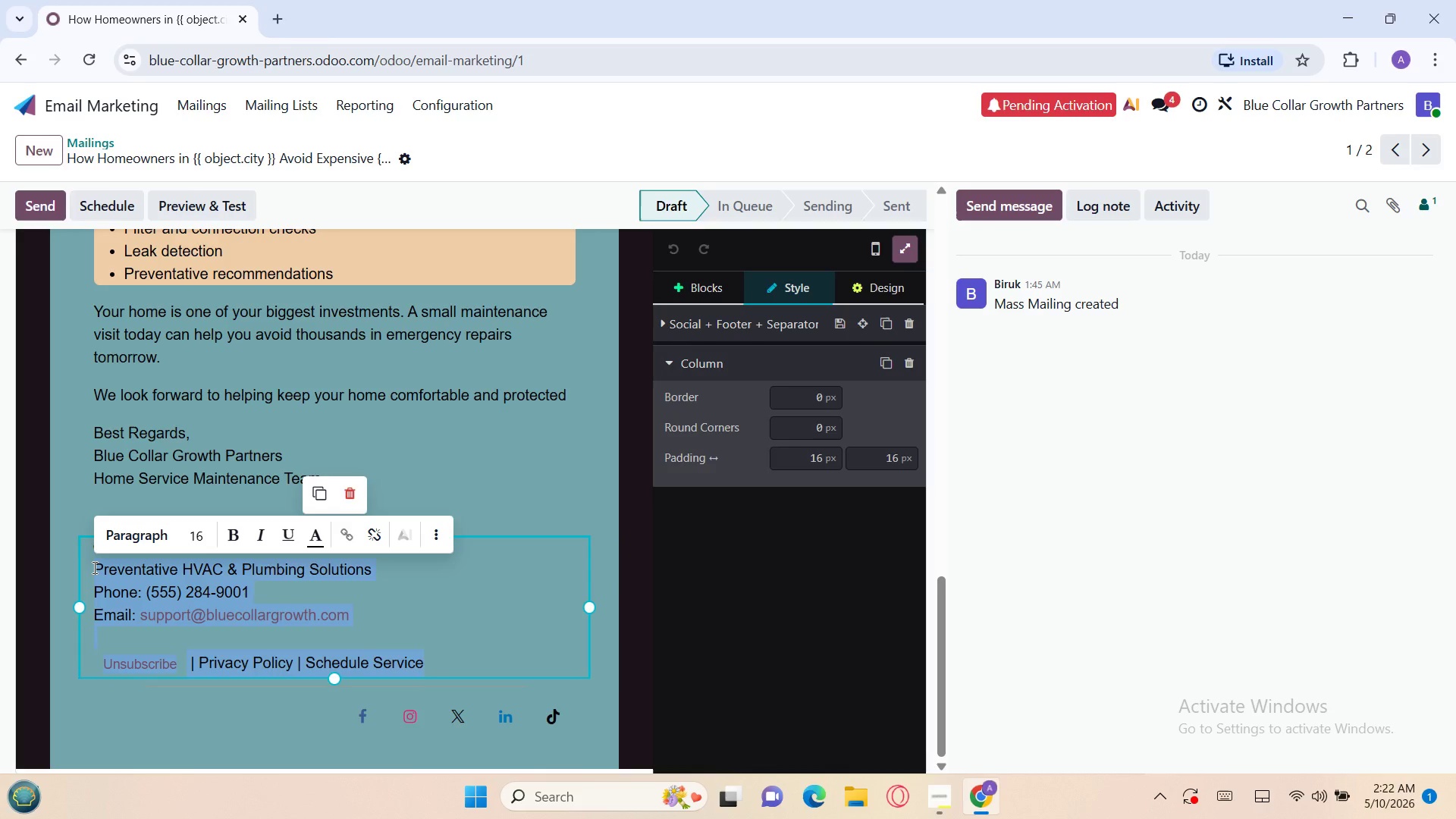 
key(Control+C)
 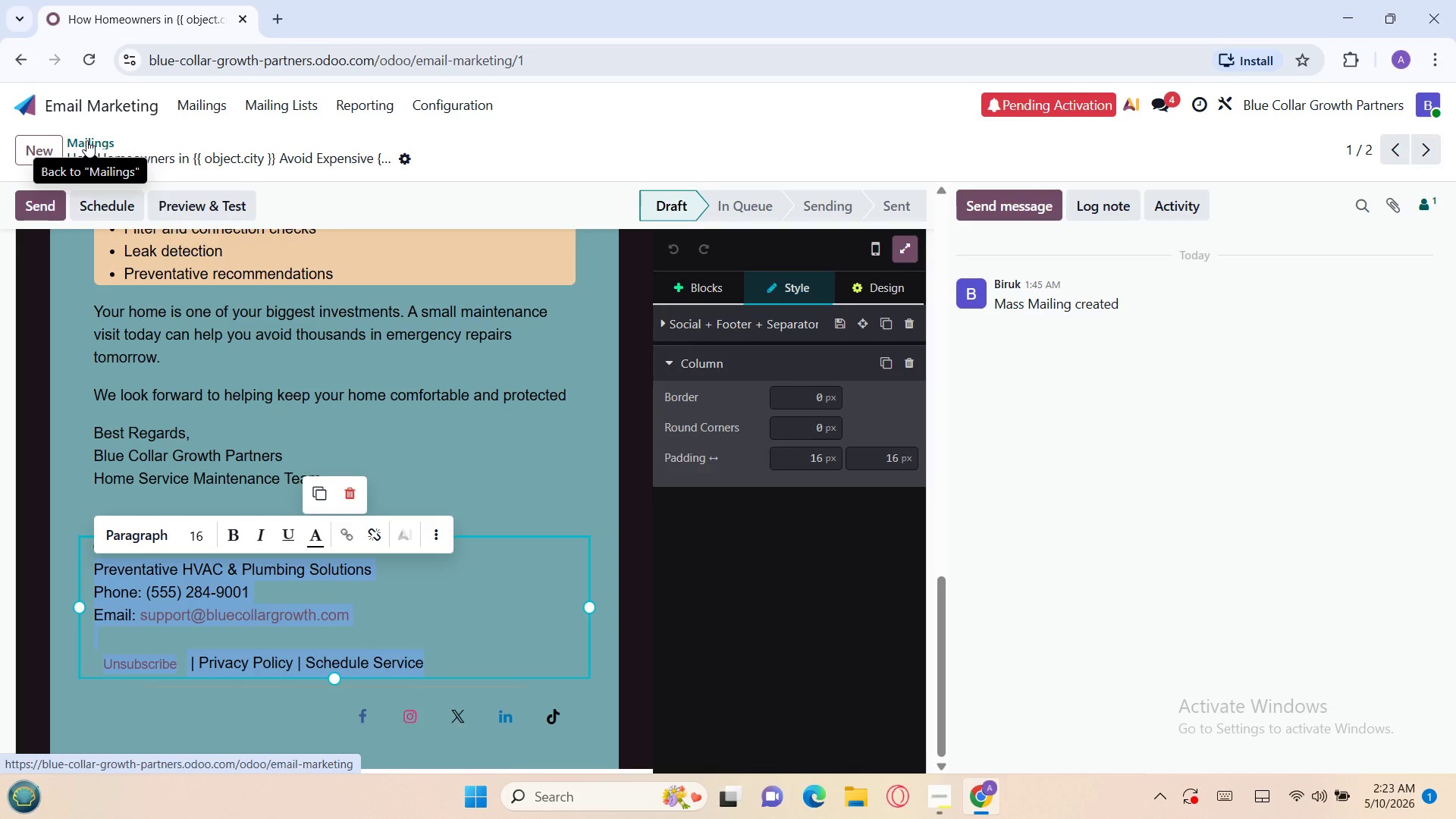 
left_click([86, 140])
 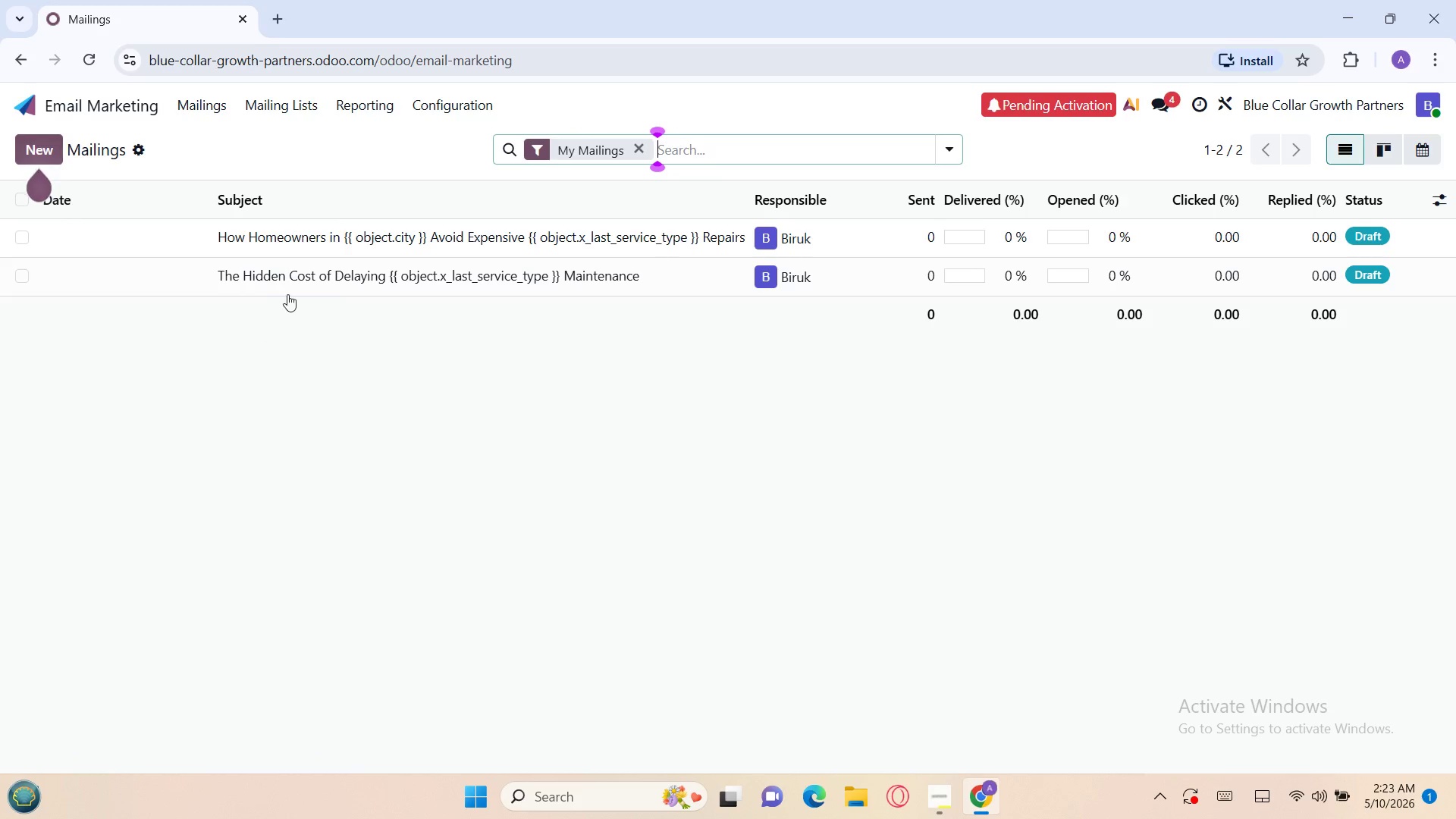 
left_click([303, 284])
 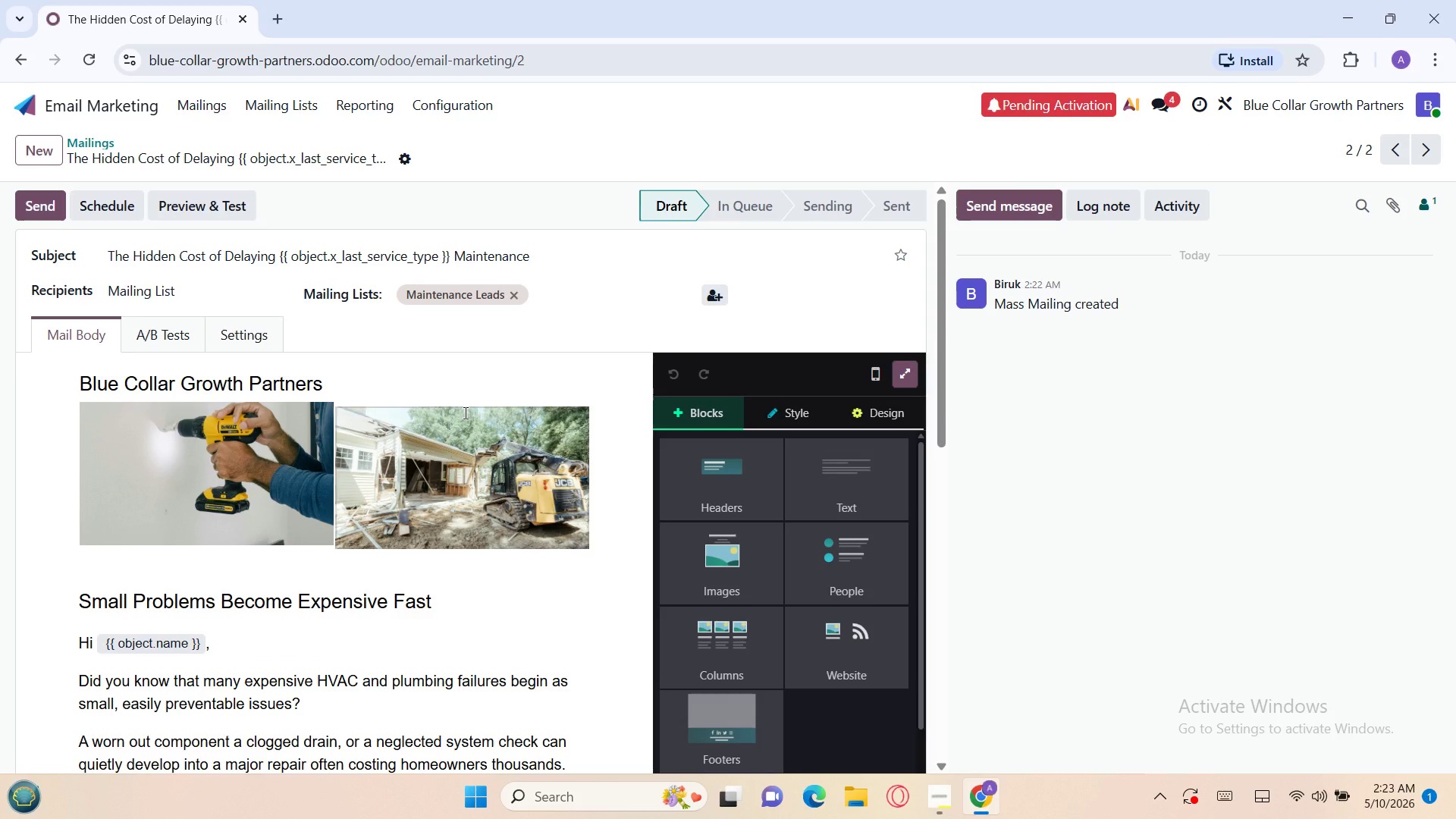 
wait(8.12)
 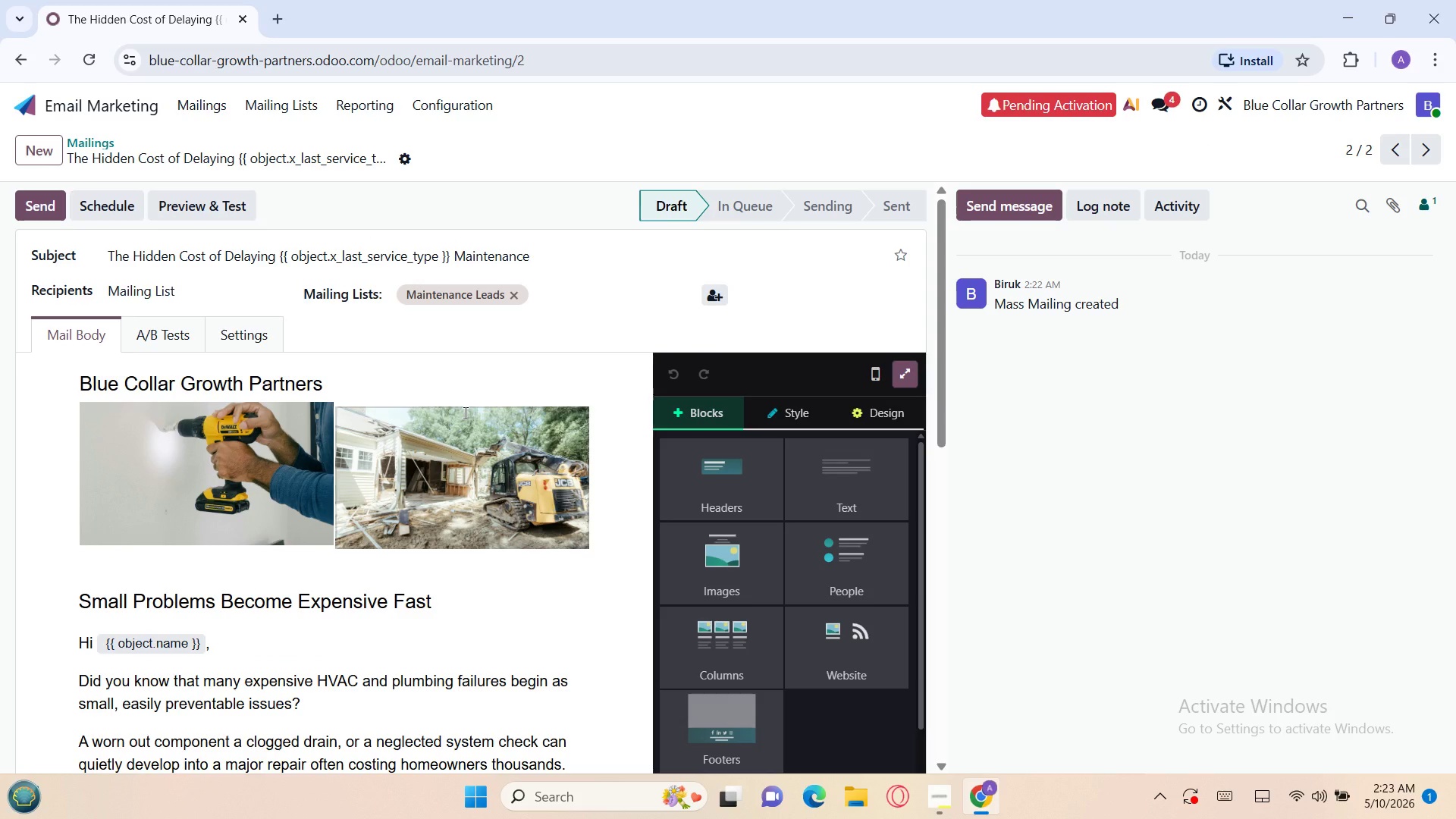 
left_click([372, 709])
 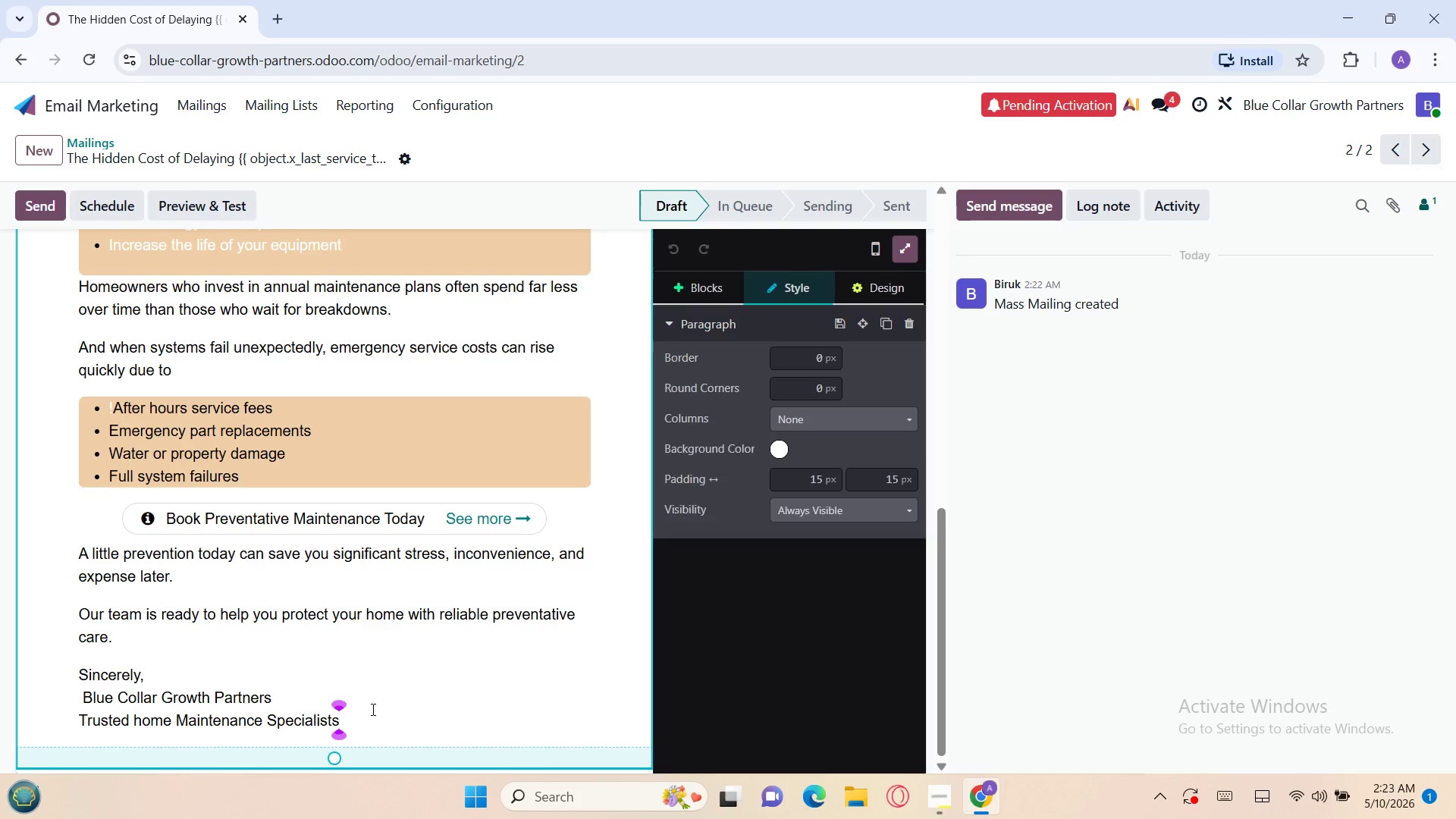 
key(Enter)
 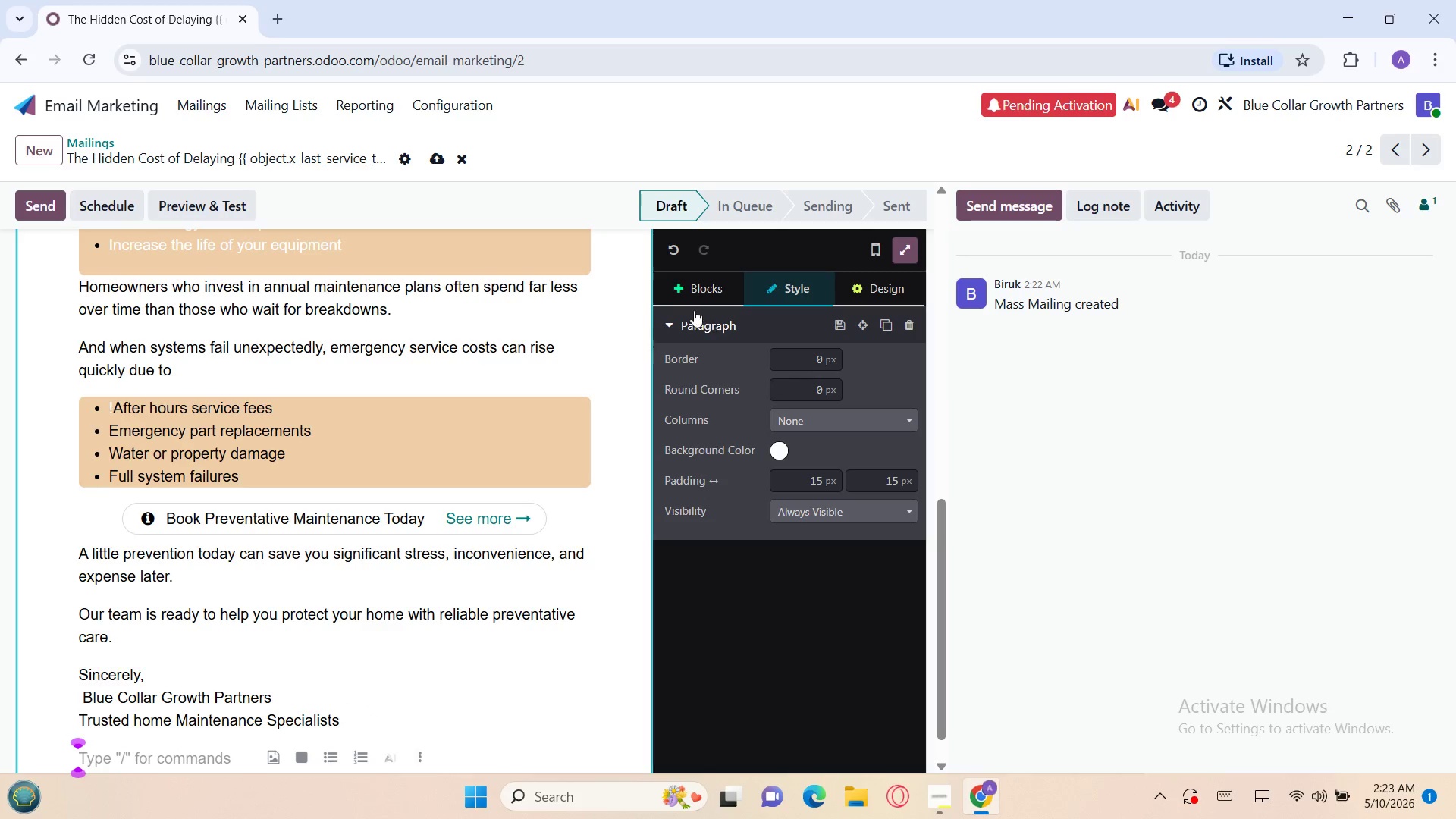 
left_click([692, 294])
 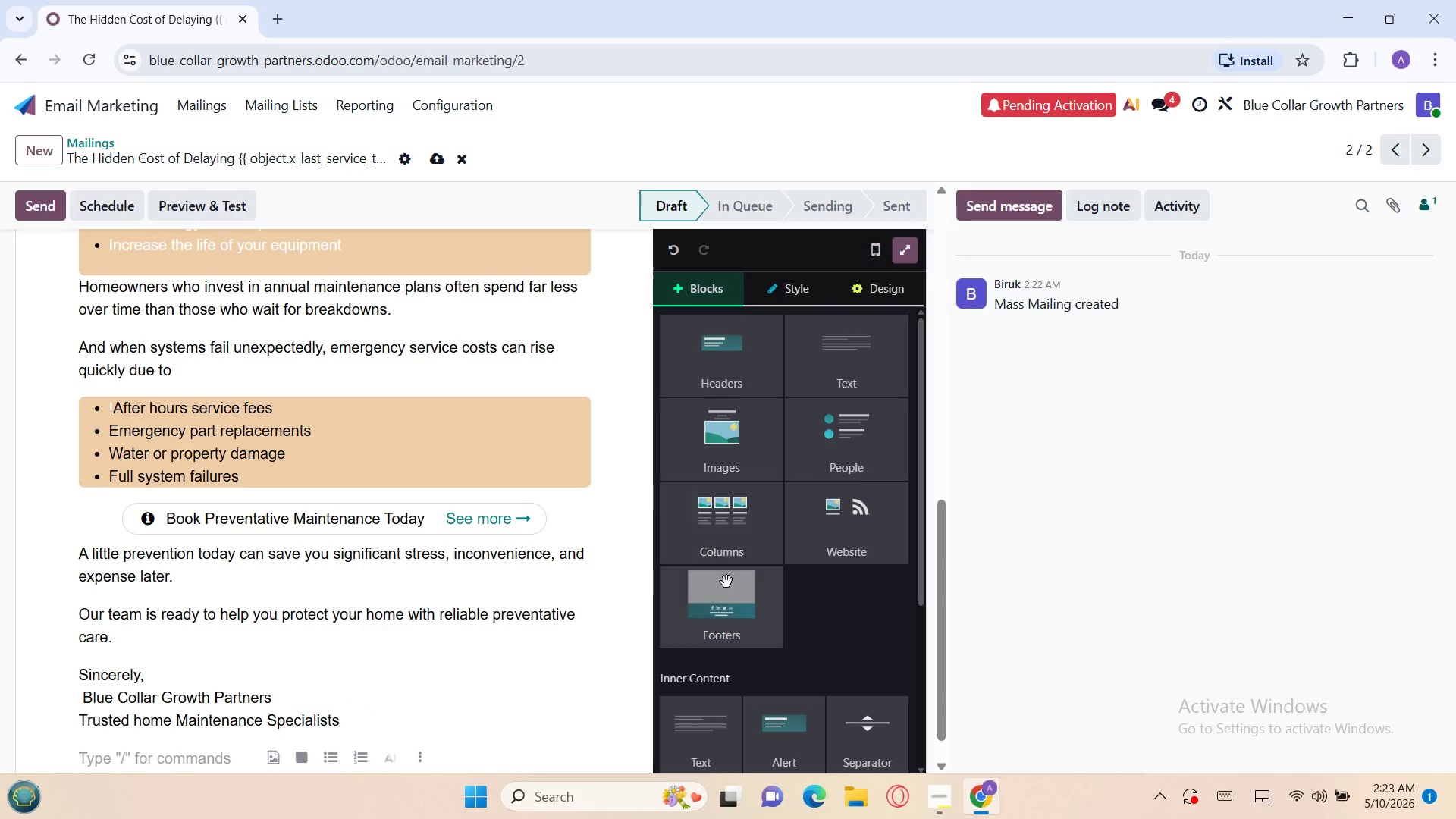 
left_click([728, 595])
 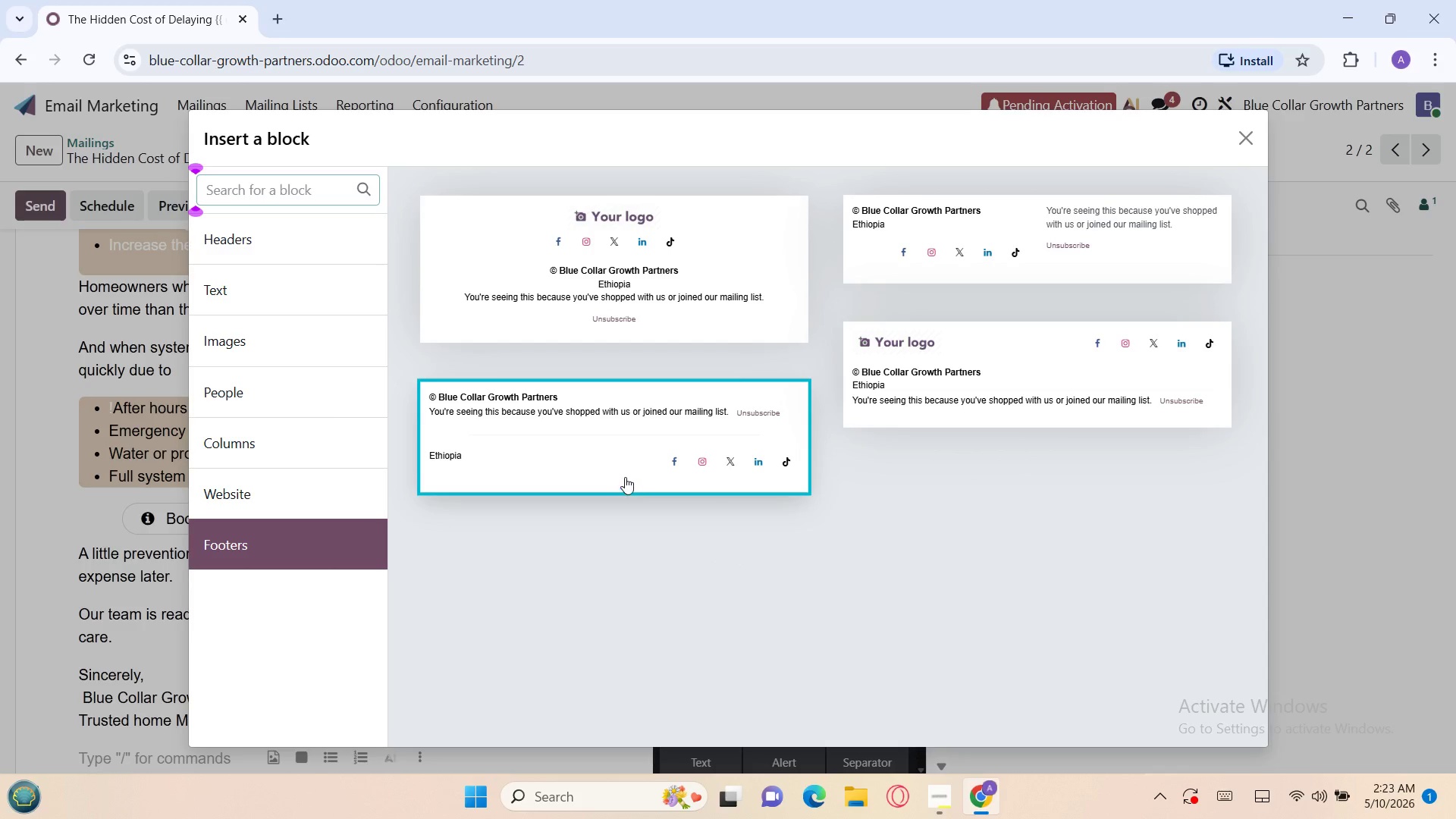 
left_click([624, 472])
 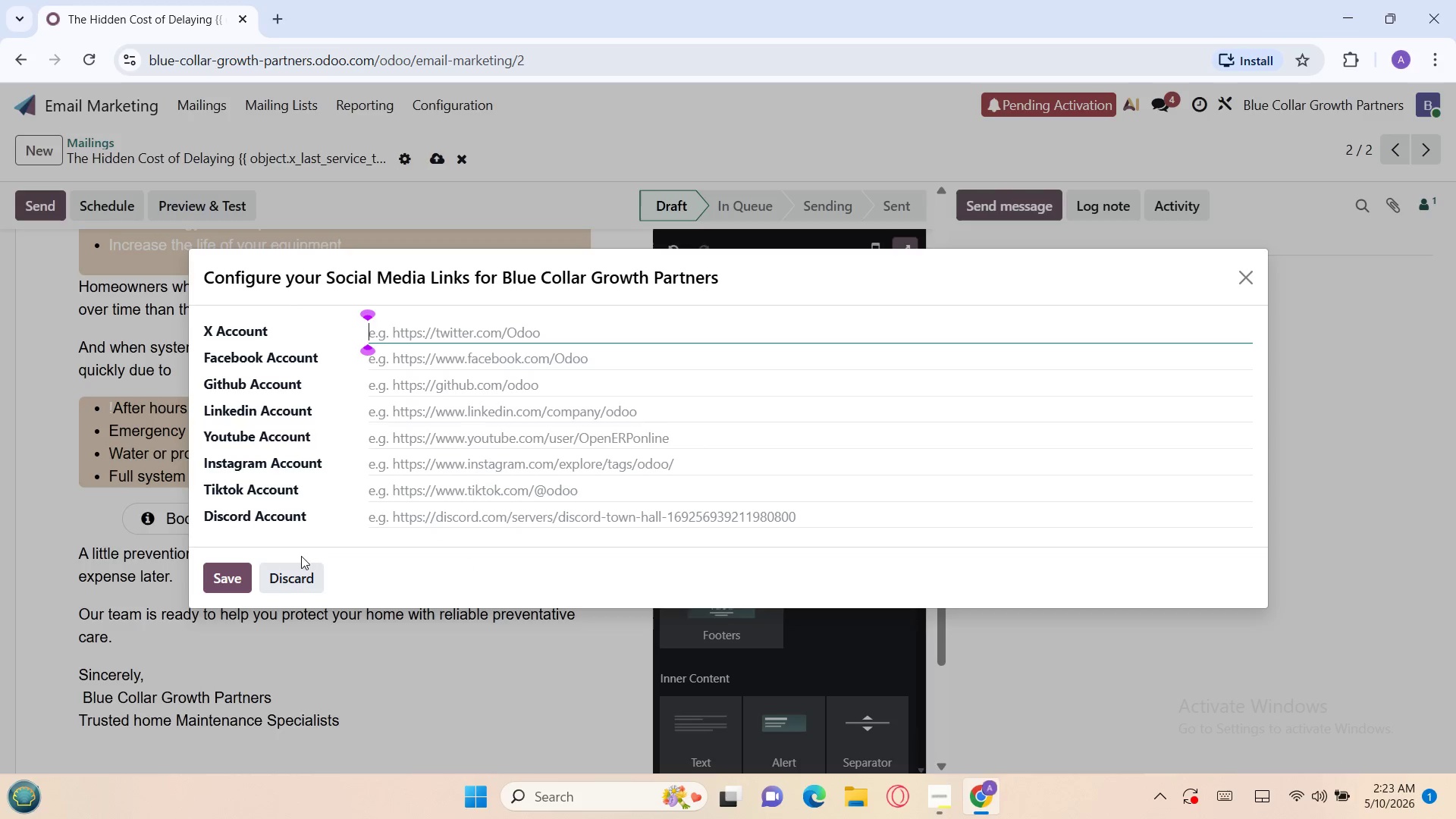 
left_click([294, 573])
 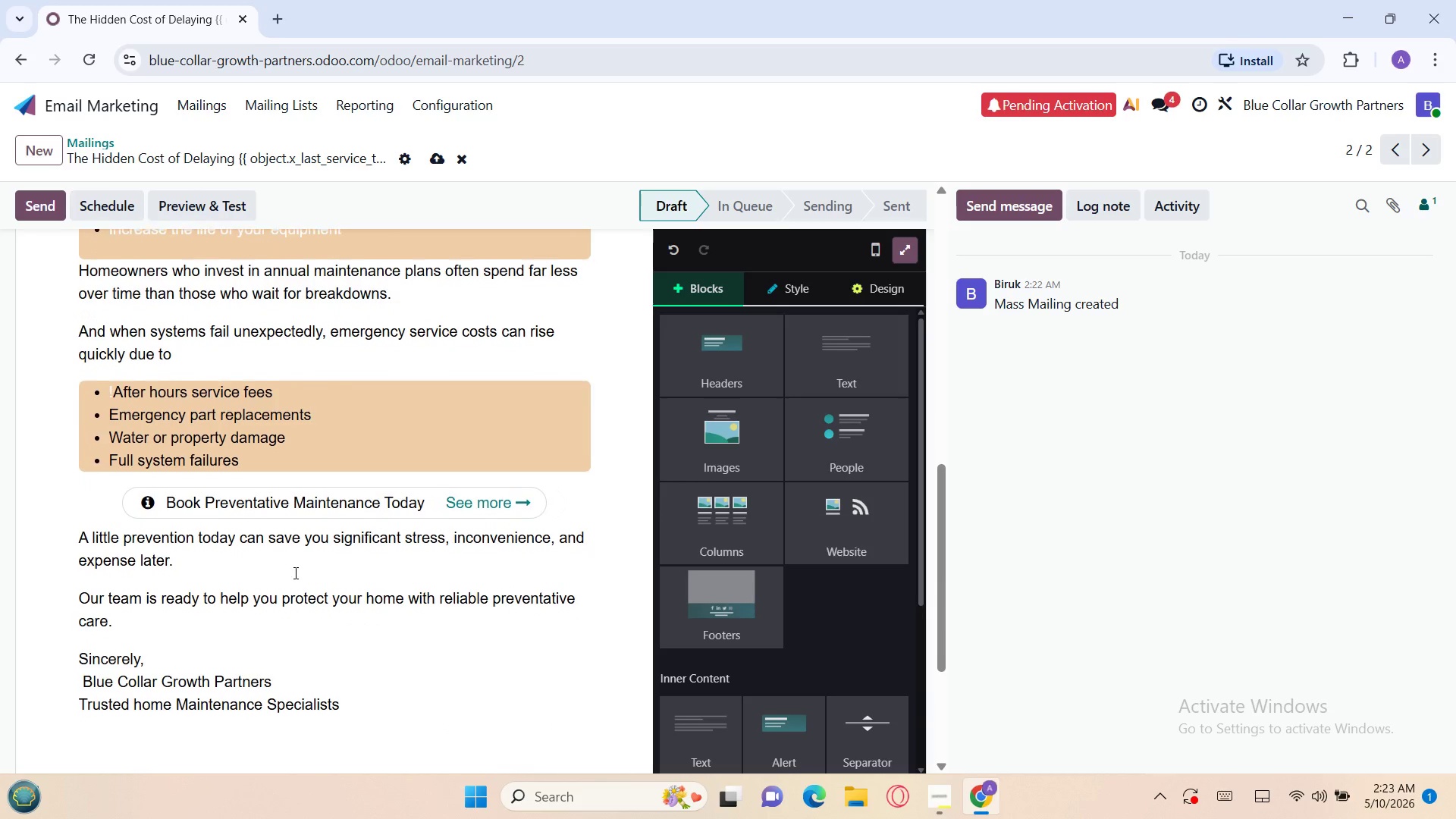 
wait(16.0)
 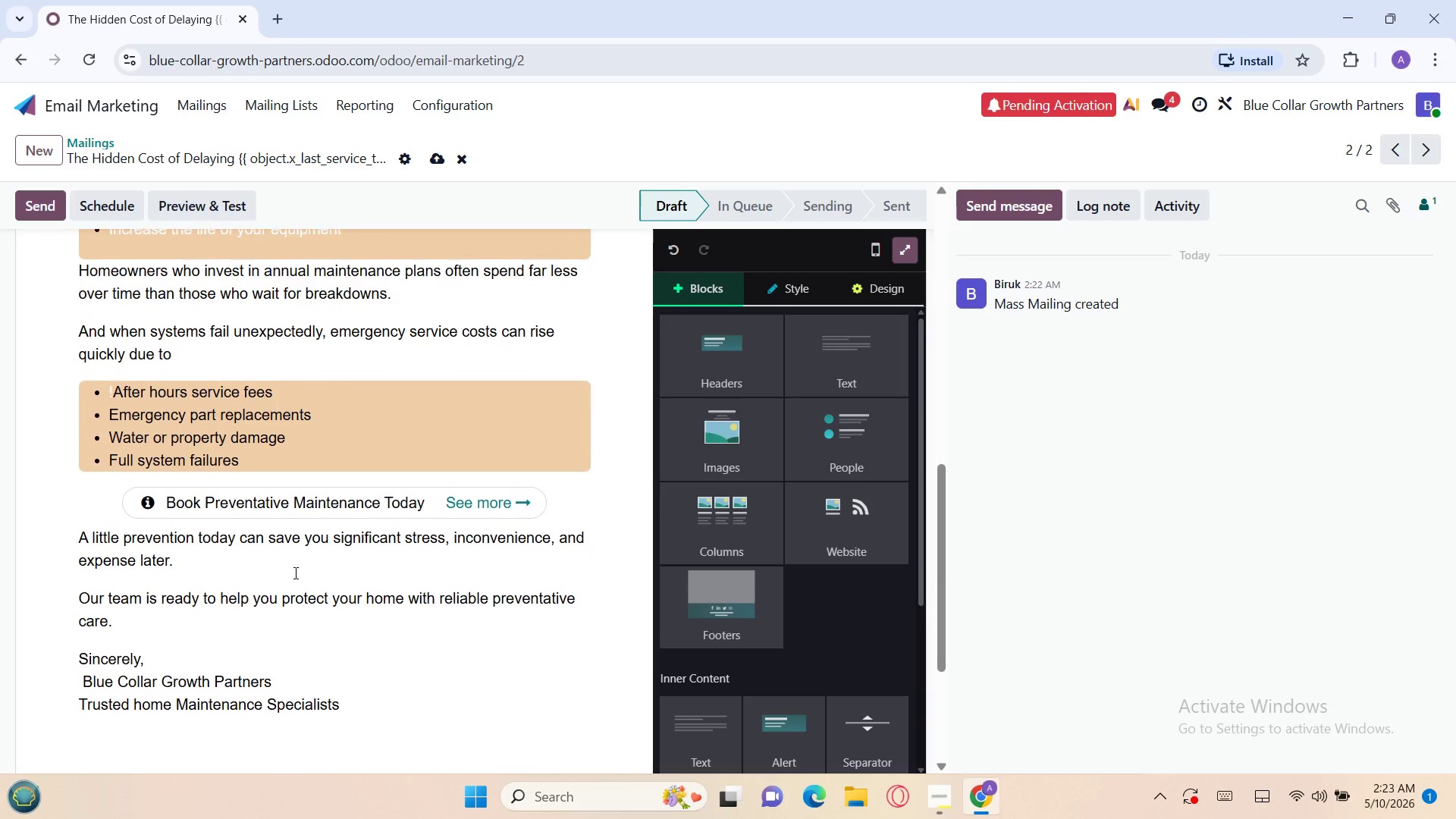 
left_click_drag(start_coordinate=[285, 622], to_coordinate=[77, 607])
 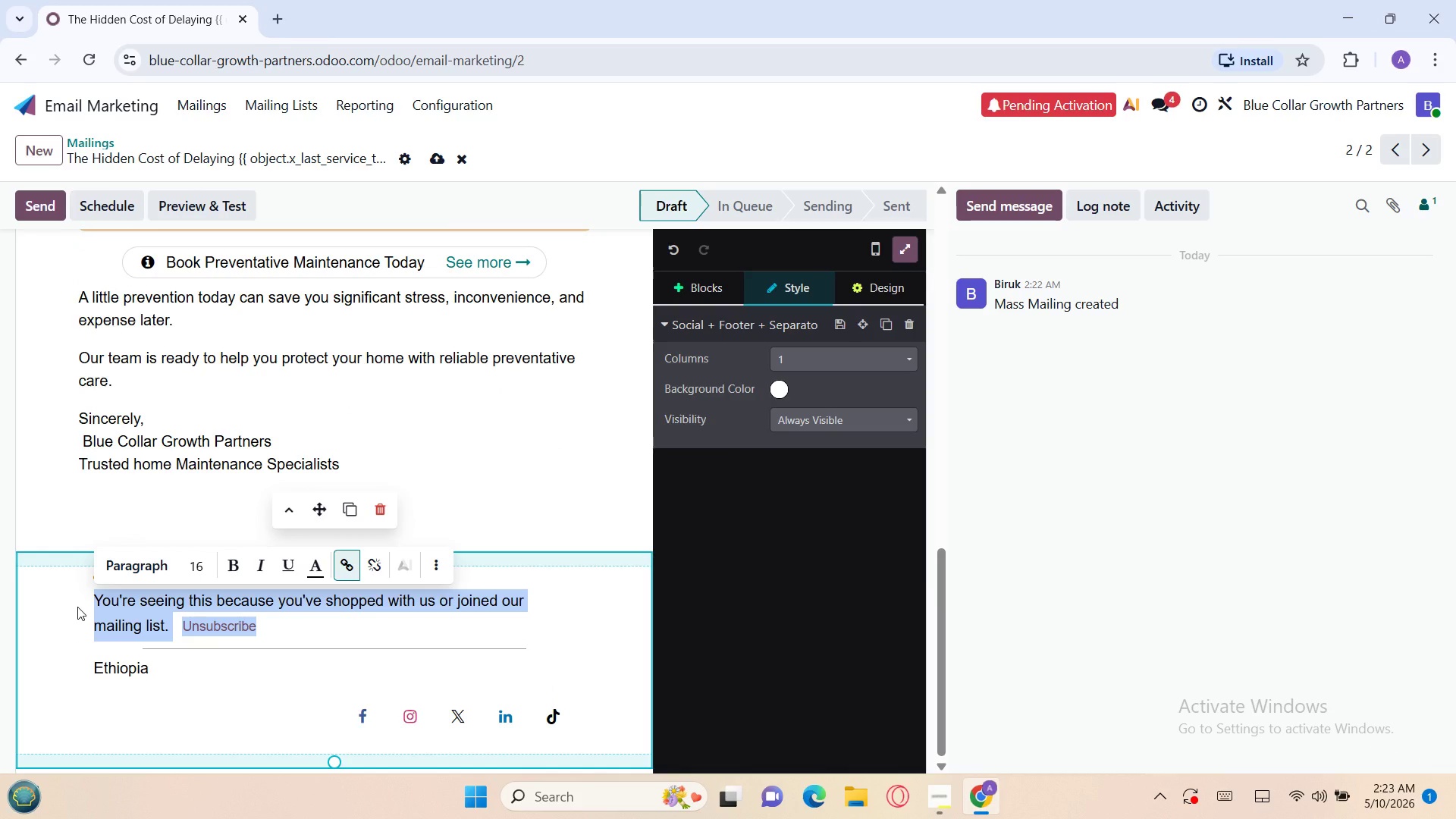 
key(Control+V)
 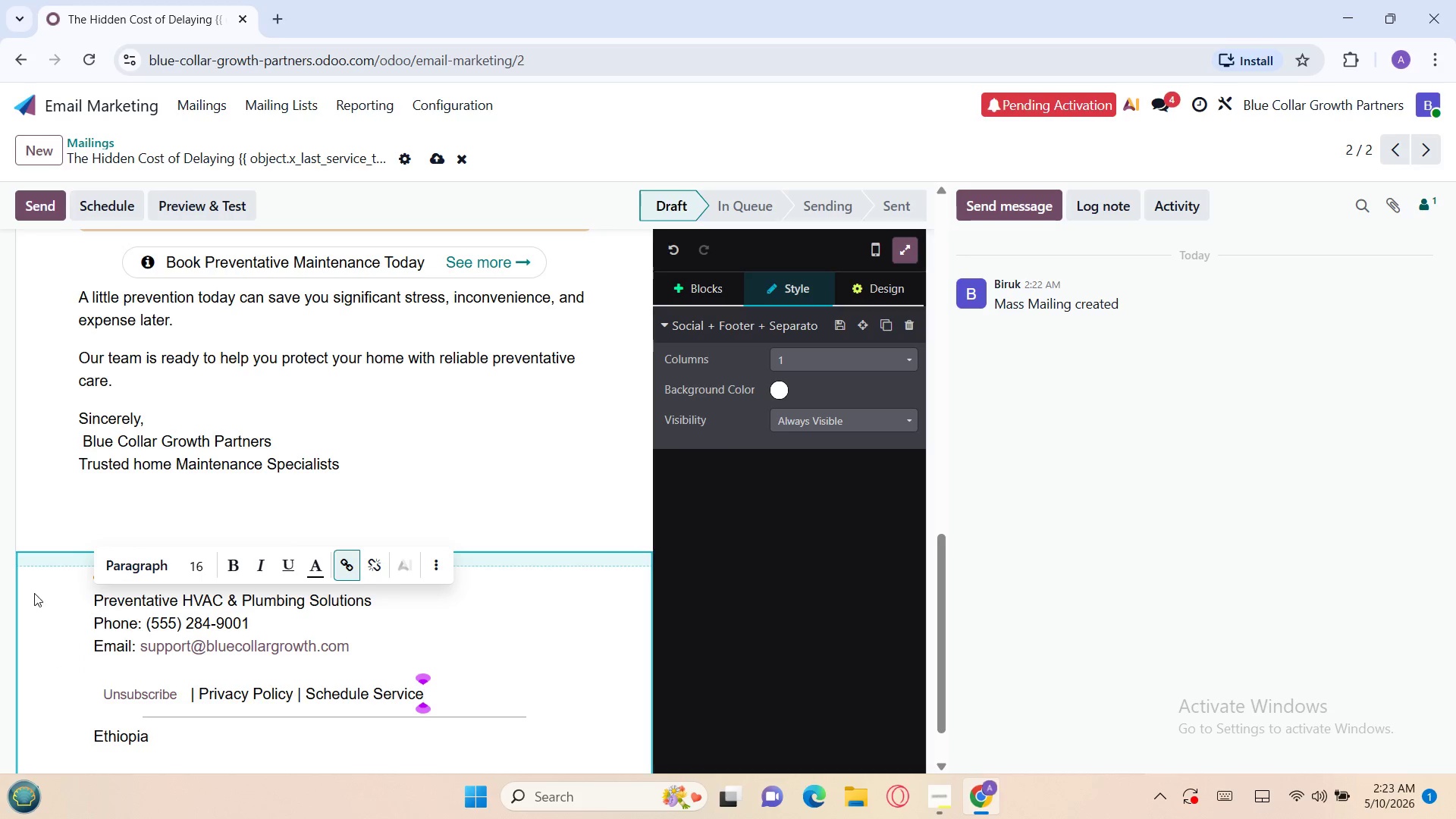 
left_click([90, 508])
 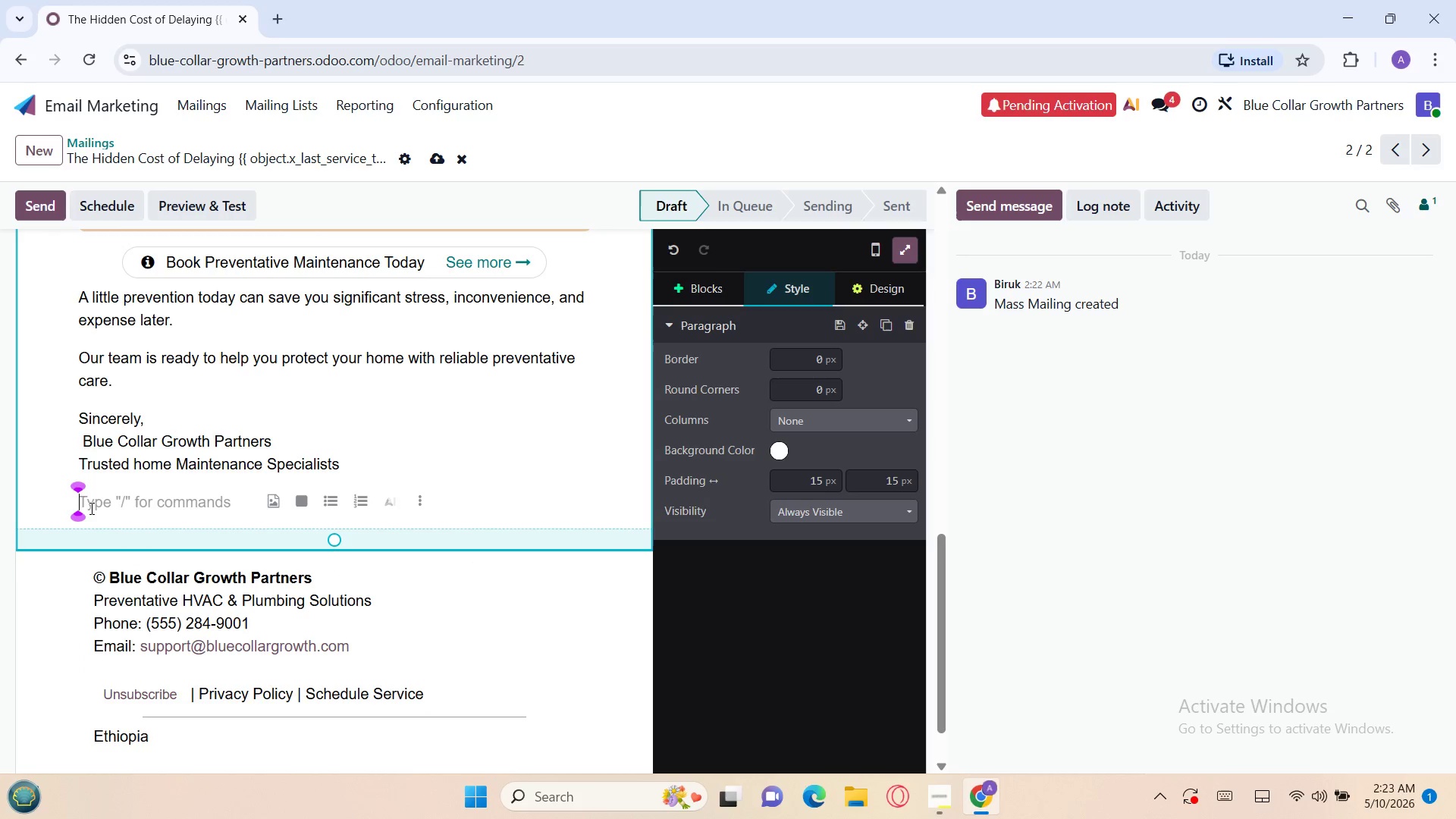 
key(Backspace)
 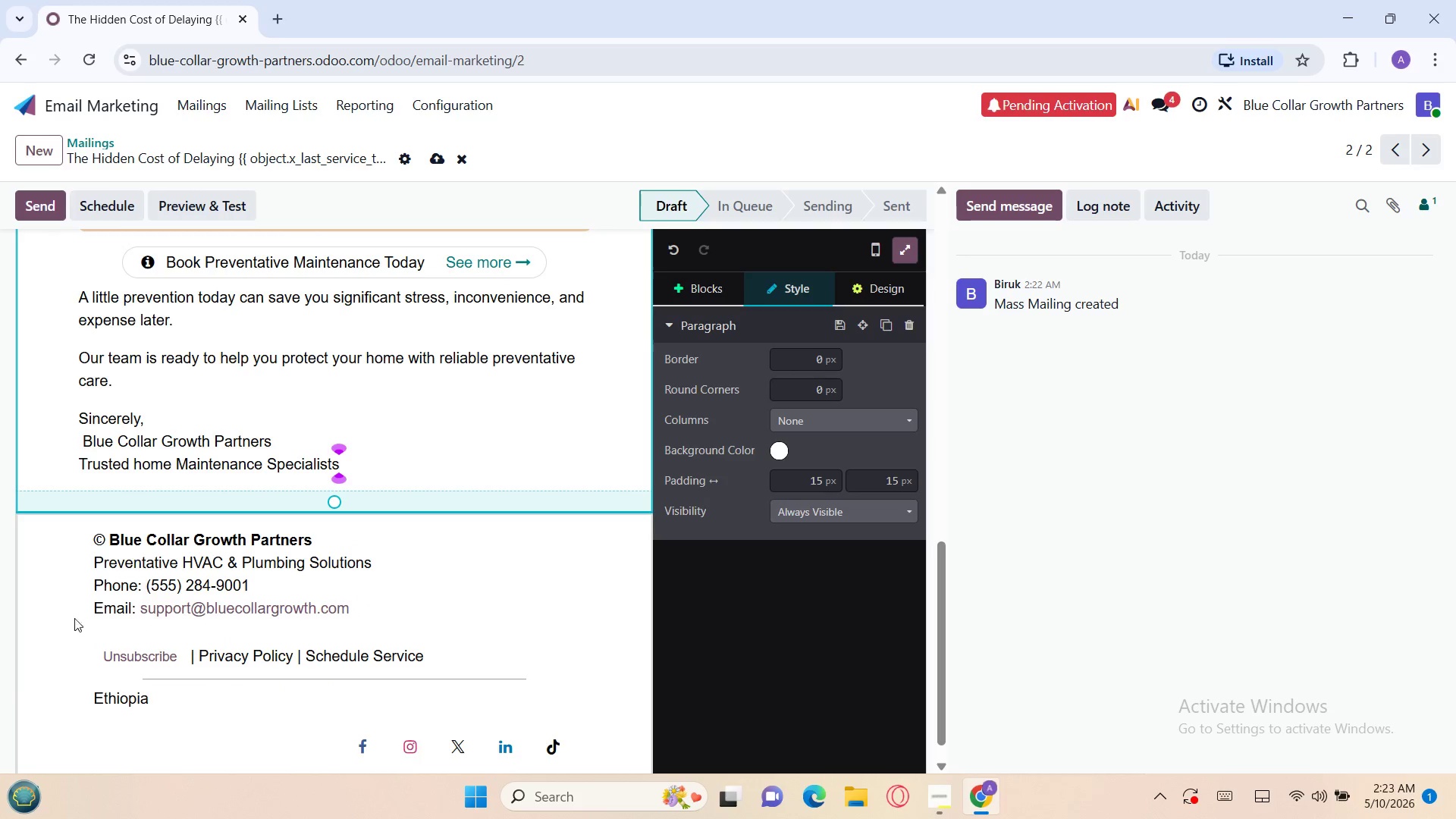 
wait(5.03)
 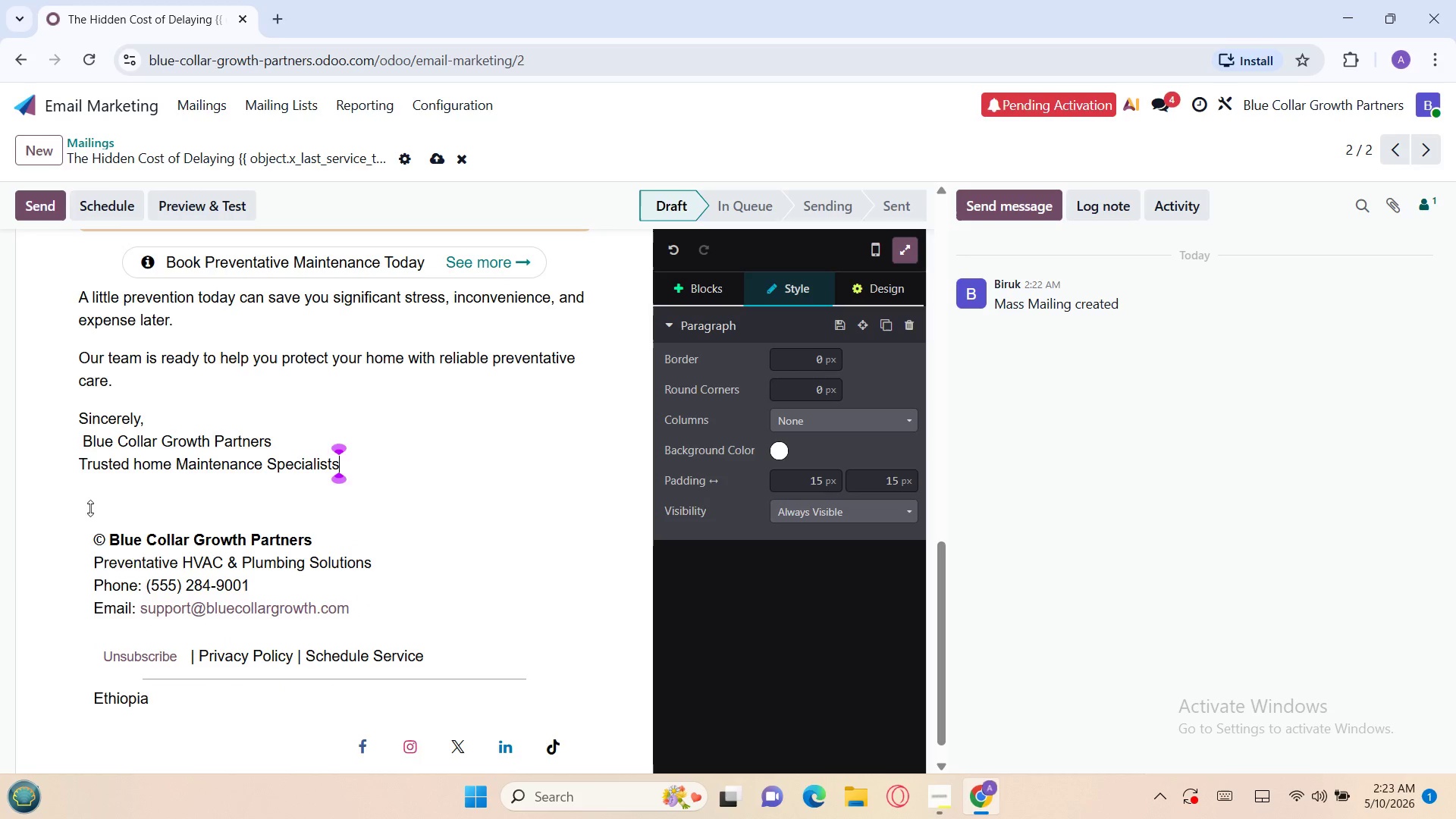 
left_click([110, 695])
 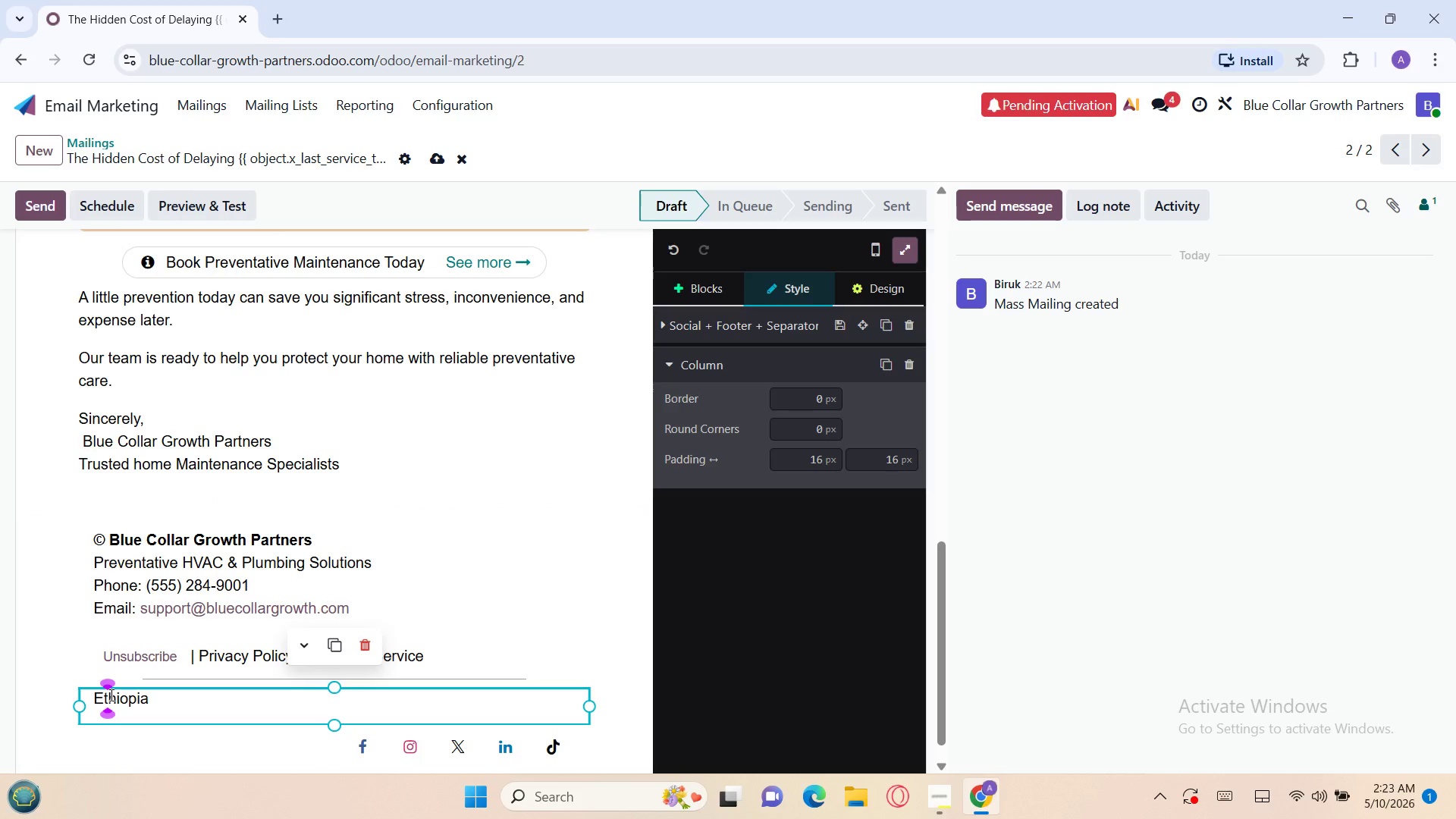 
key(Backspace)
 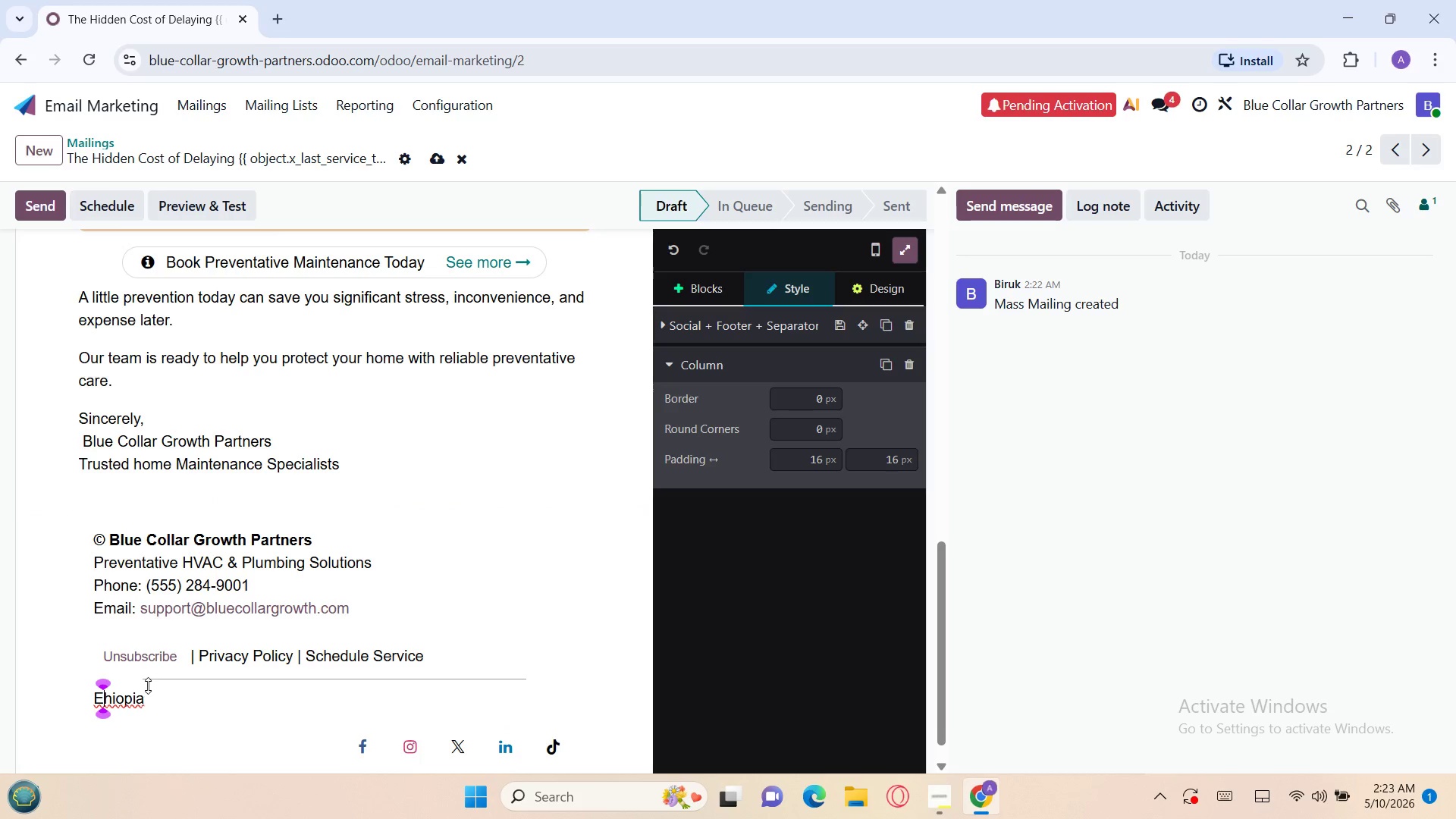 
left_click([169, 701])
 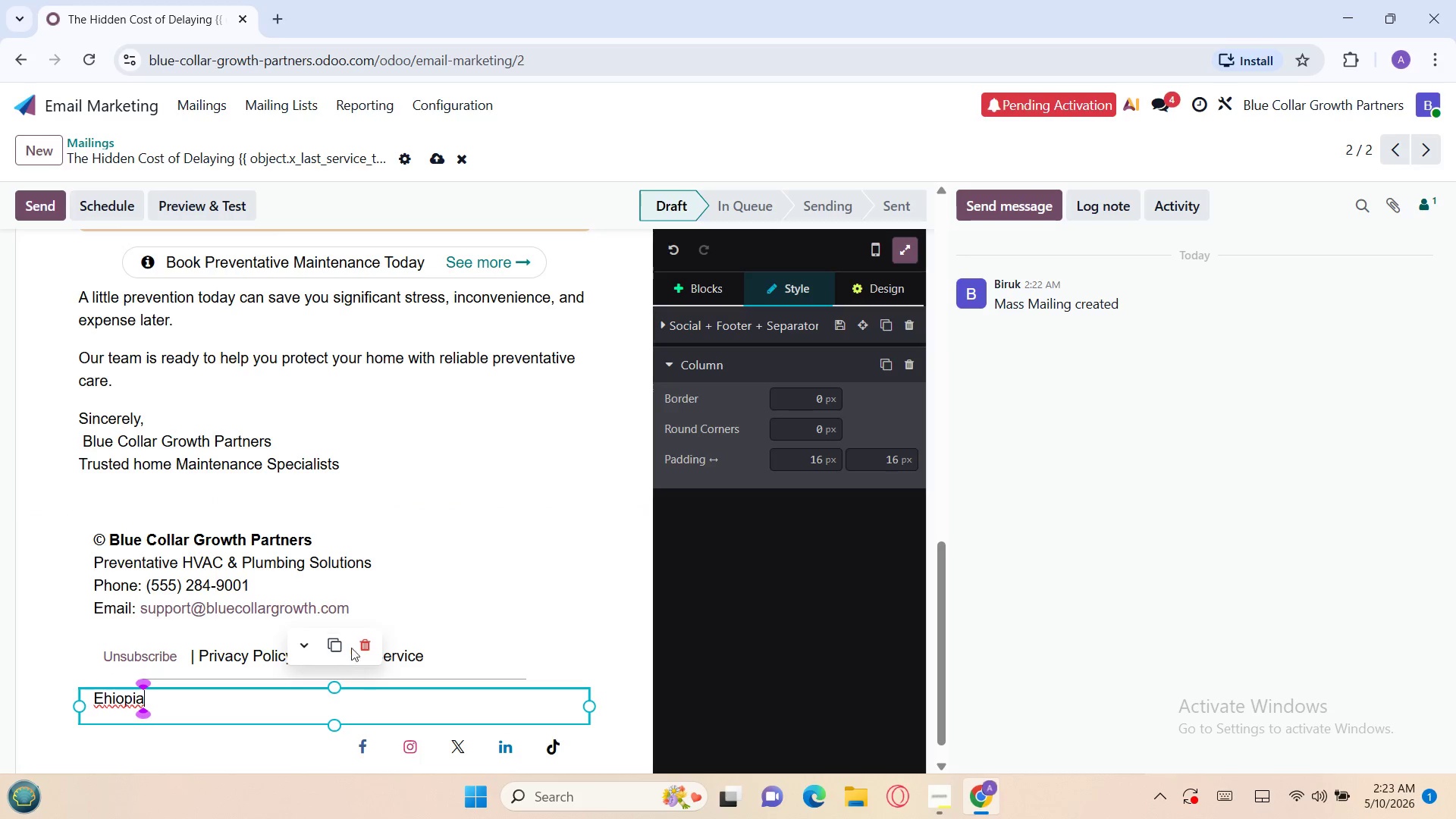 
left_click([364, 646])
 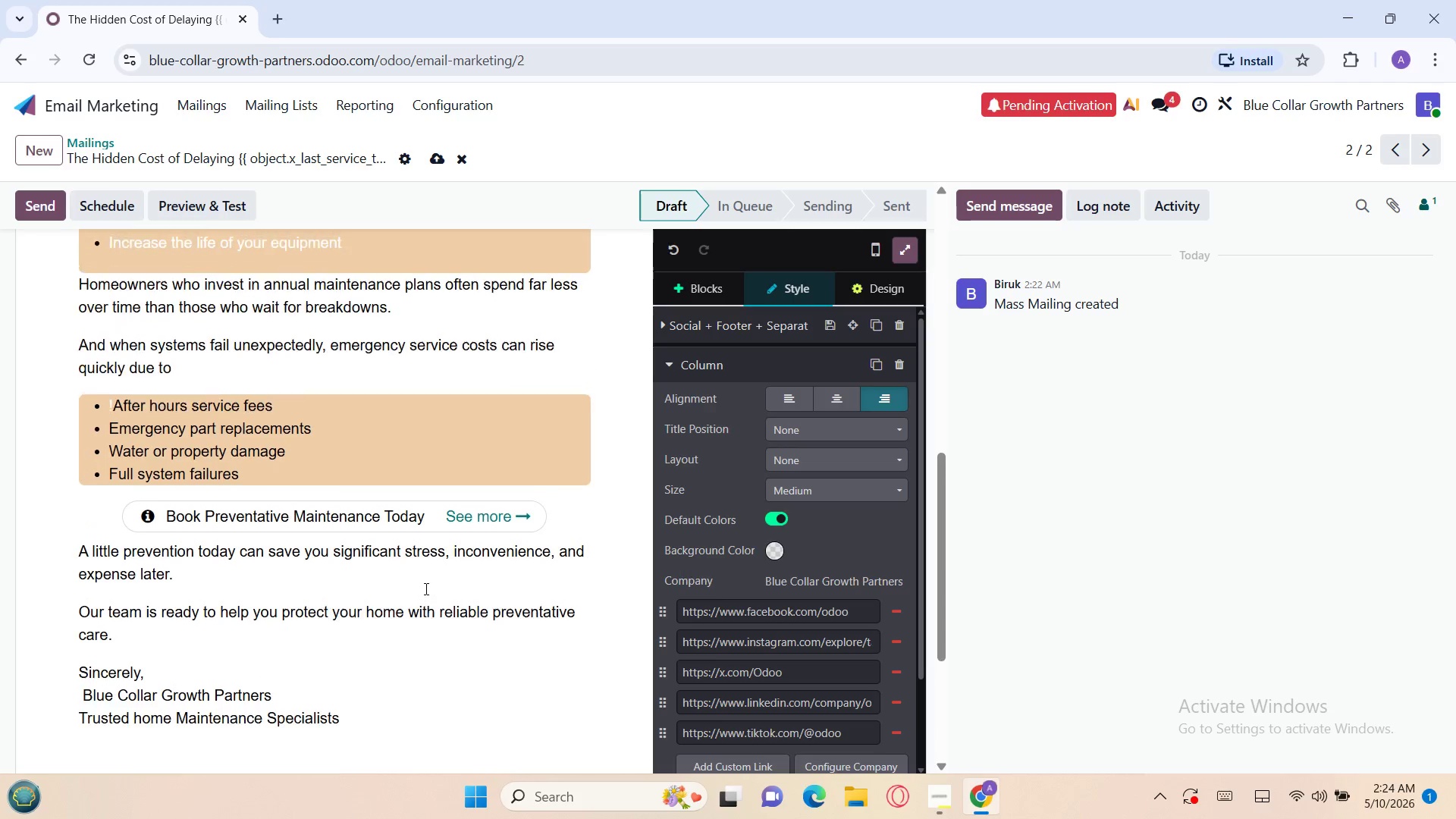 
wait(7.48)
 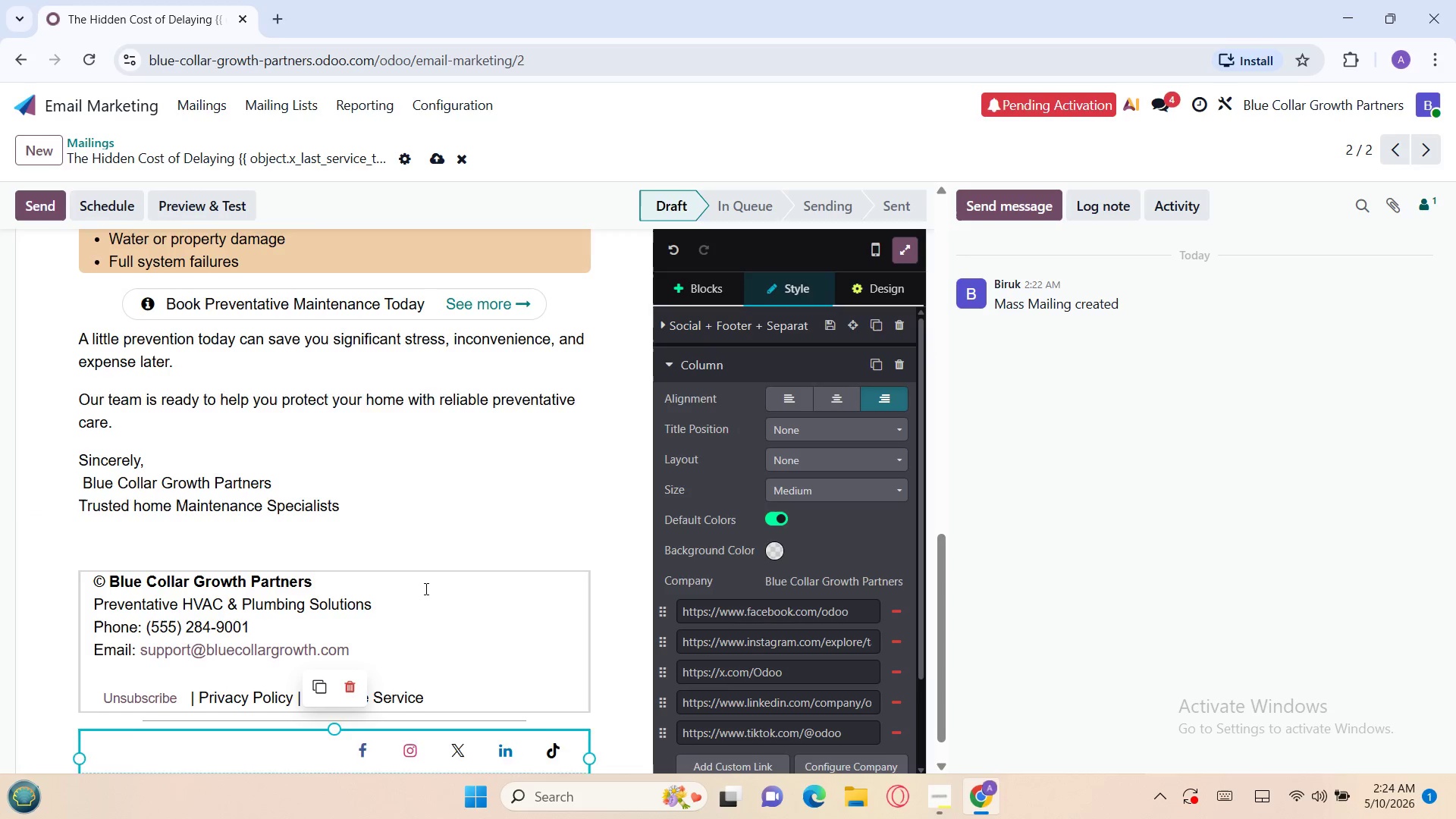 
left_click([477, 522])
 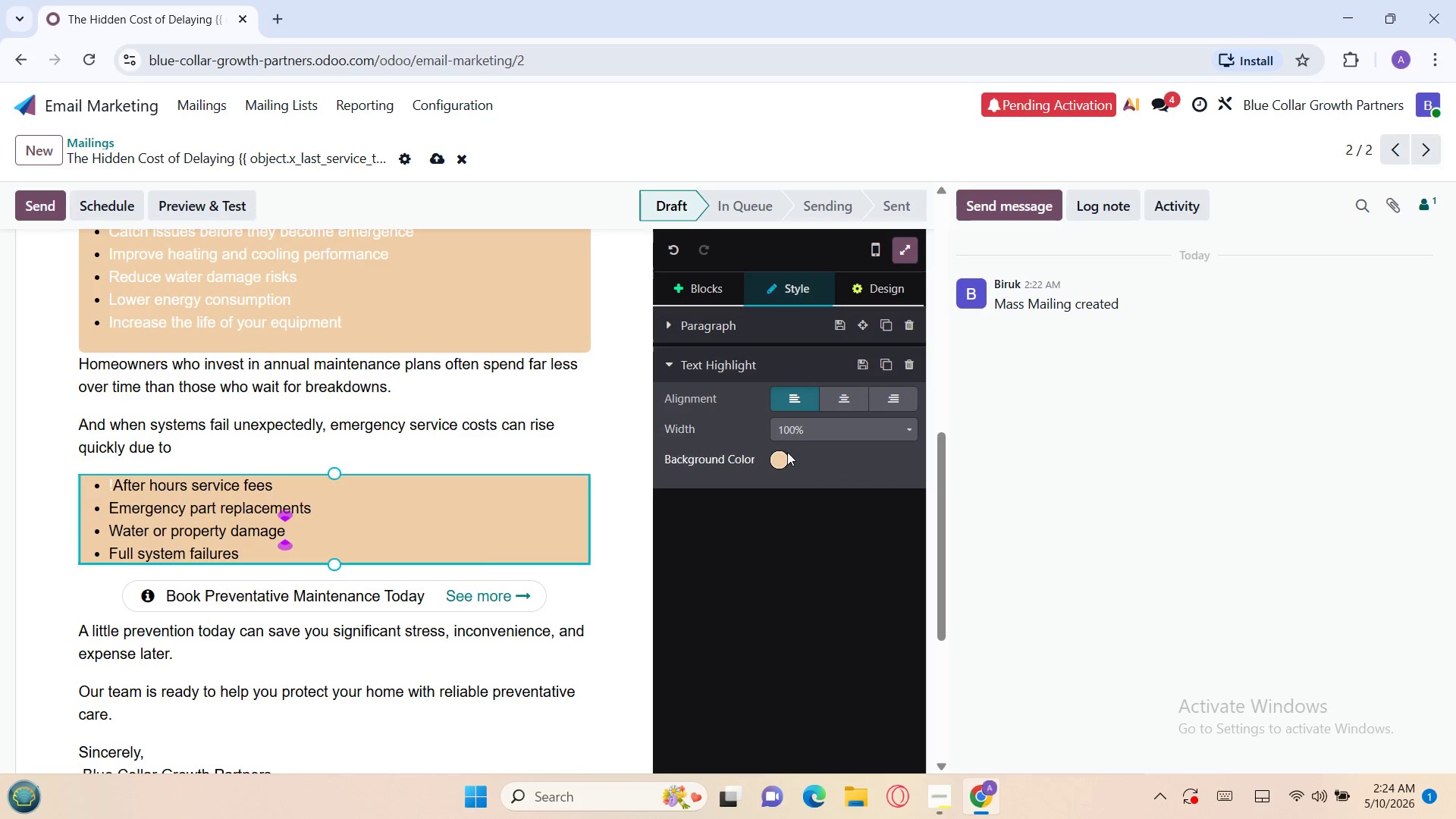 
left_click([783, 457])
 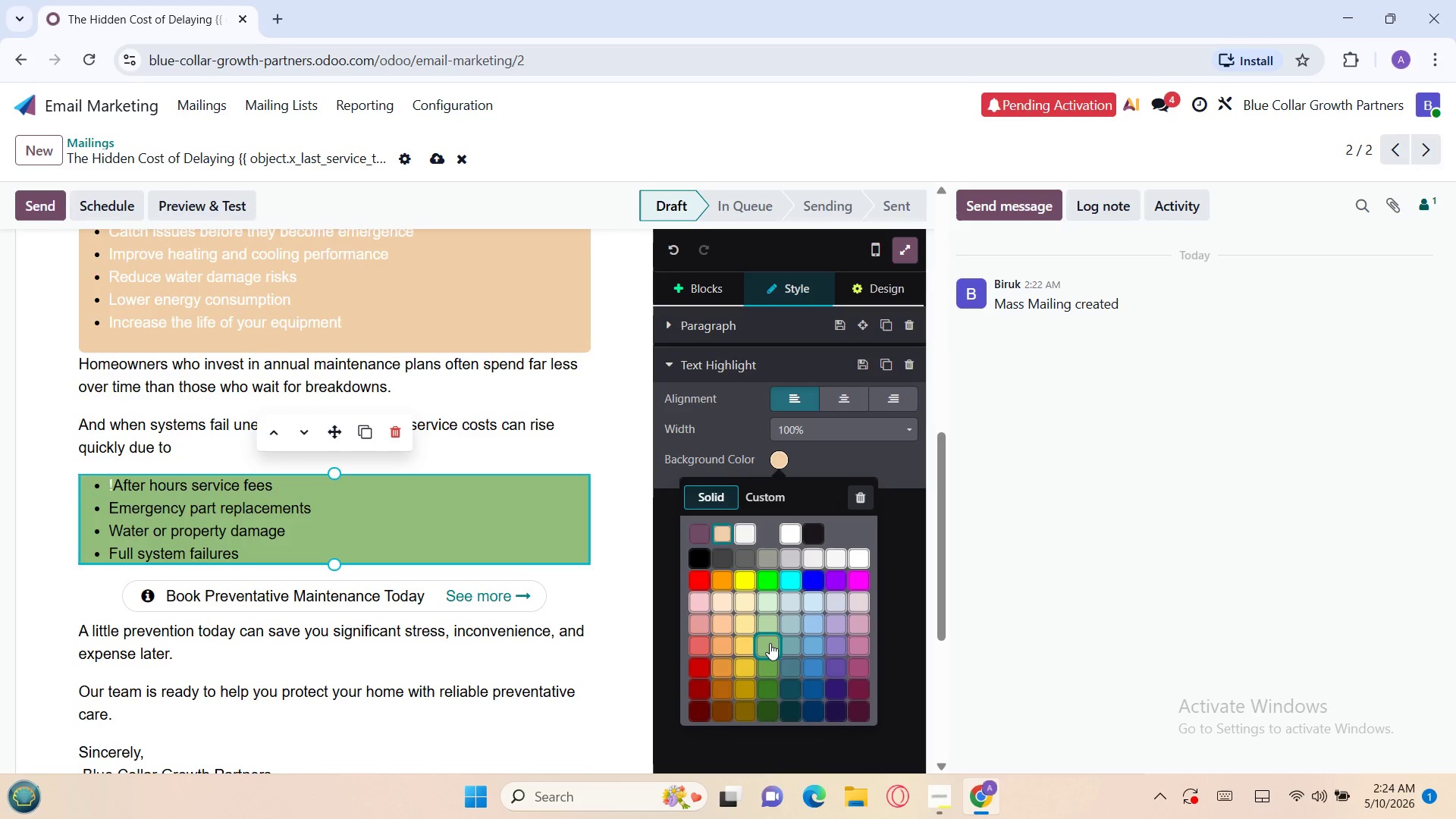 
left_click([770, 643])
 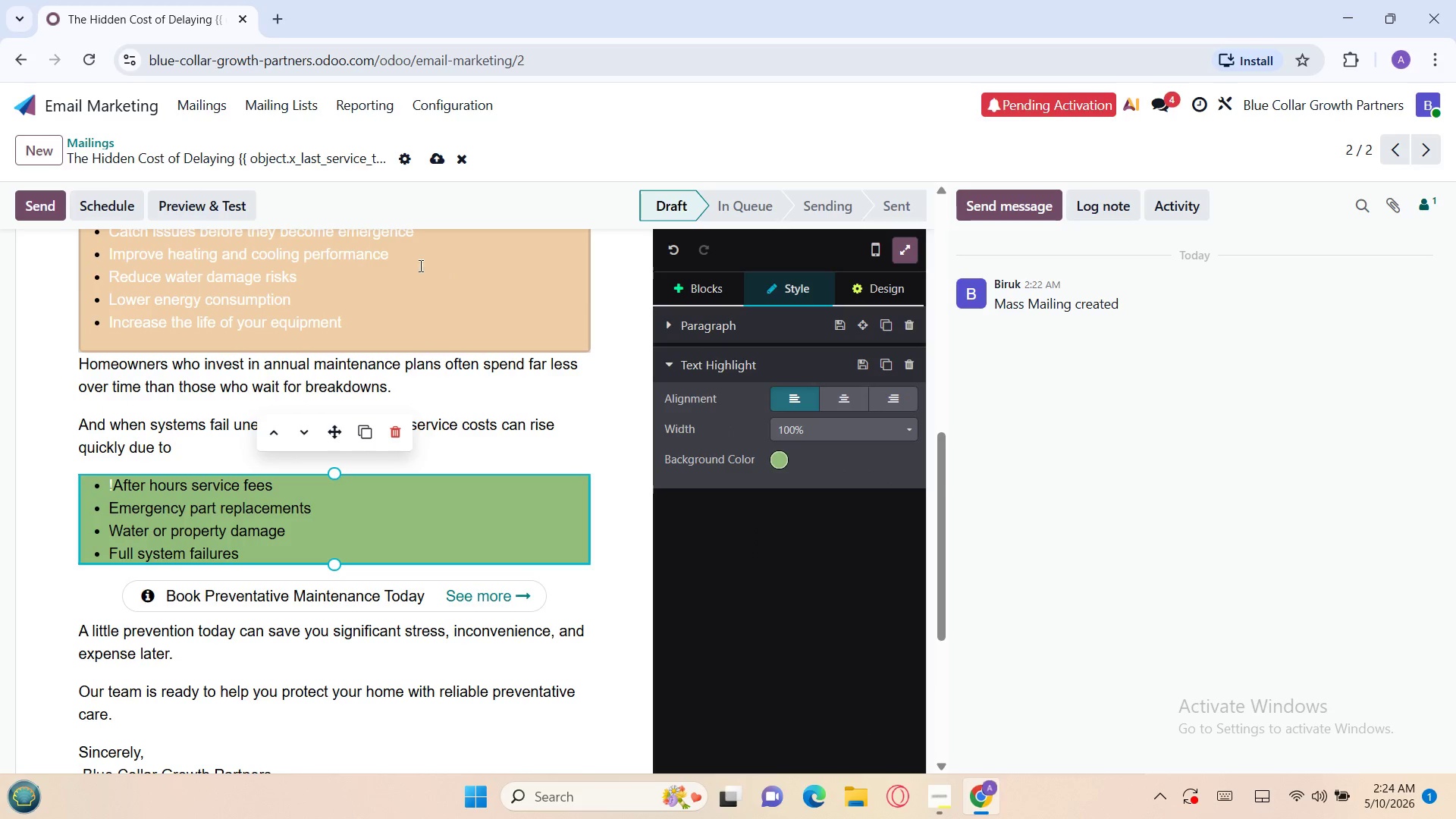 
left_click([413, 262])
 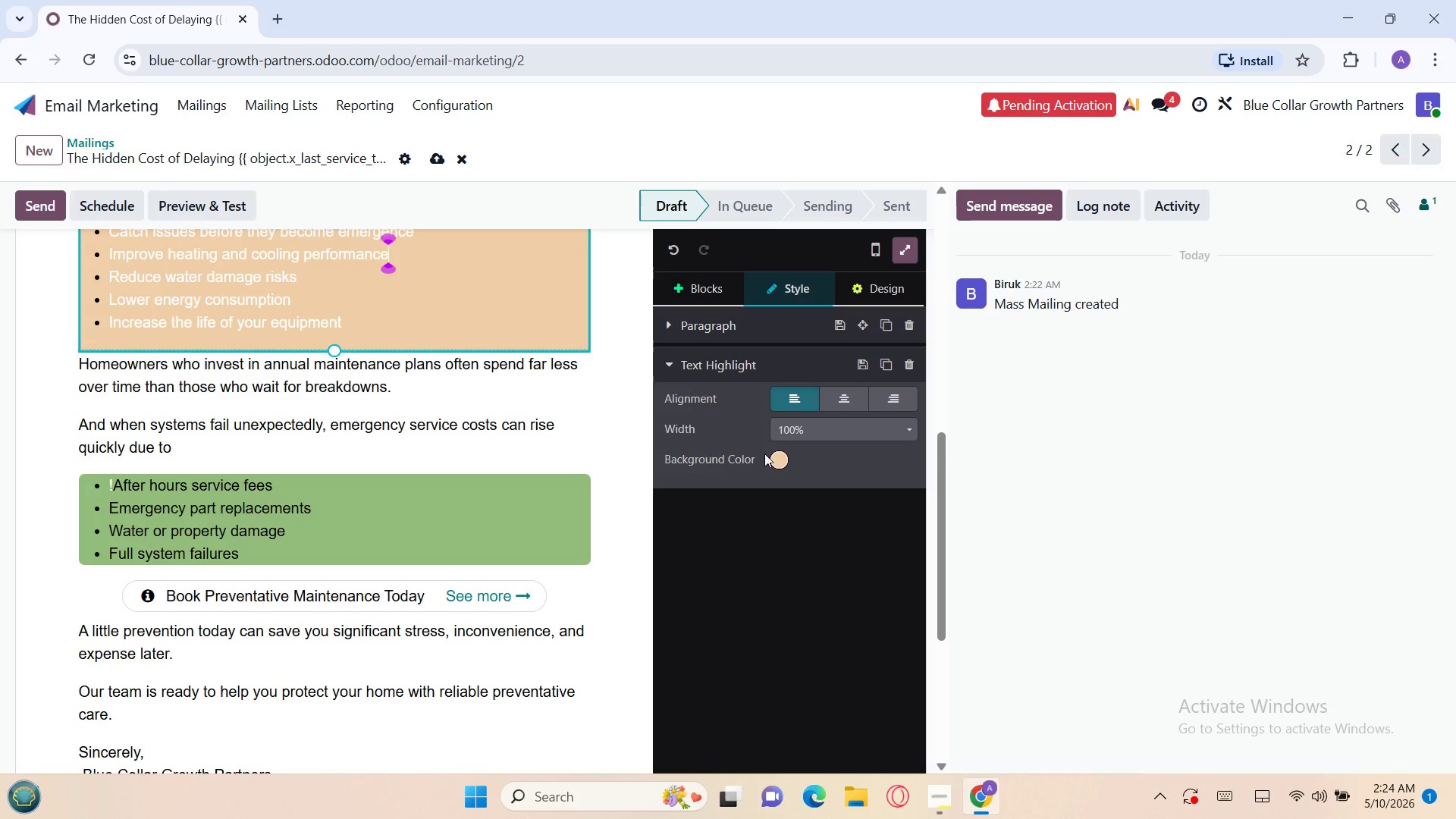 
left_click([781, 453])
 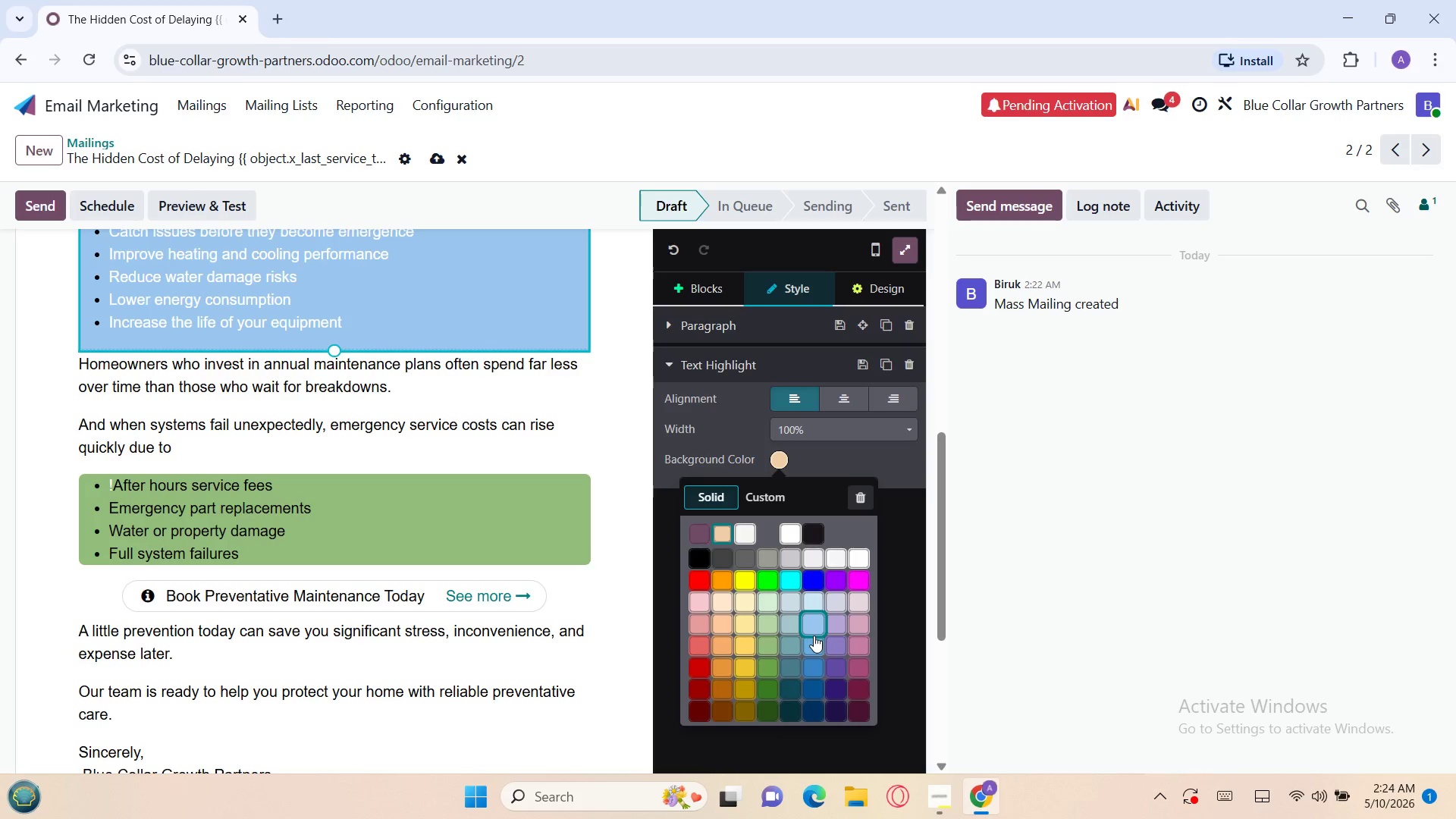 
left_click([814, 642])
 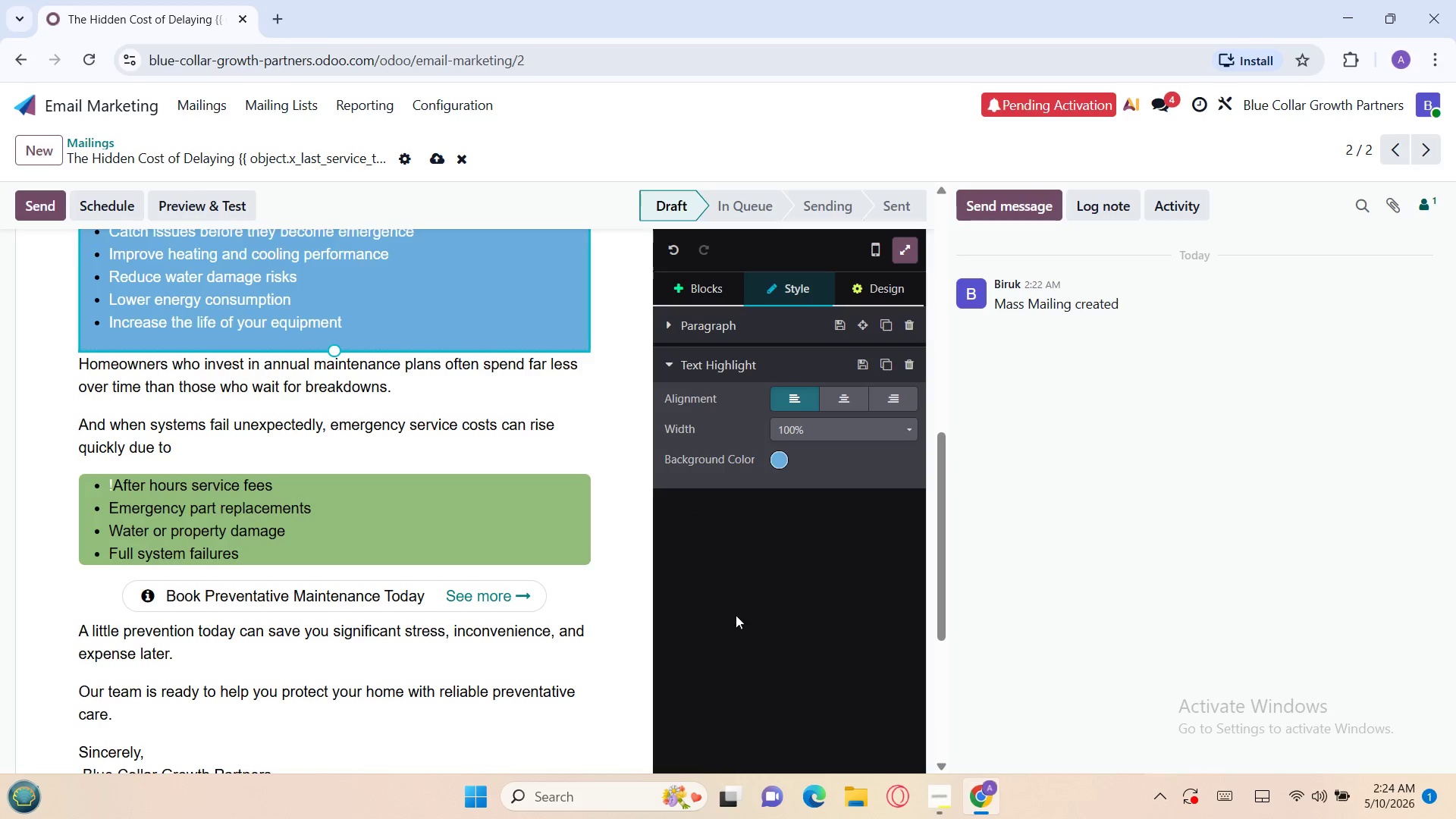 
mouse_move([663, 586])
 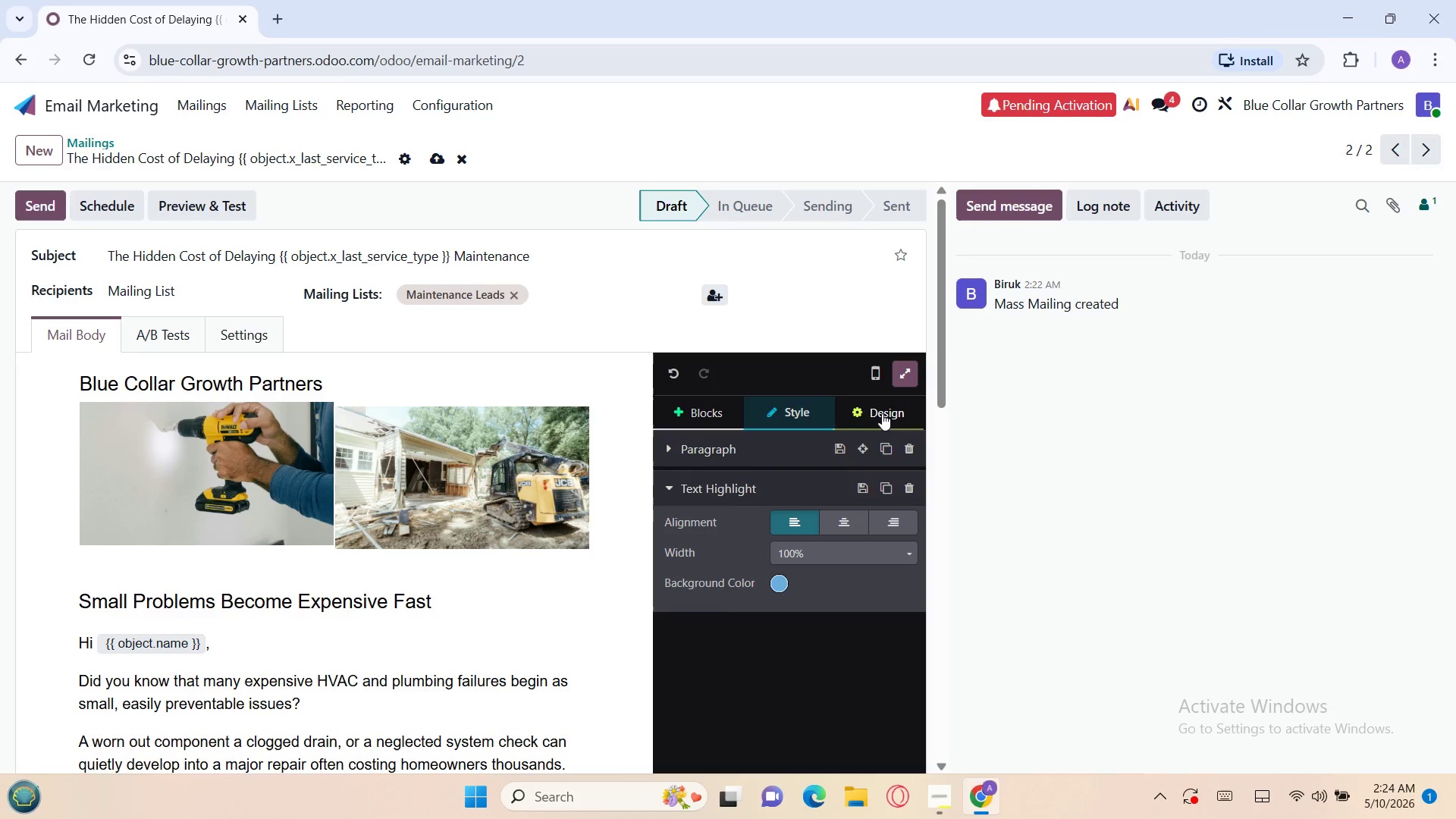 
left_click([886, 413])
 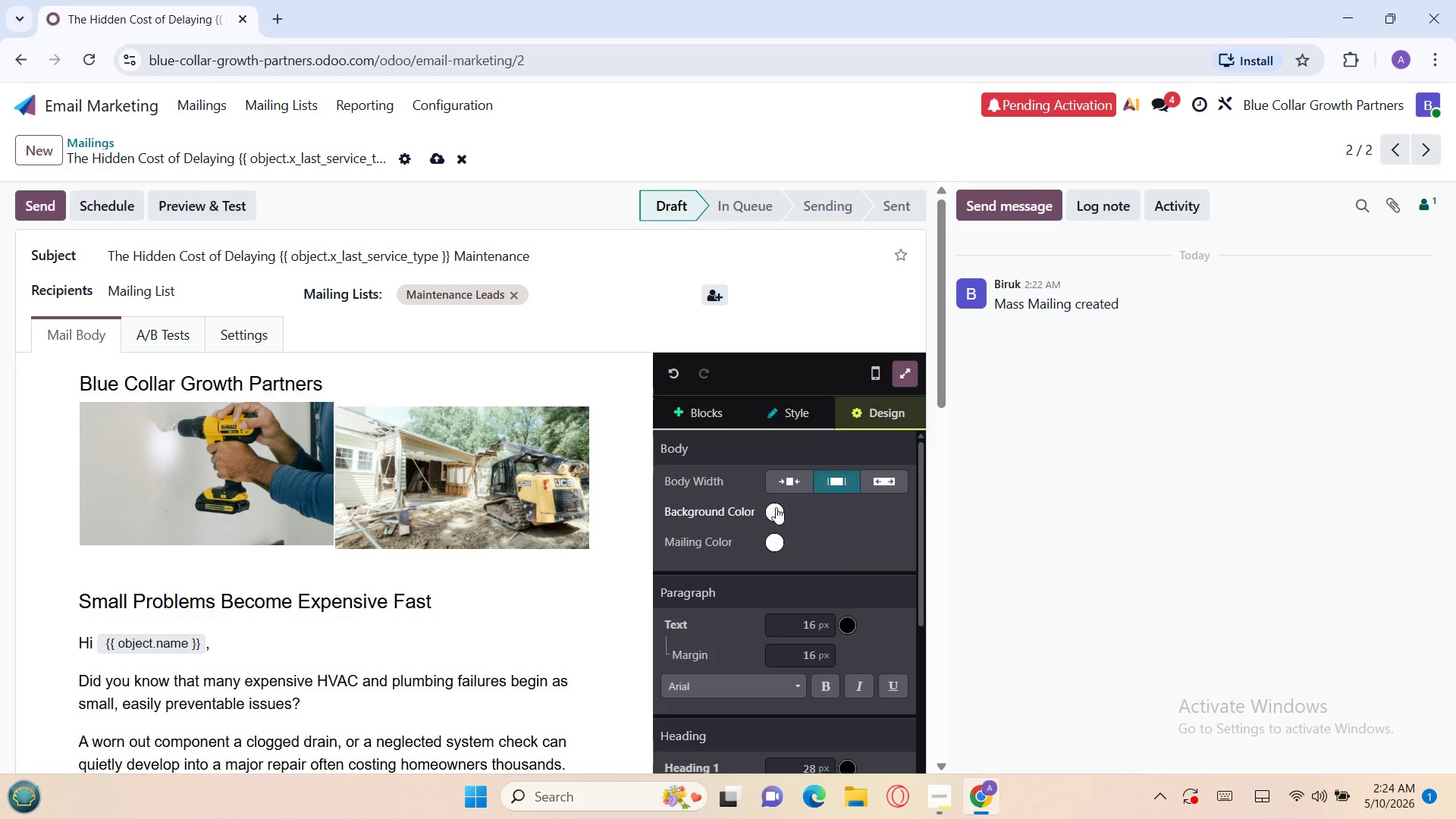 
left_click([796, 479])
 